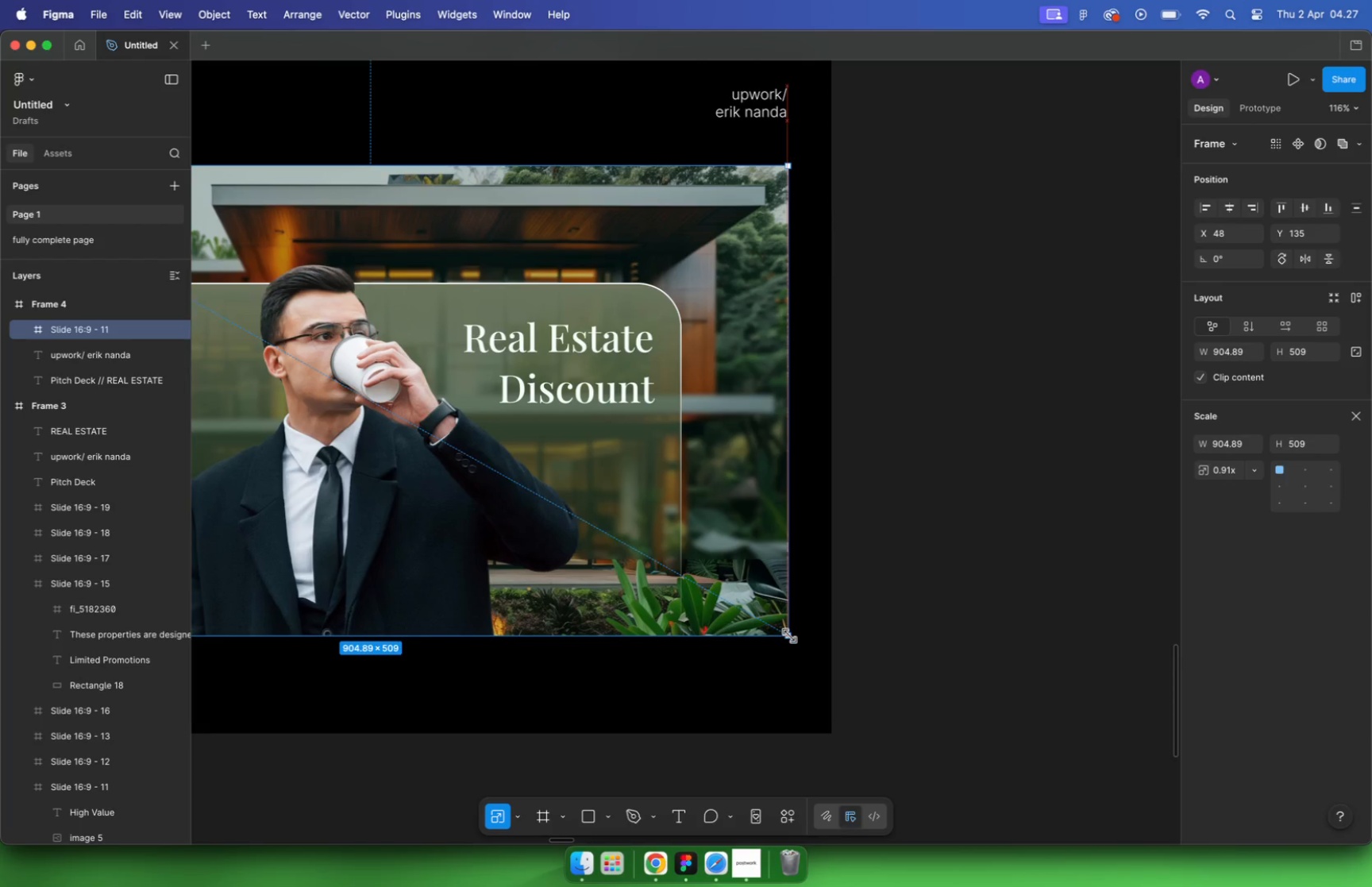 
left_click([993, 561])
 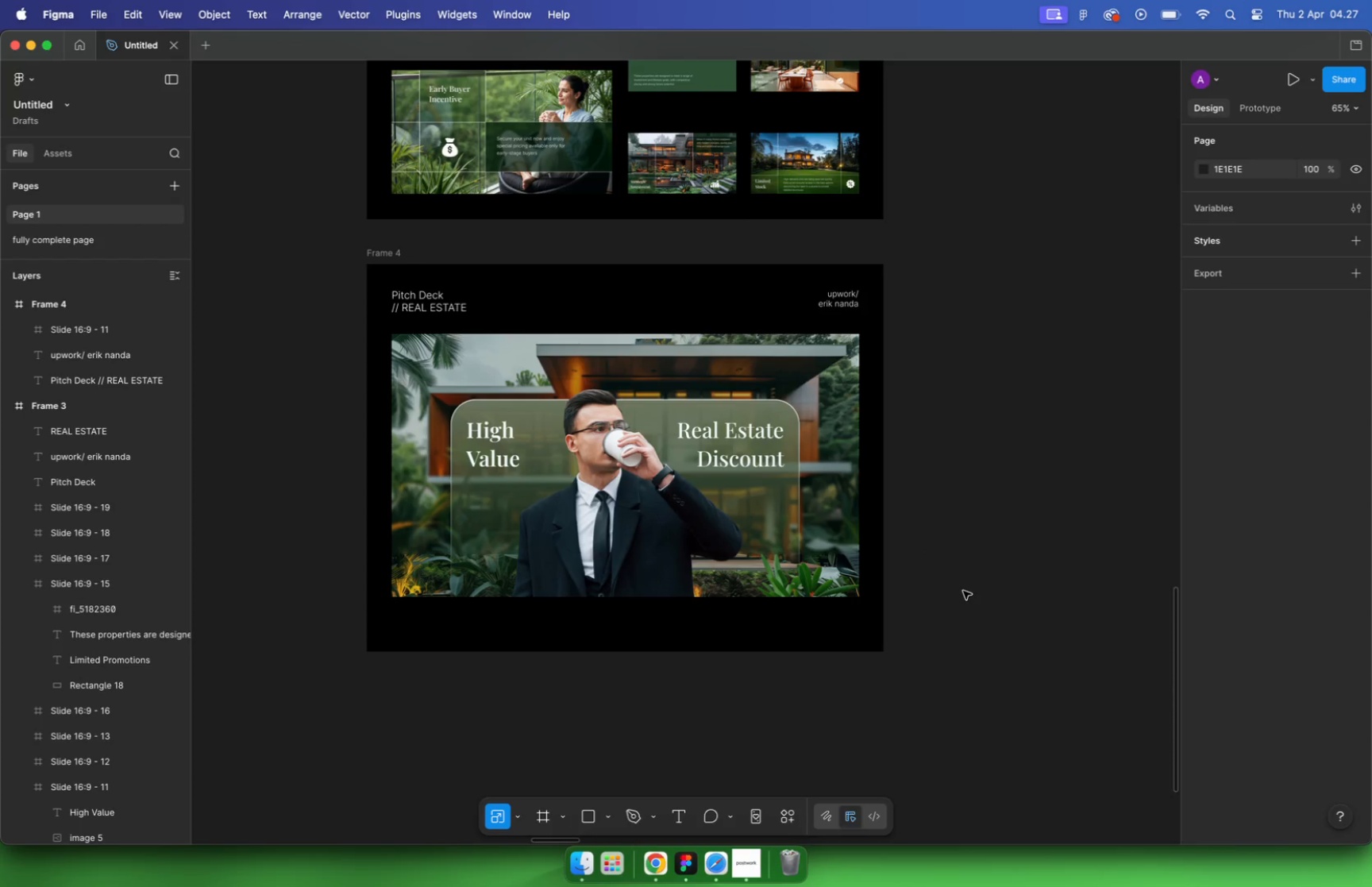 
key(R)
 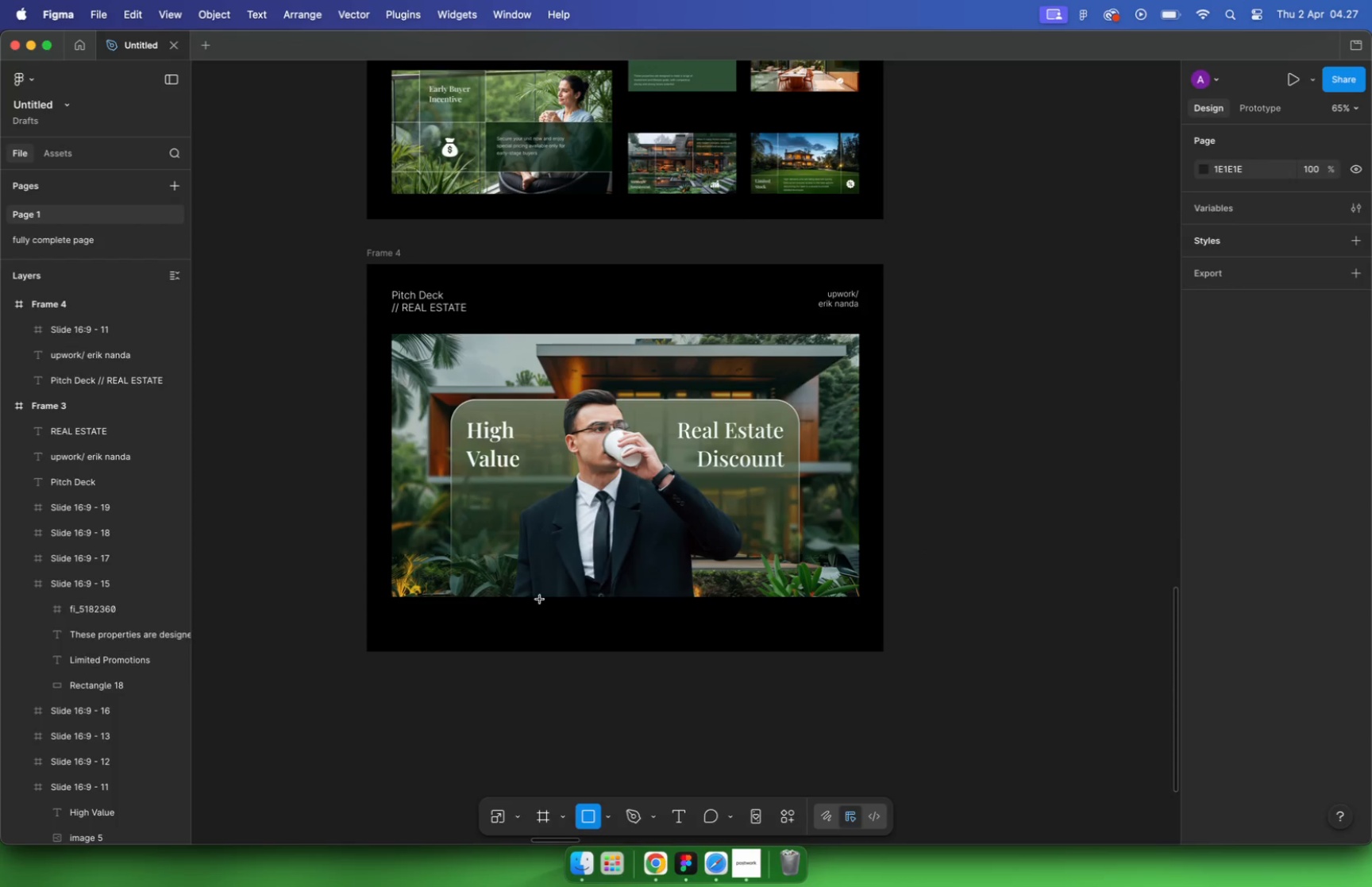 
left_click_drag(start_coordinate=[461, 625], to_coordinate=[850, 418])
 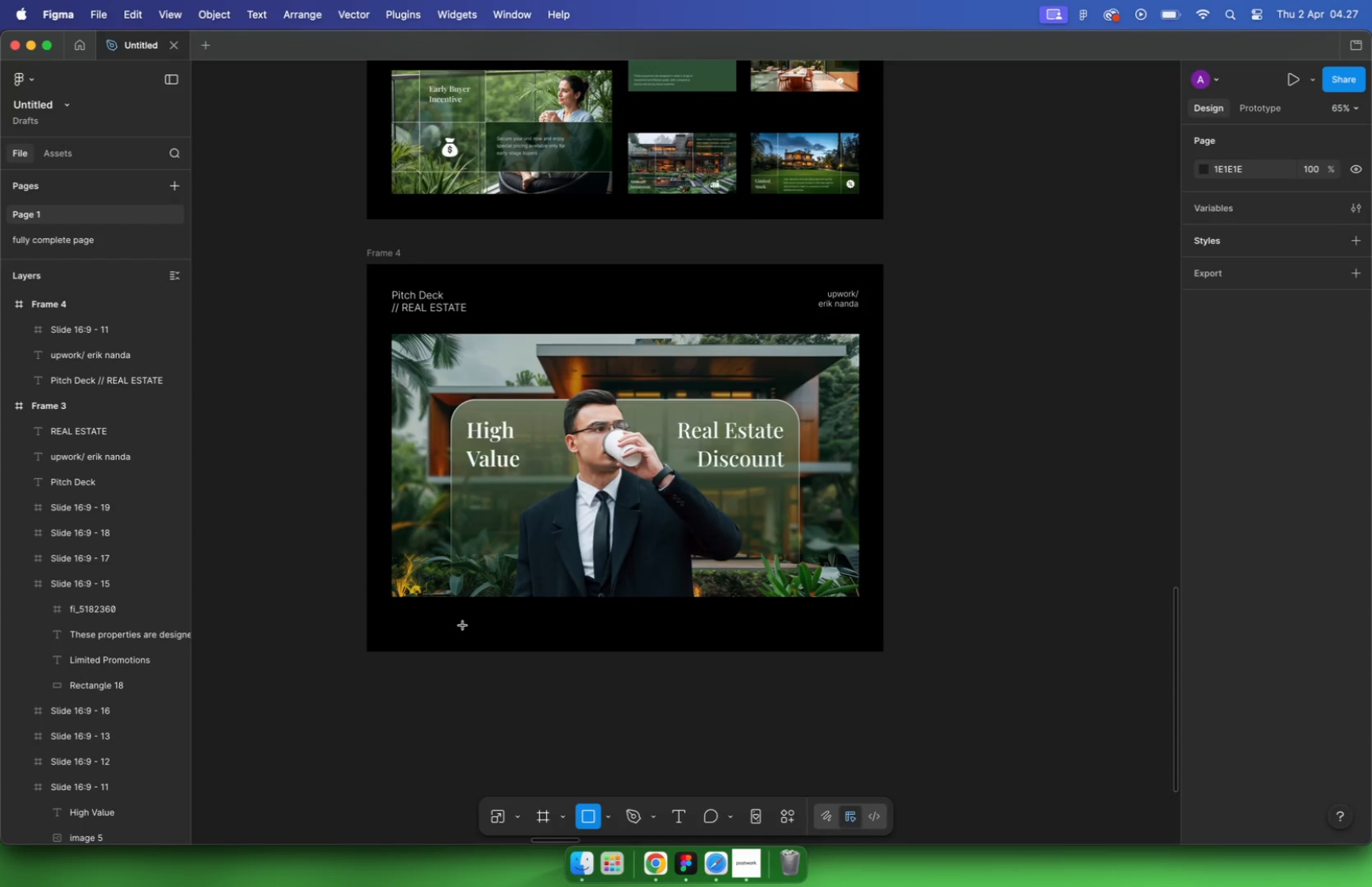 
left_click_drag(start_coordinate=[466, 521], to_coordinate=[449, 521])
 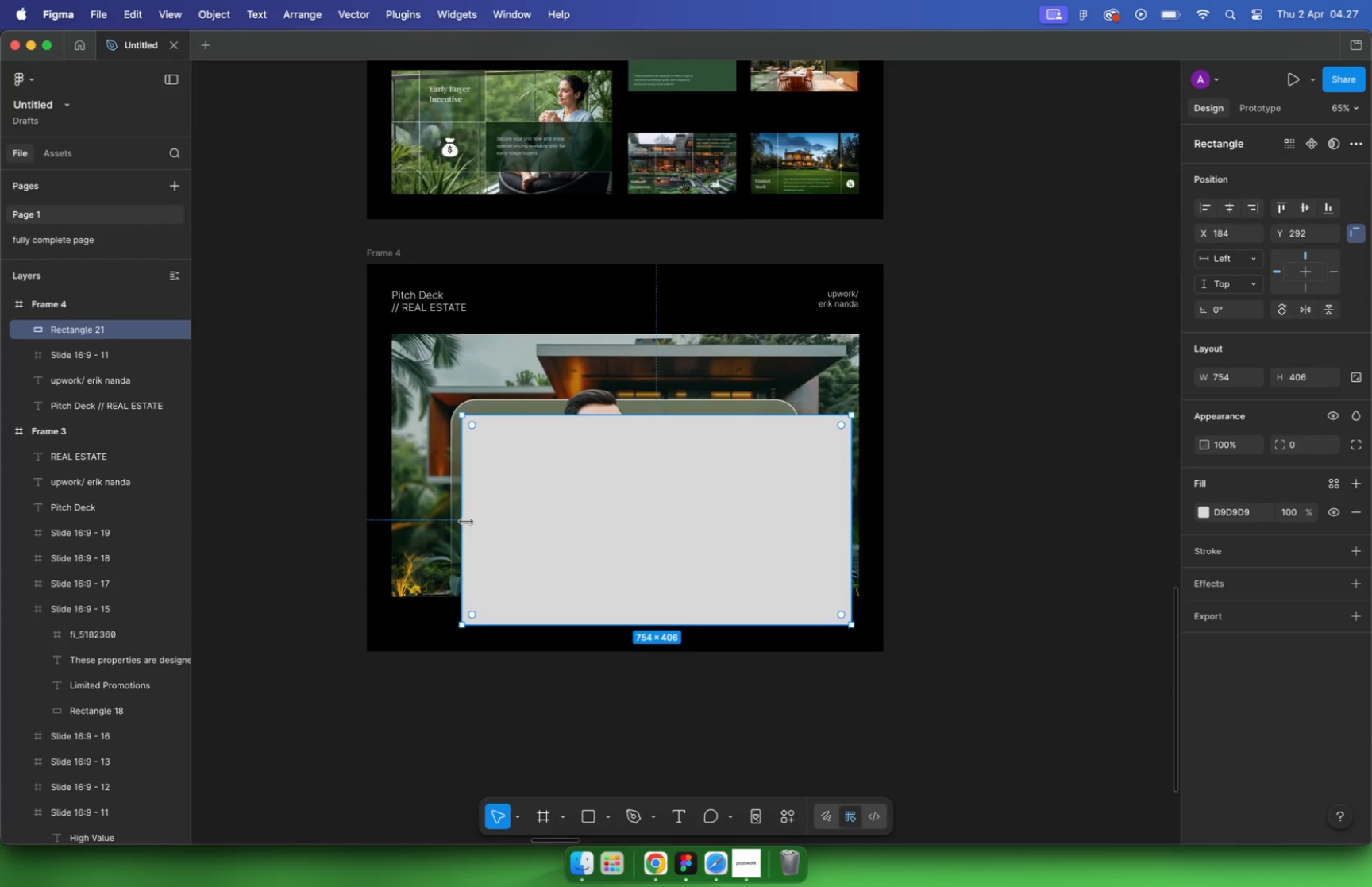 
left_click_drag(start_coordinate=[850, 539], to_coordinate=[800, 538])
 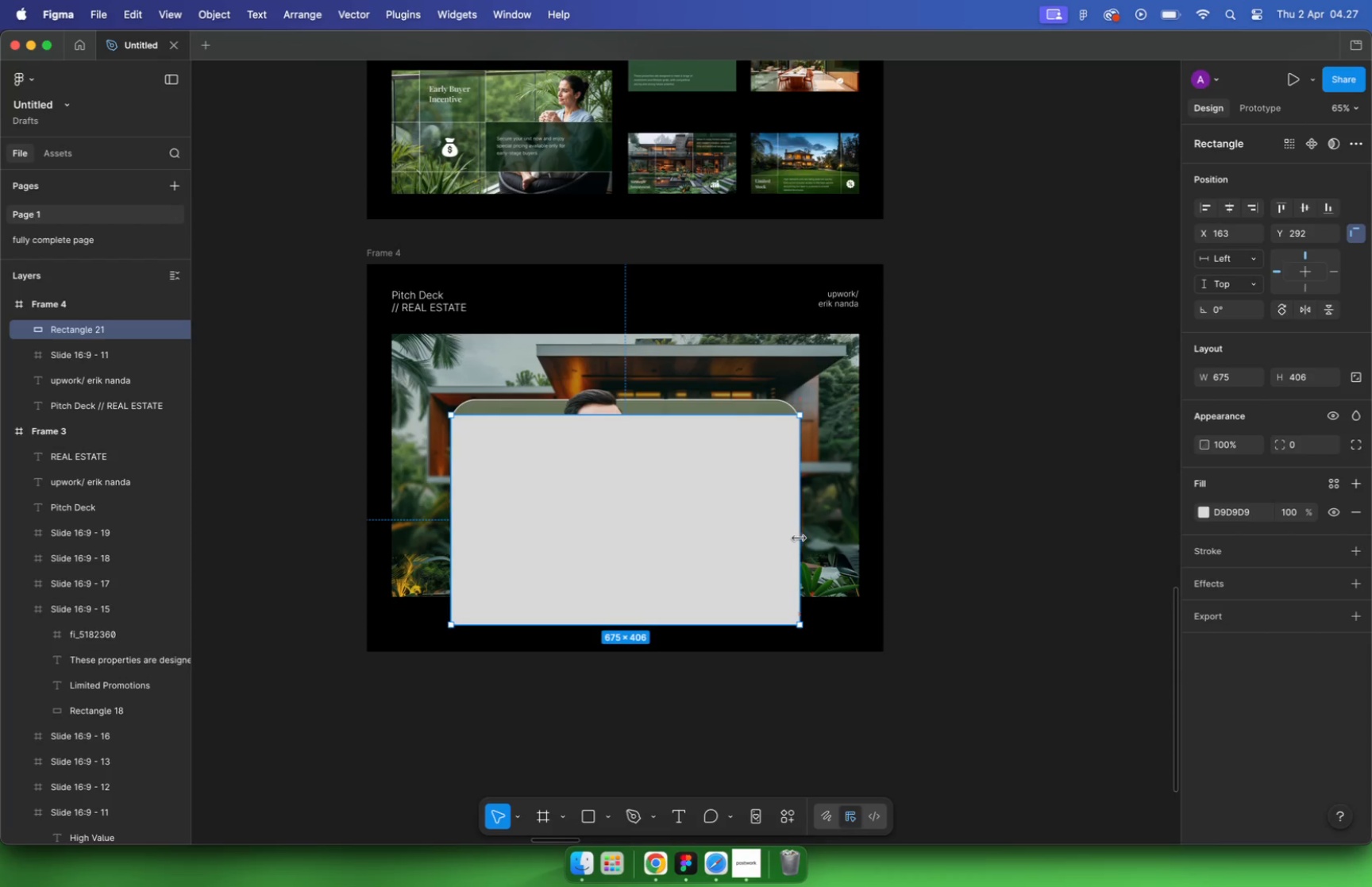 
double_click([684, 549])
 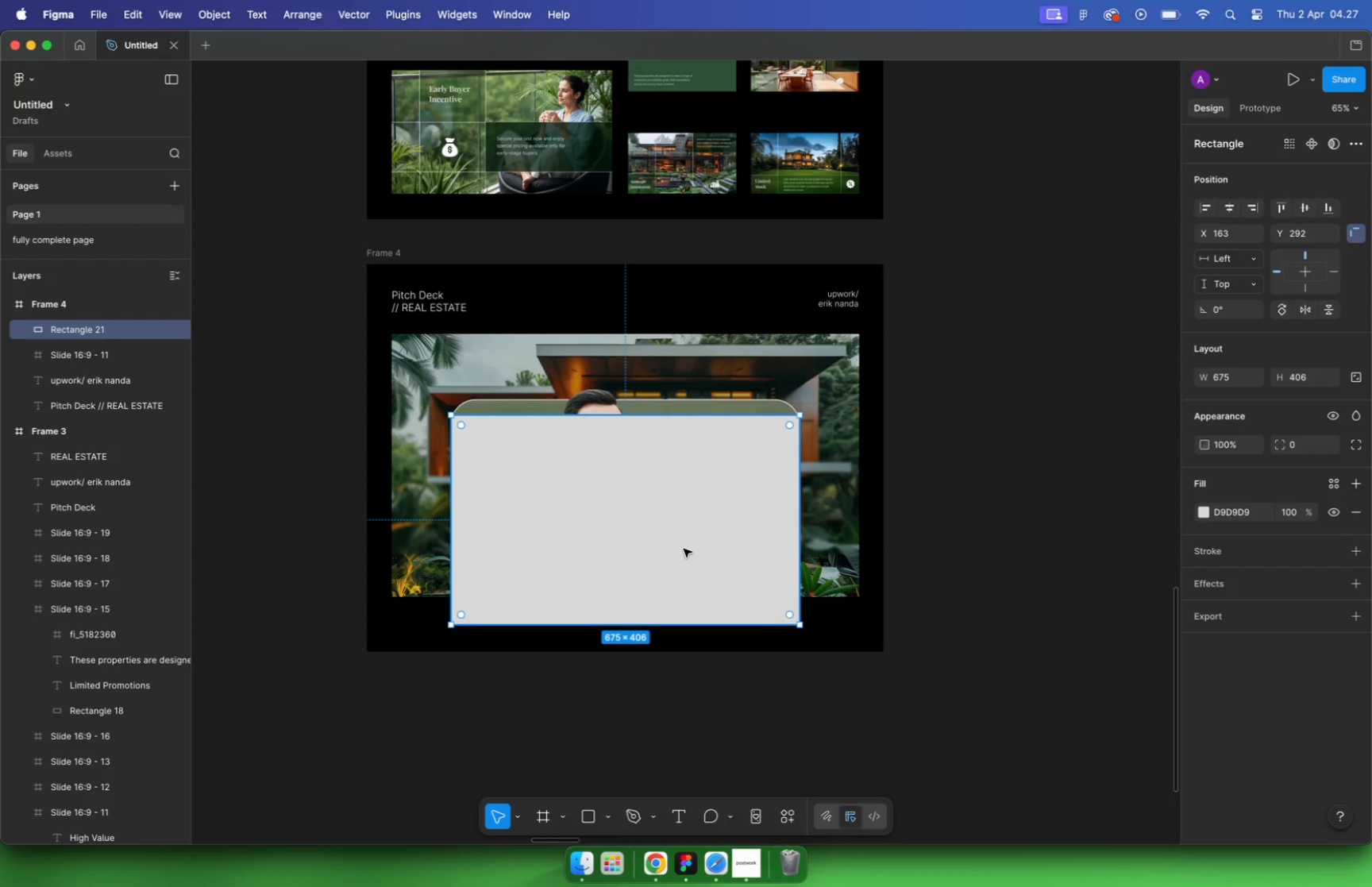 
key(Alt+Meta+BracketLeft)
 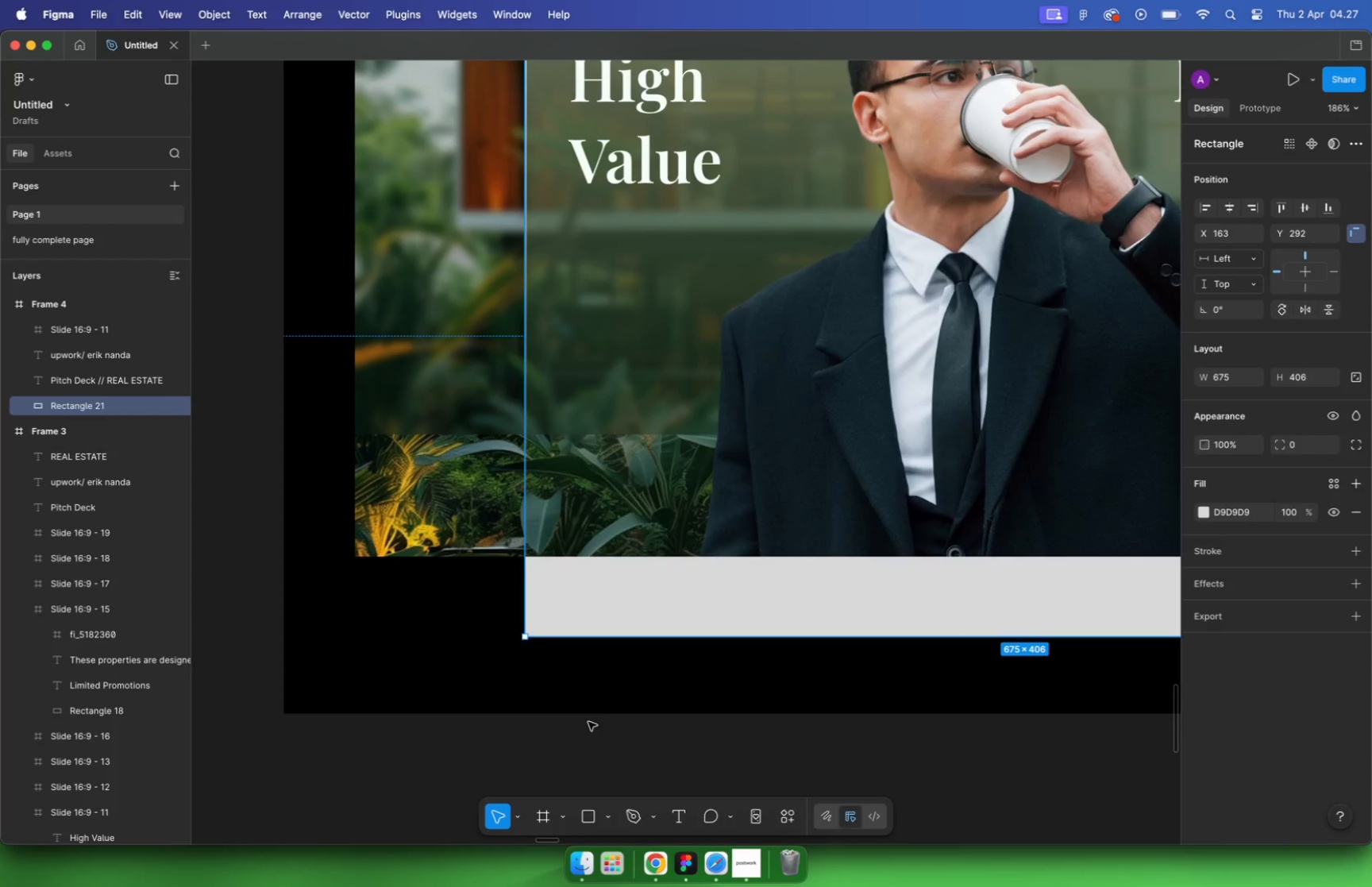 
hold_key(key=CommandLeft, duration=0.53)
scroll: coordinate [412, 619], scroll_direction: up, amount: 17.0
 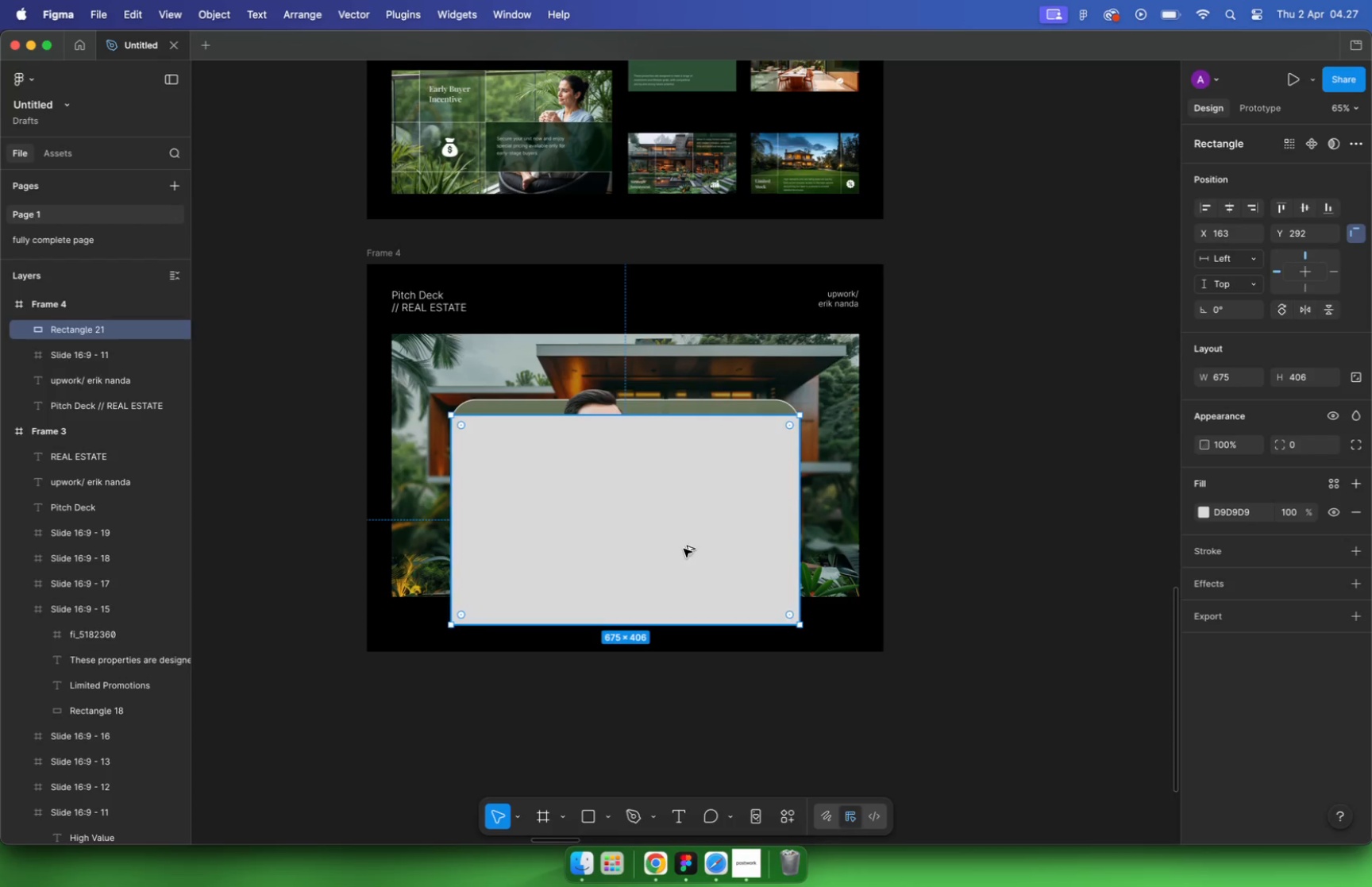 
key(I)
 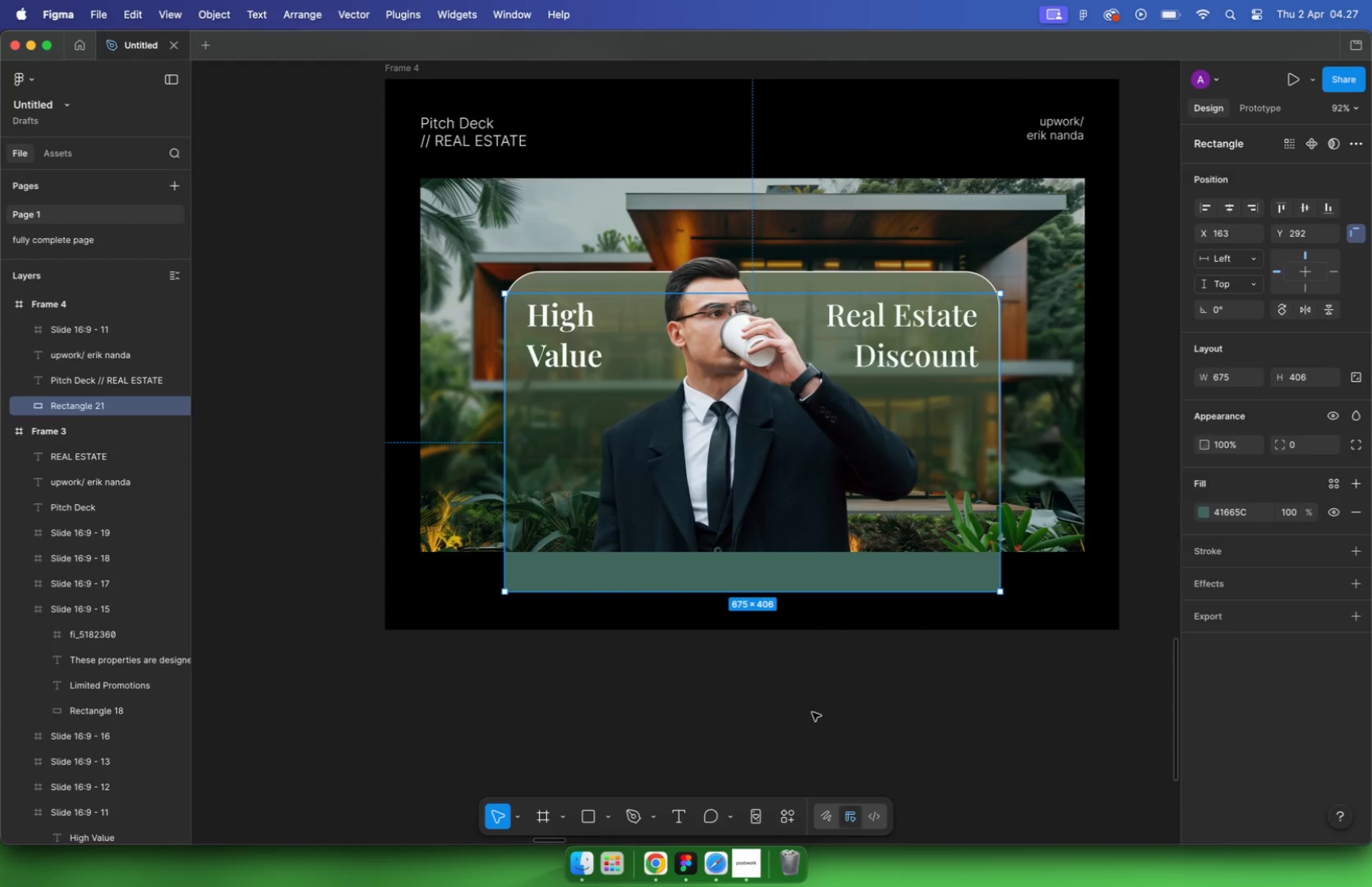 
hold_key(key=CommandLeft, duration=0.68)
scroll: coordinate [484, 548], scroll_direction: down, amount: 9.0
 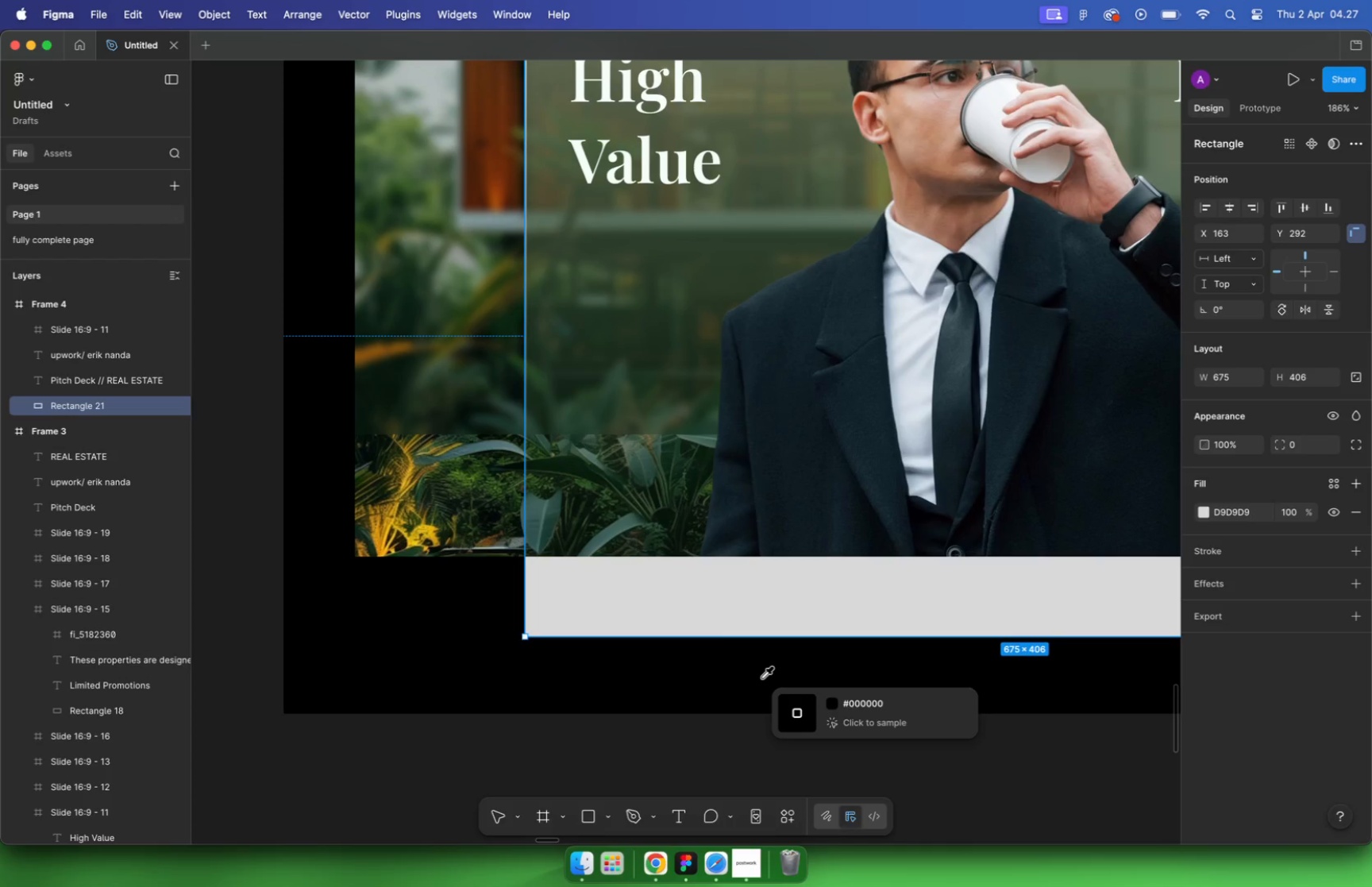 
left_click([827, 588])
 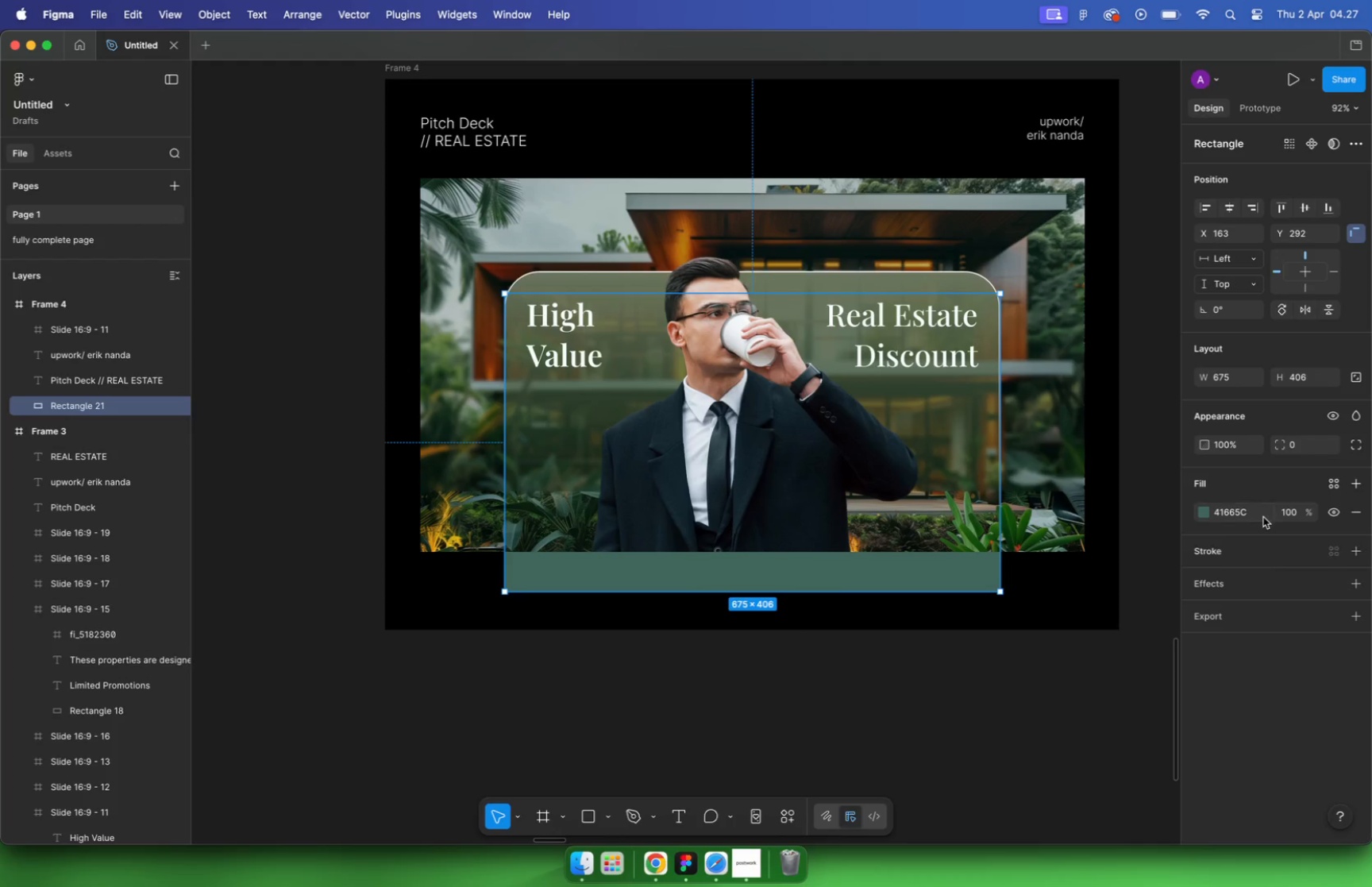 
type(32)
 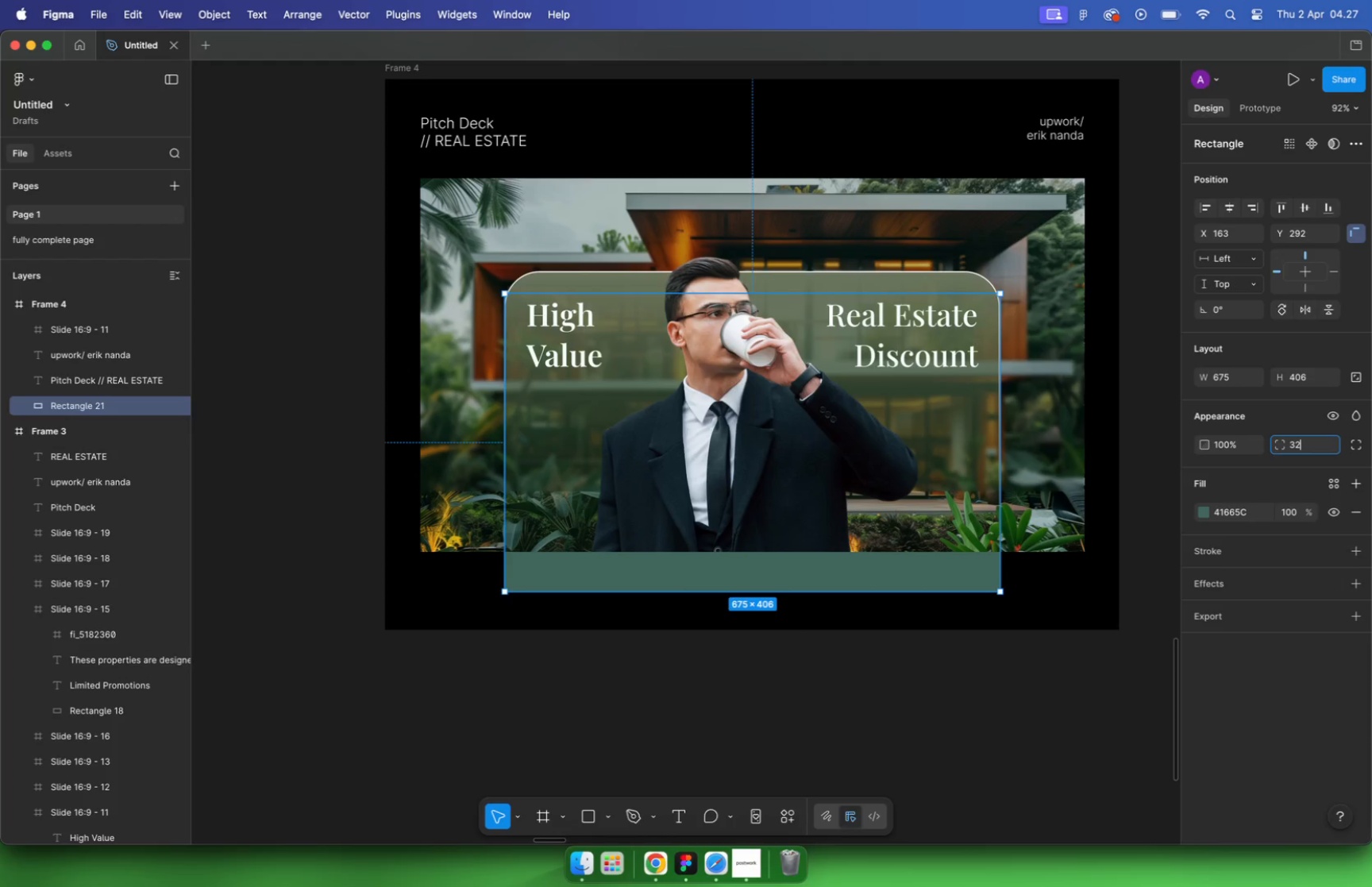 
key(Enter)
 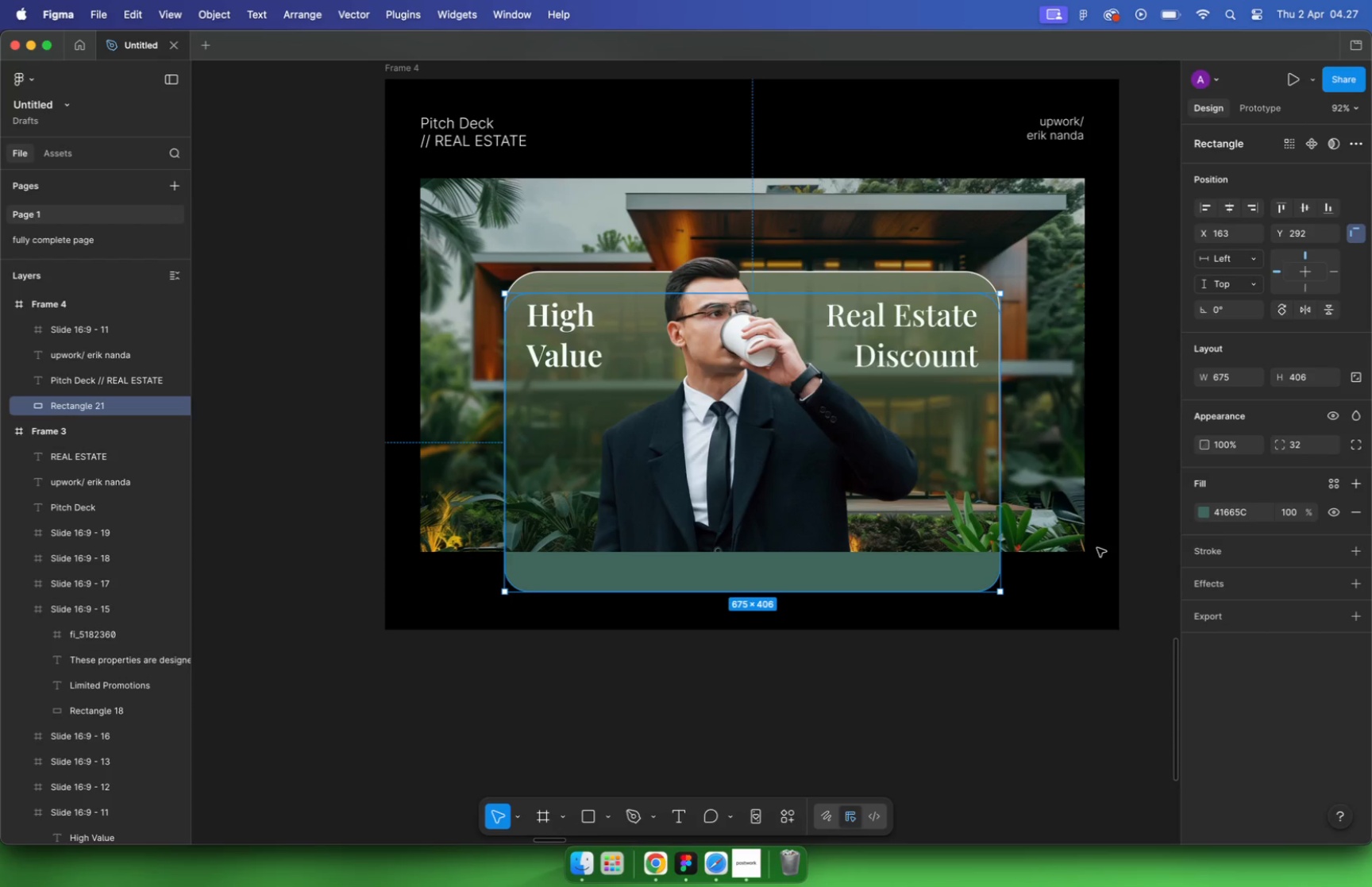 
key(I)
 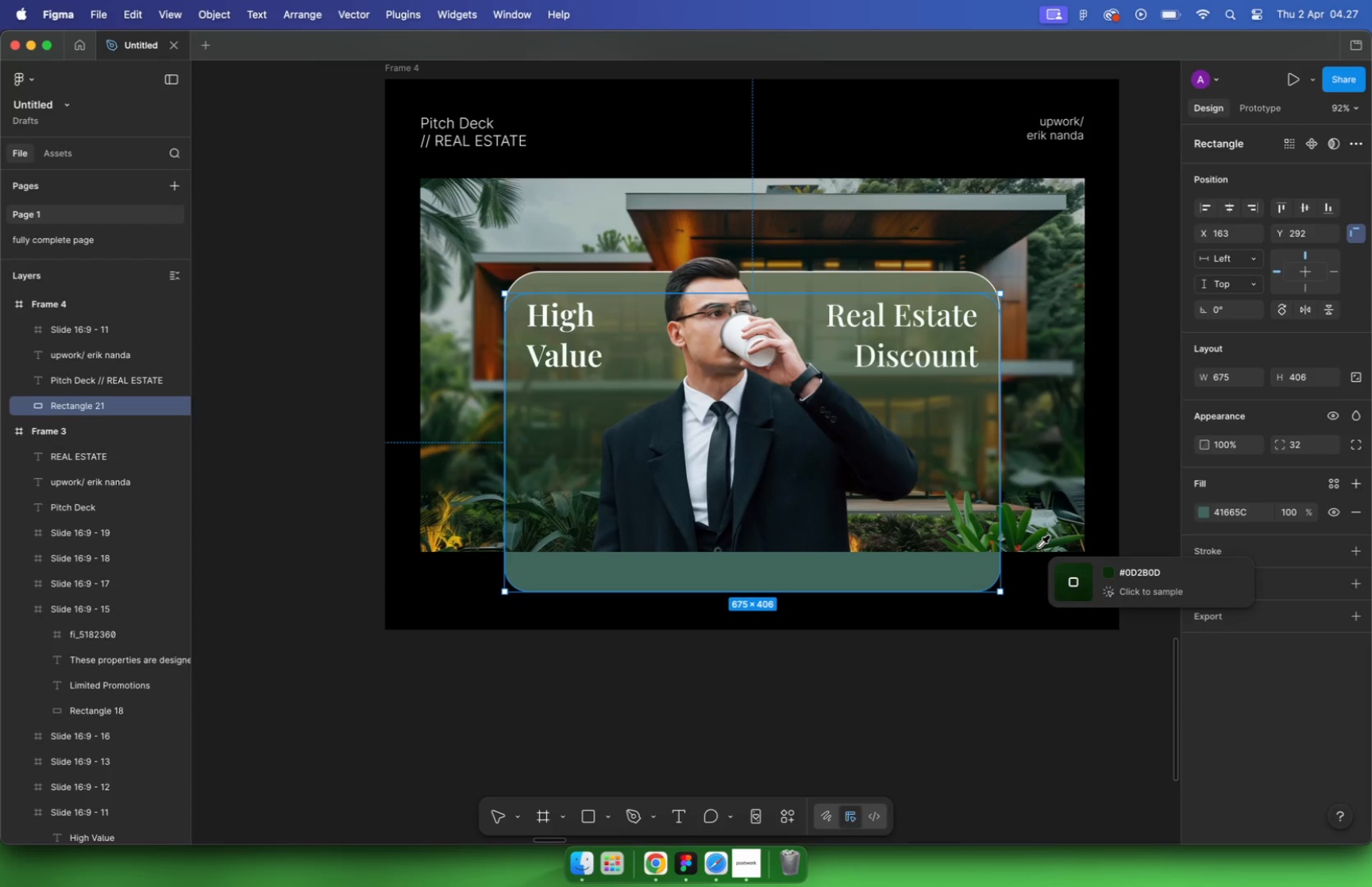 
left_click([1035, 665])
 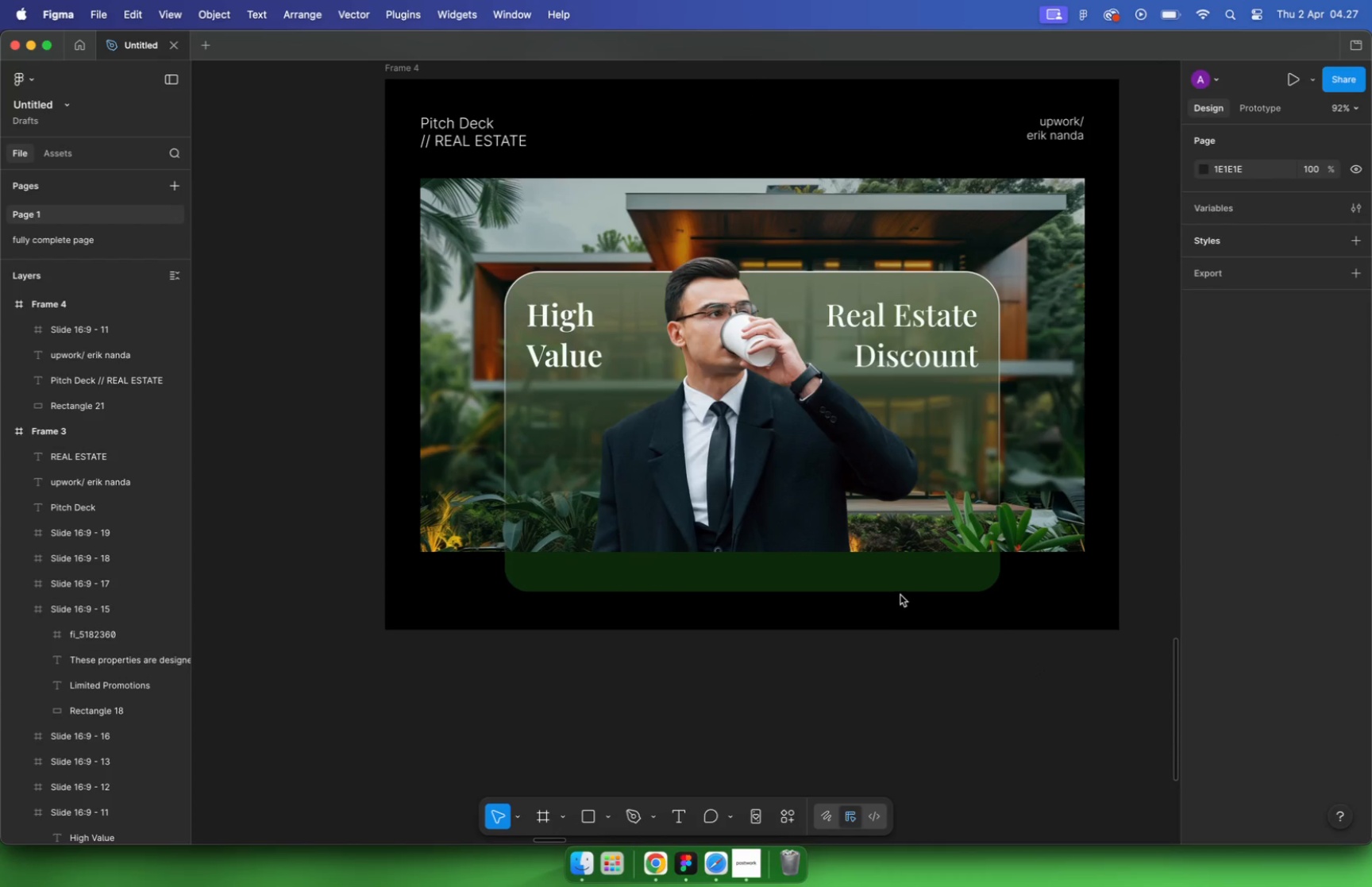 
left_click([900, 585])
 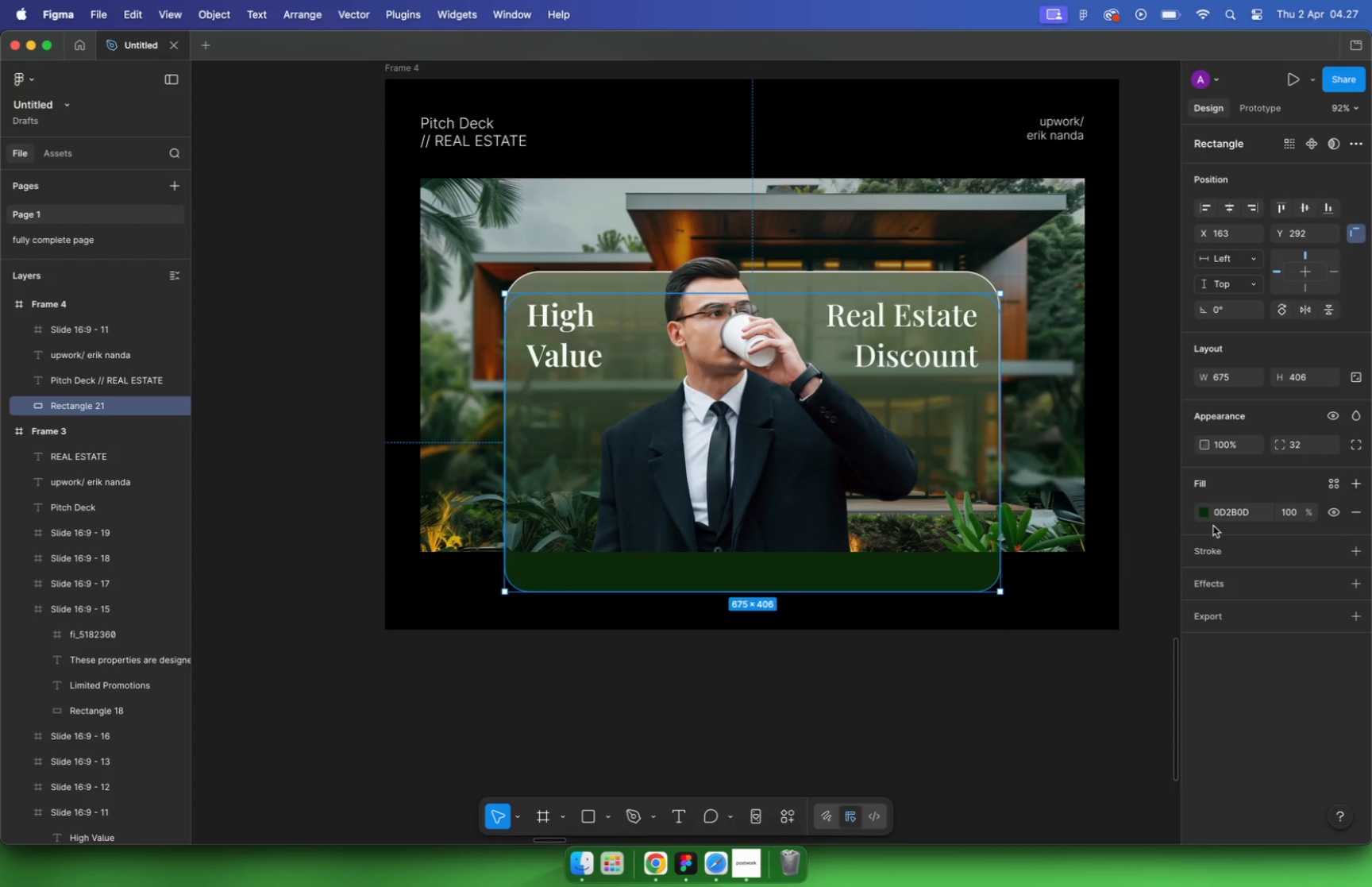 
left_click([1221, 576])
 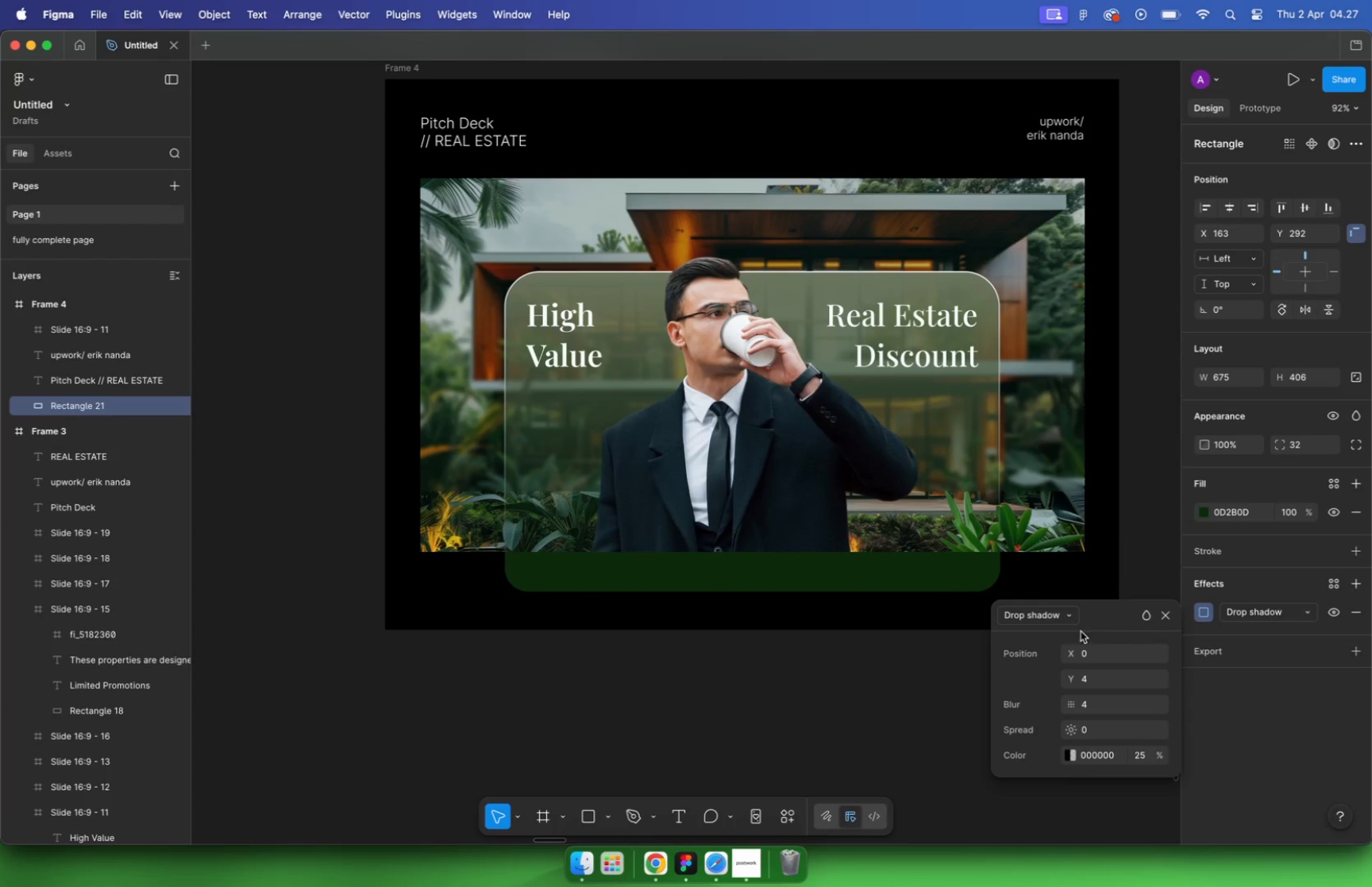 
left_click([1054, 617])
 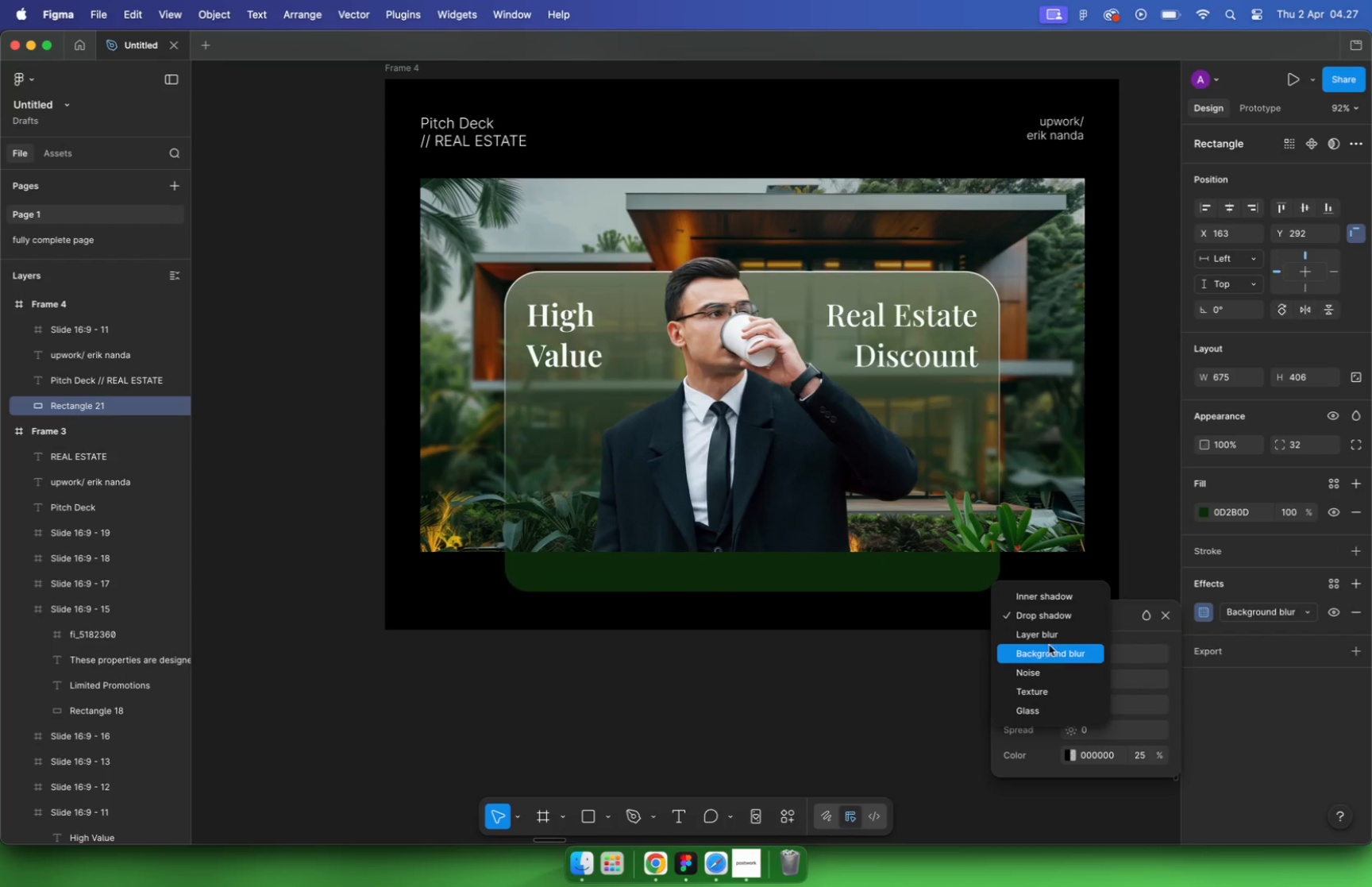 
left_click([1050, 638])
 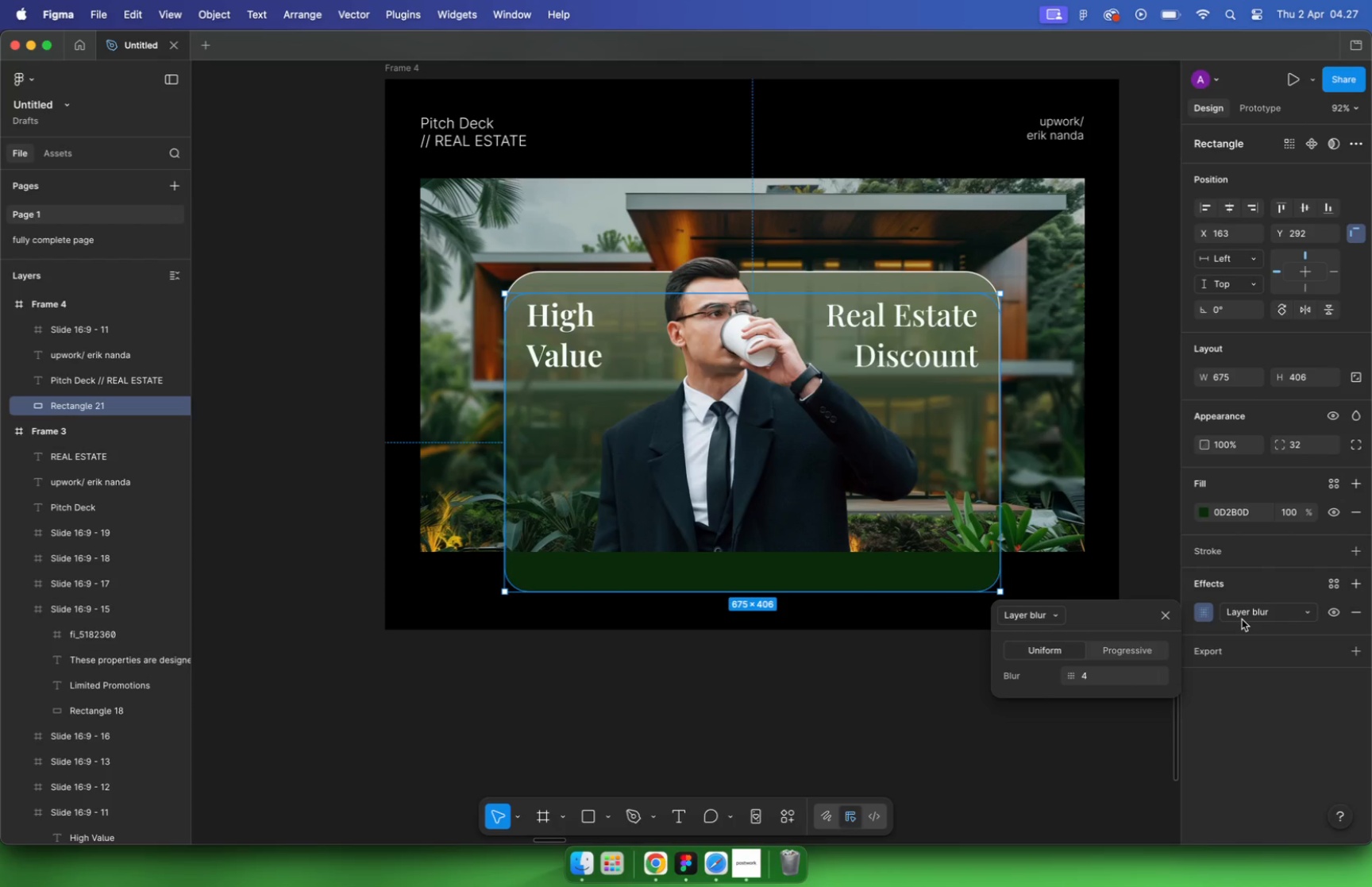 
left_click([1102, 673])
 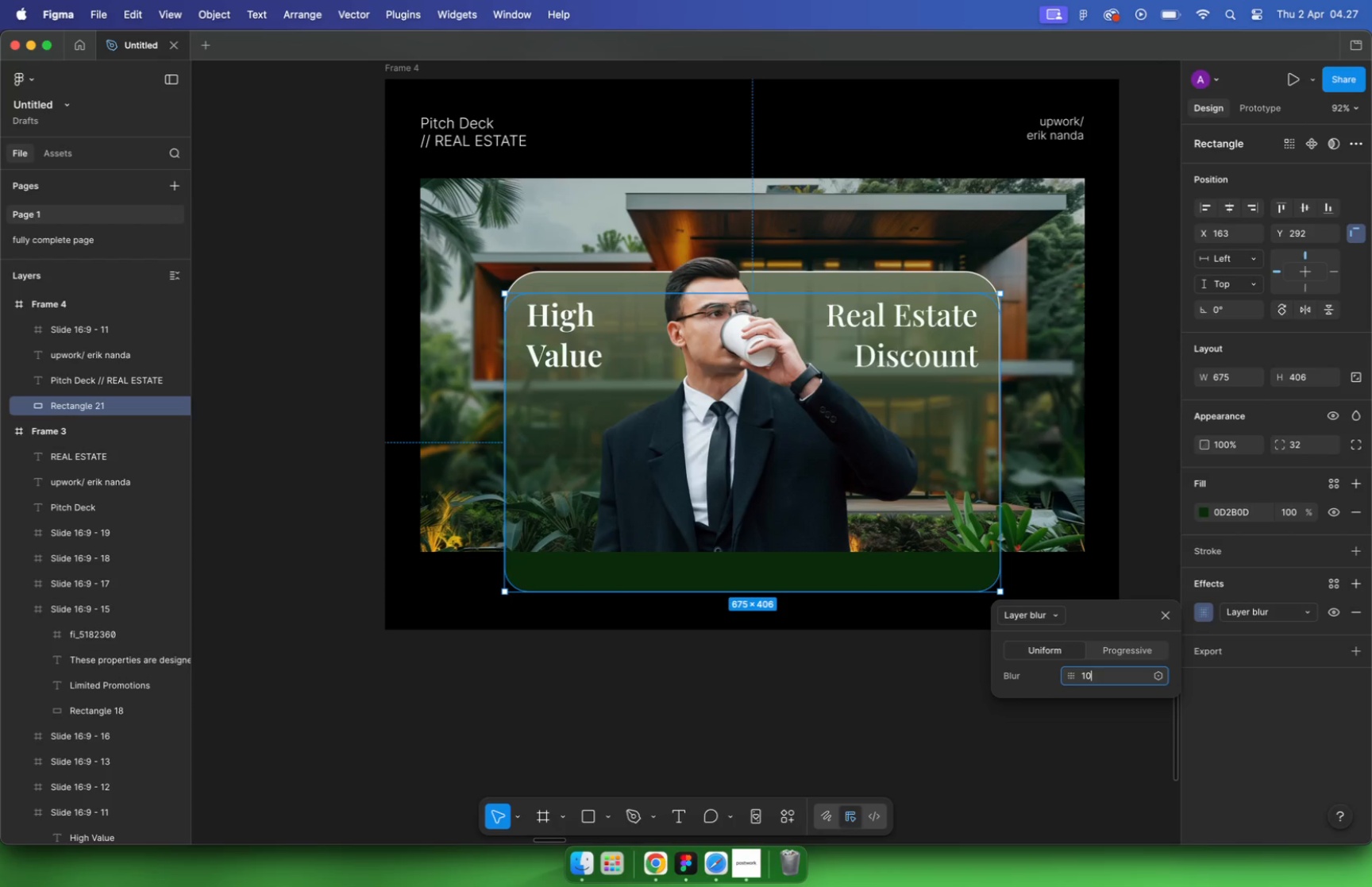 
type(100)
 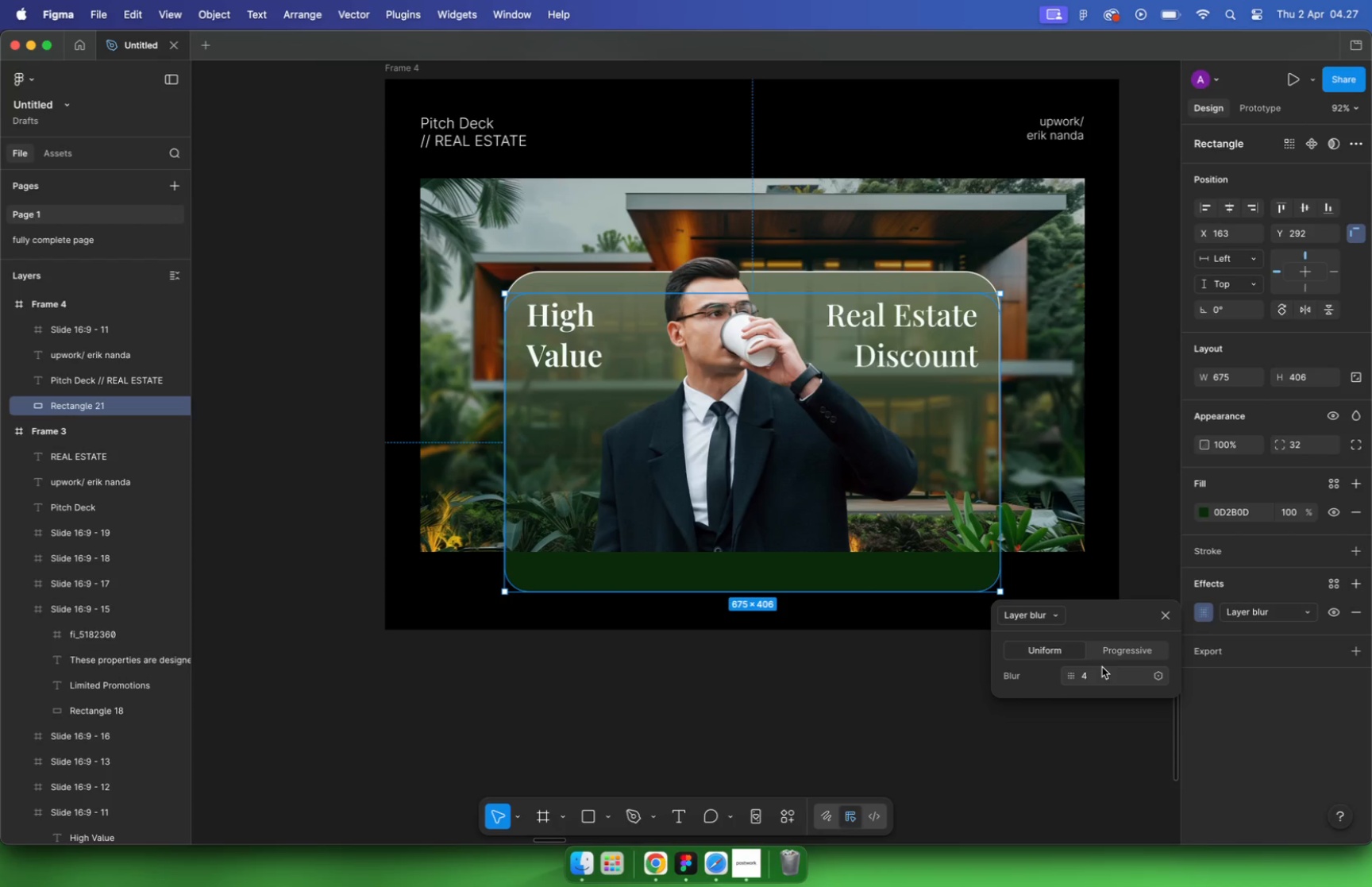 
key(Enter)
 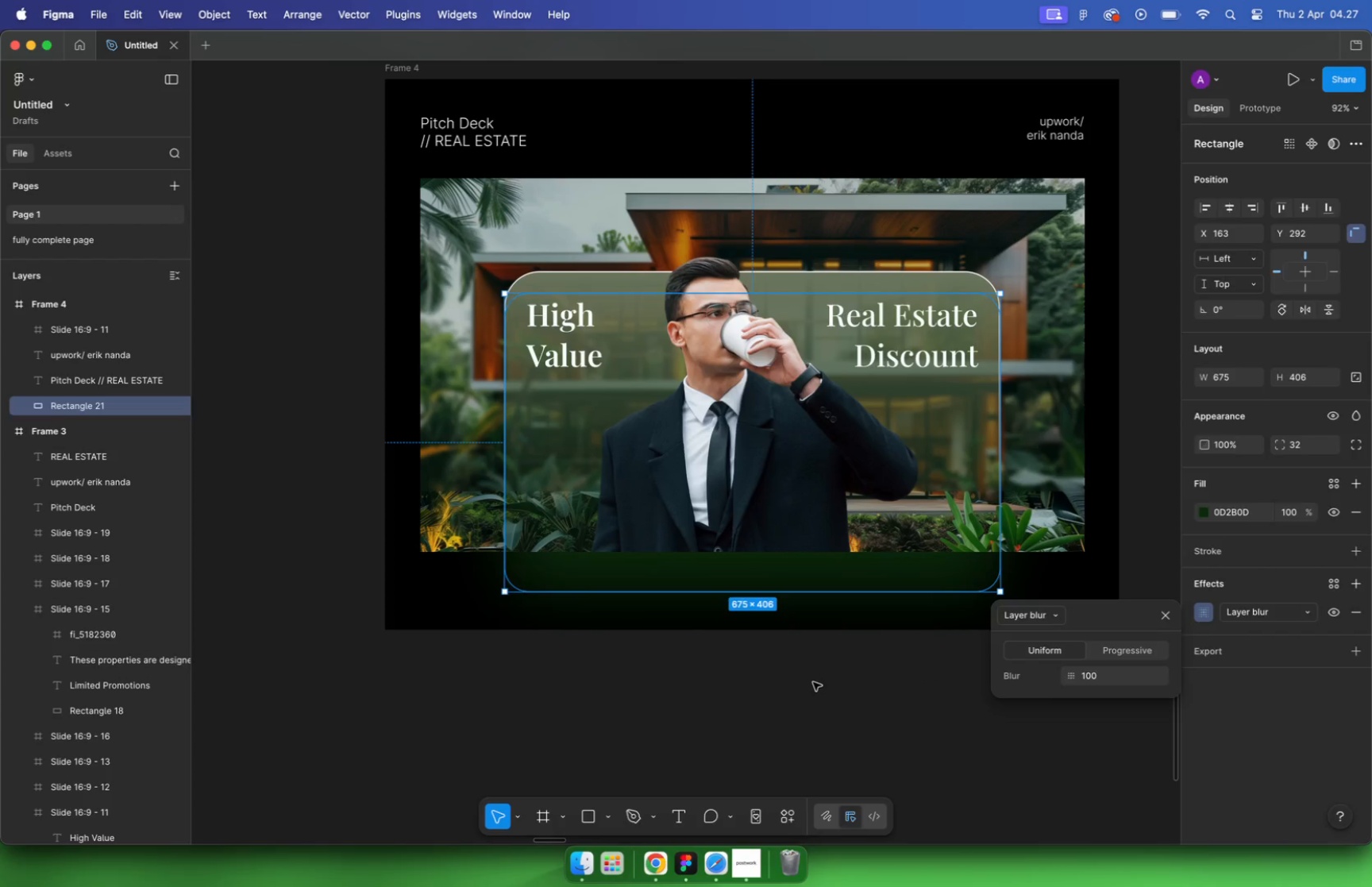 
left_click_drag(start_coordinate=[503, 523], to_coordinate=[450, 518])
 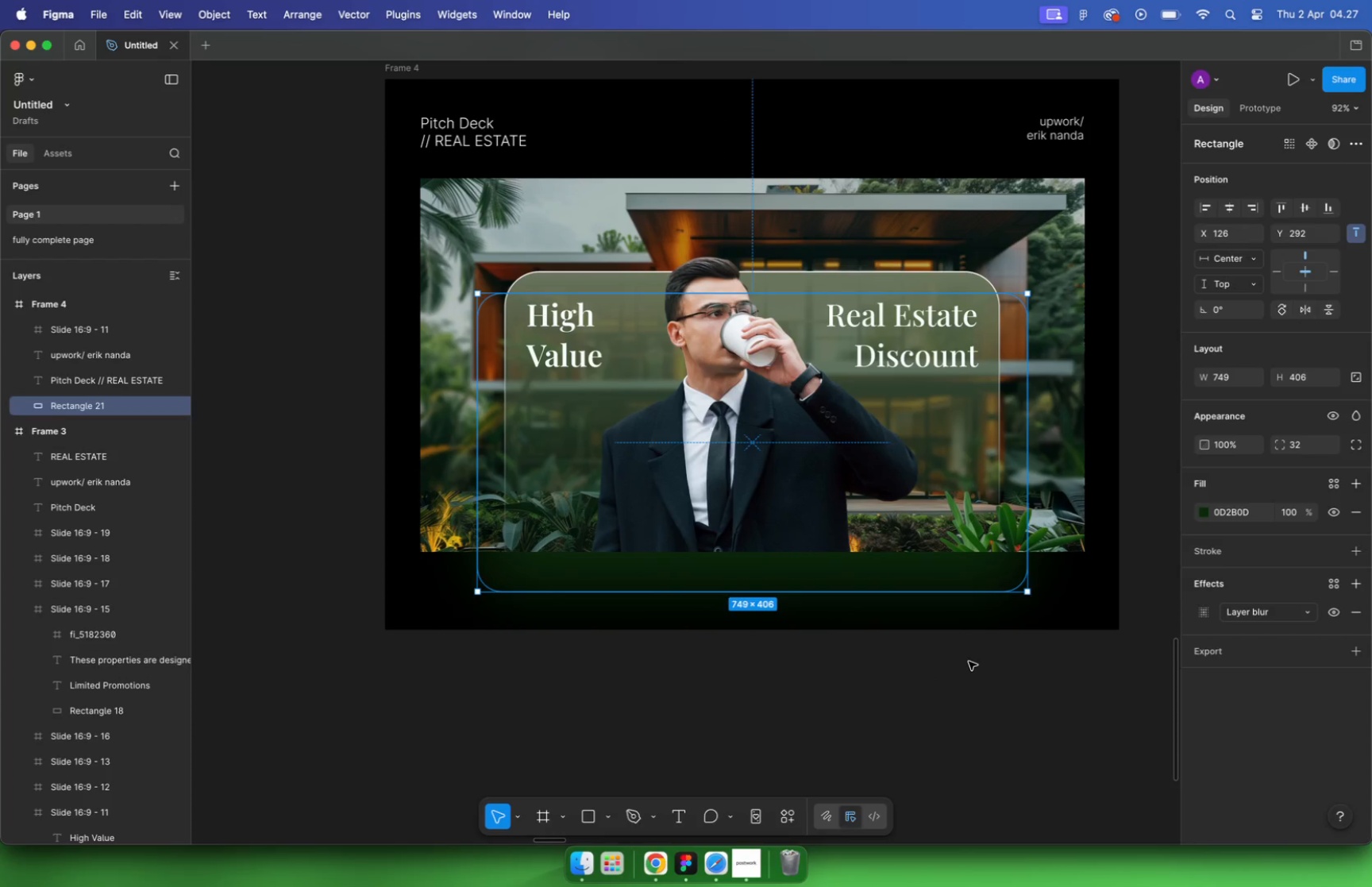 
left_click([896, 578])
 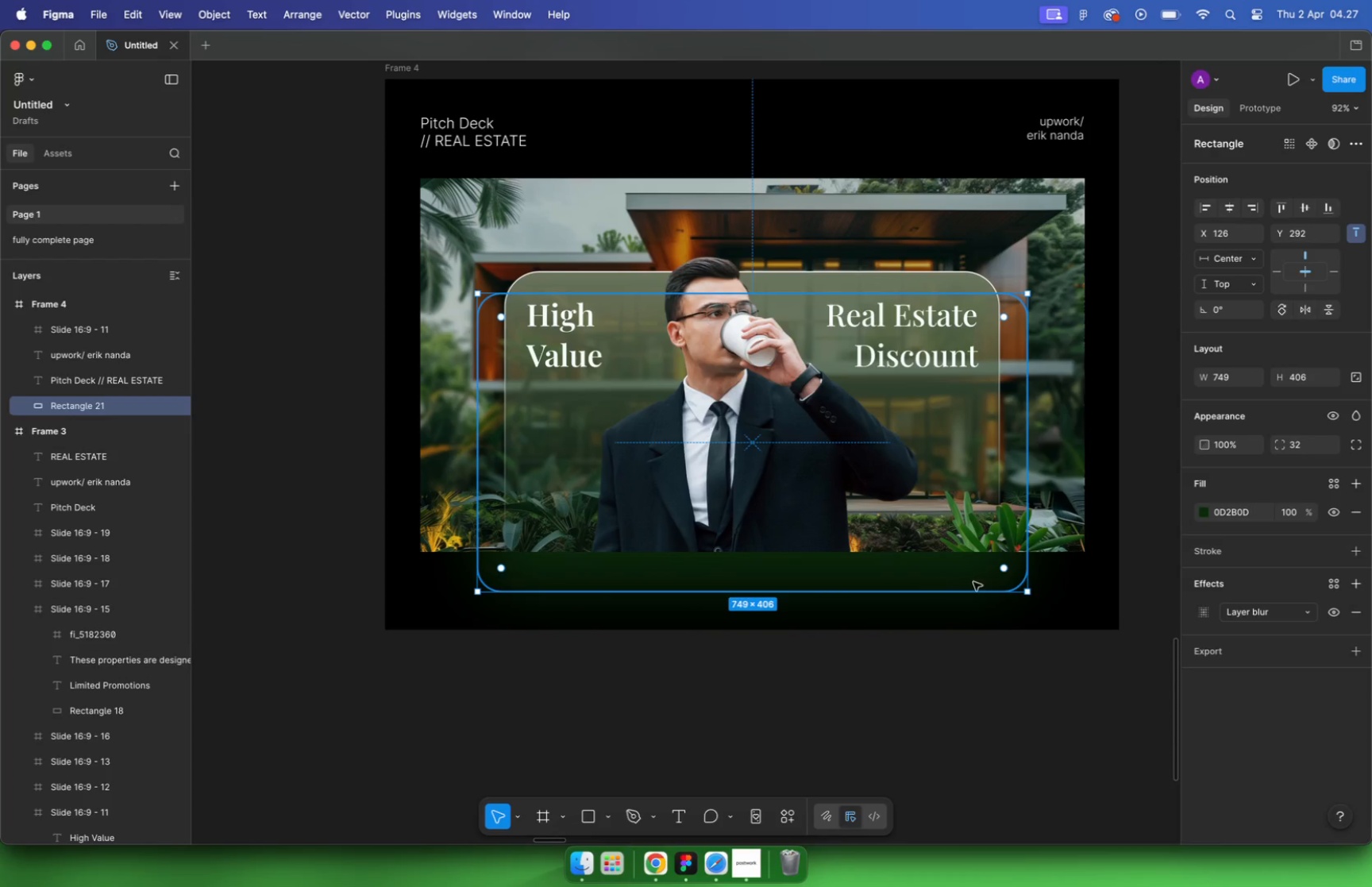 
left_click([1206, 510])
 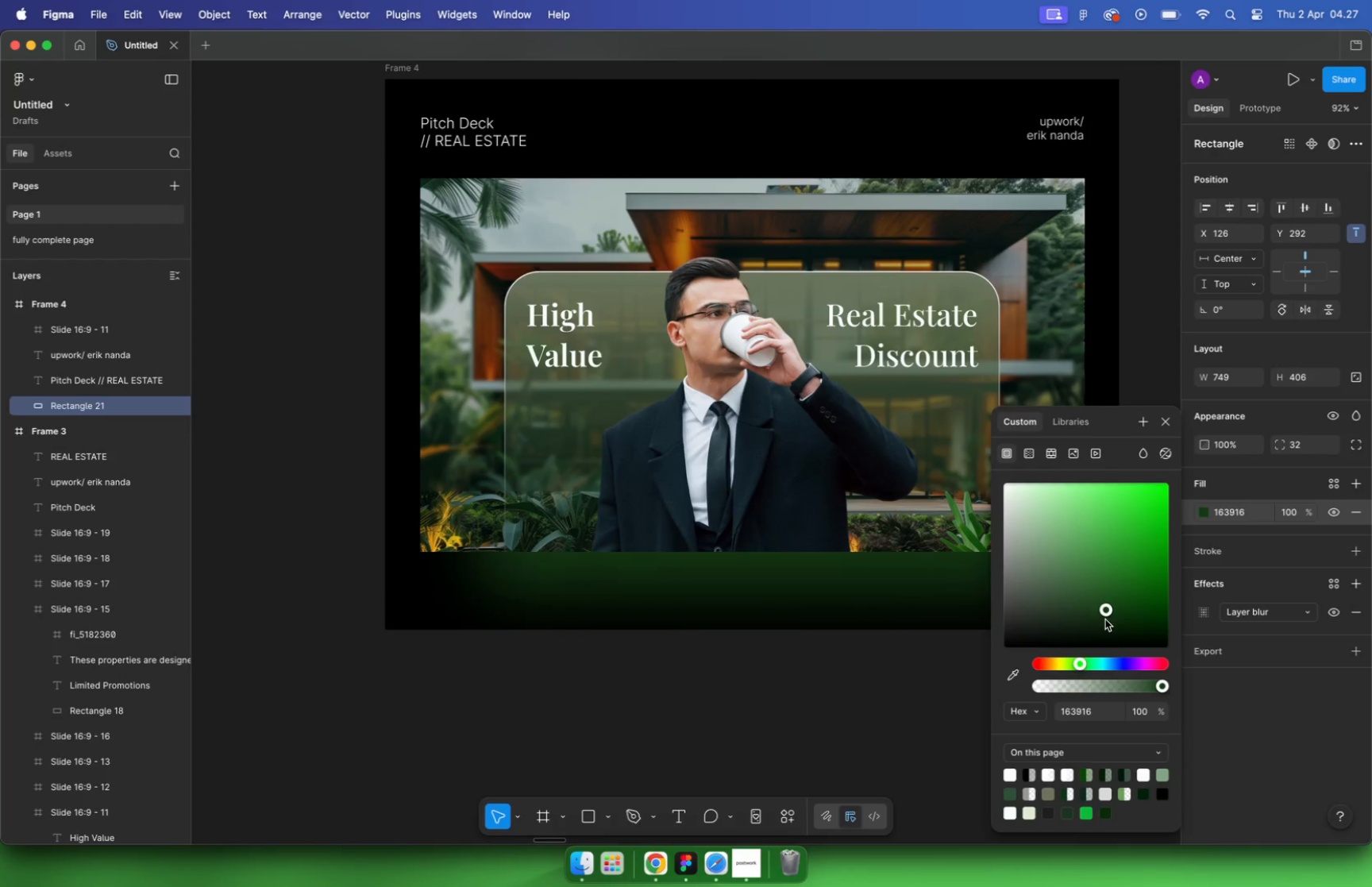 
left_click_drag(start_coordinate=[1116, 617], to_coordinate=[1104, 627])
 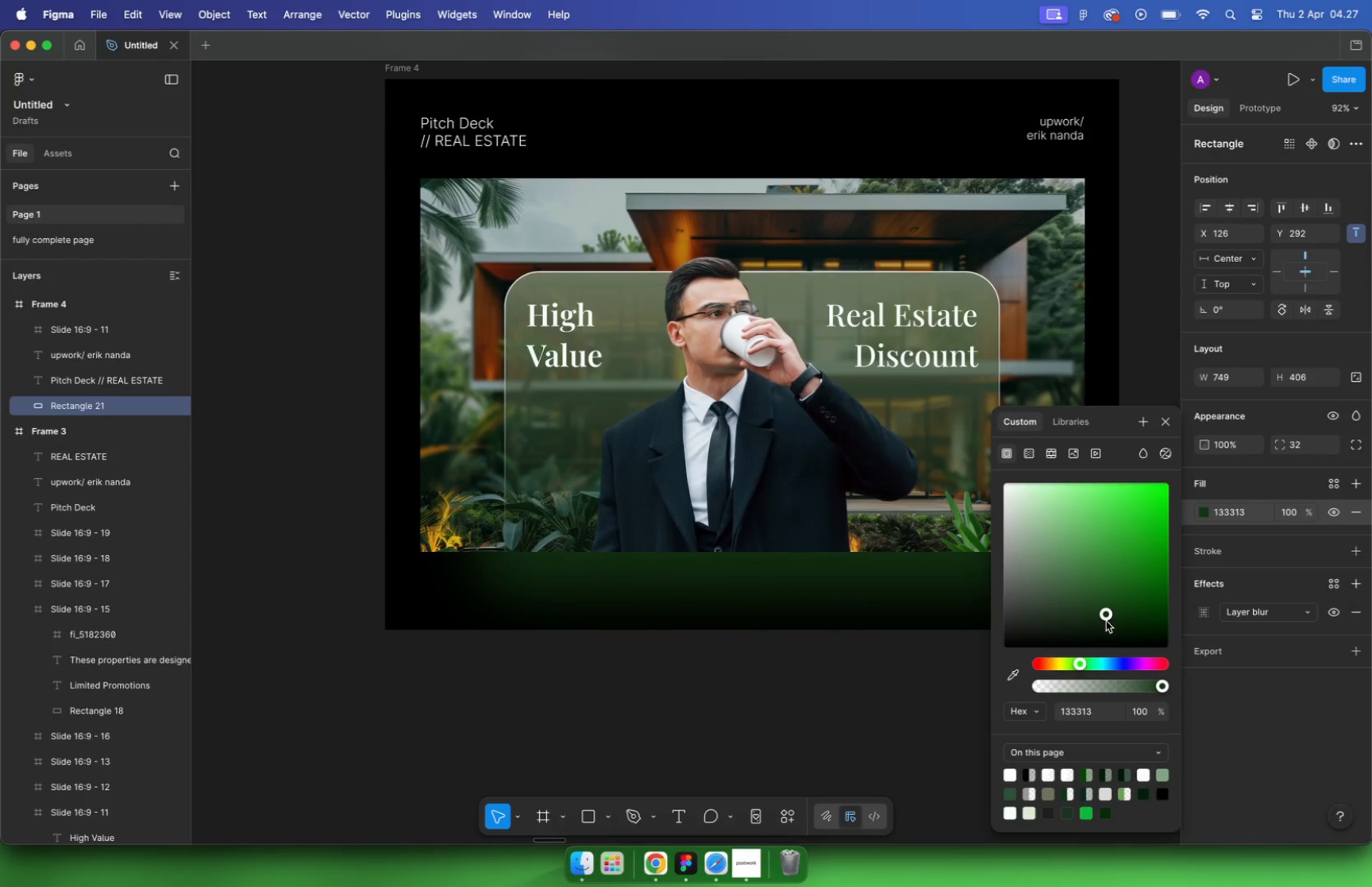 
left_click([912, 646])
 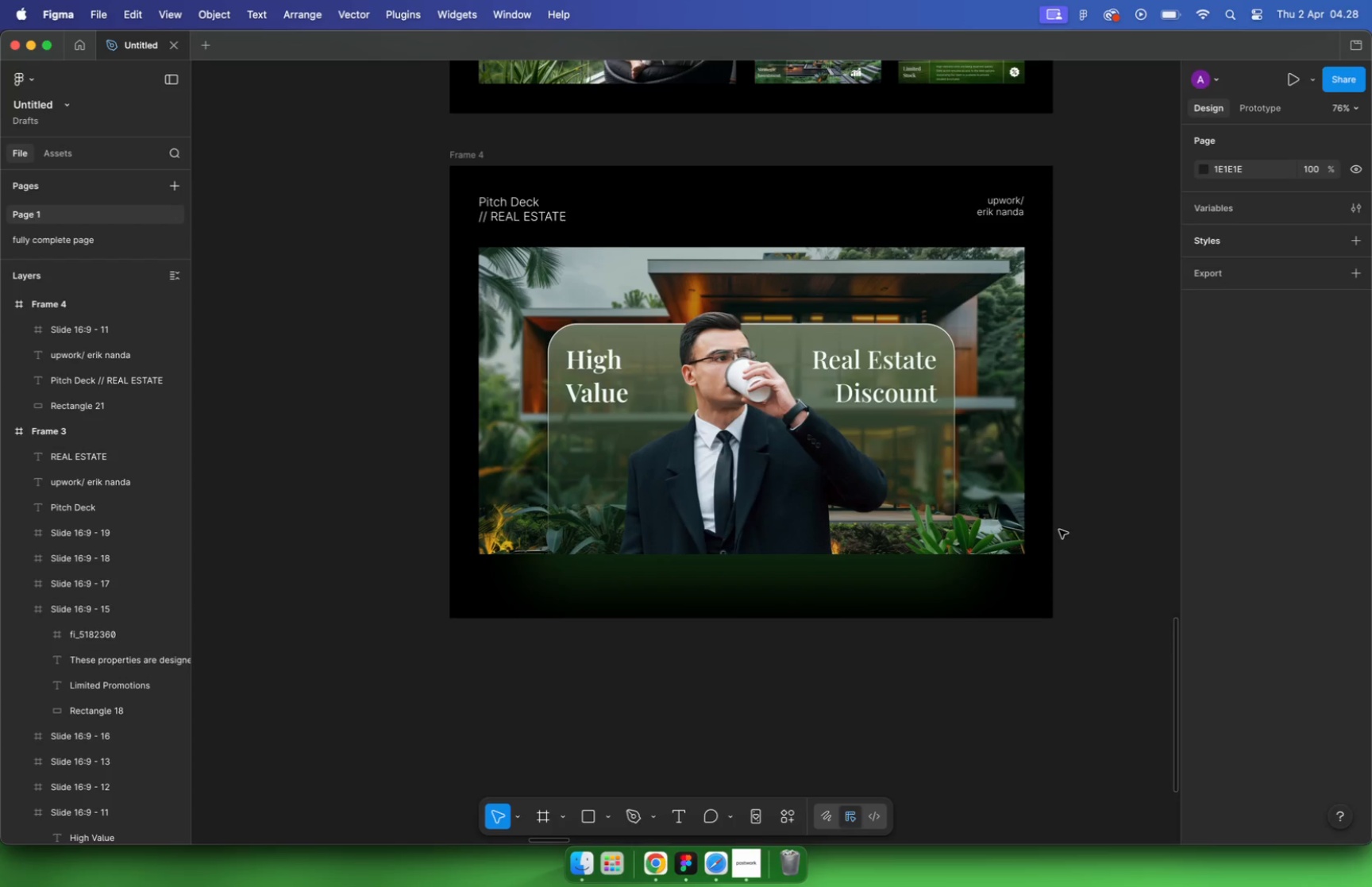 
hold_key(key=CommandLeft, duration=0.64)
scroll: coordinate [772, 556], scroll_direction: down, amount: 3.0
 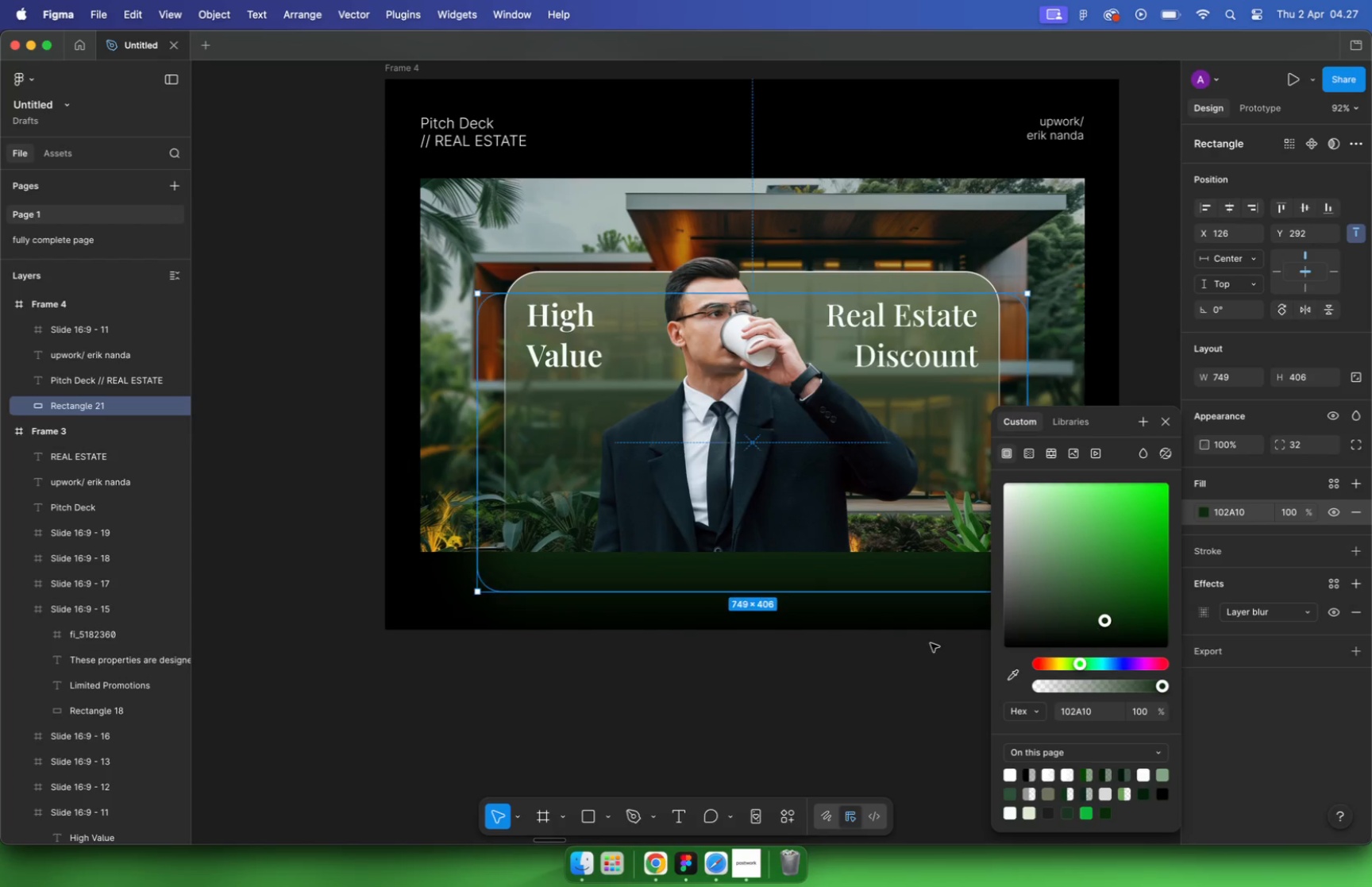 
left_click([853, 576])
 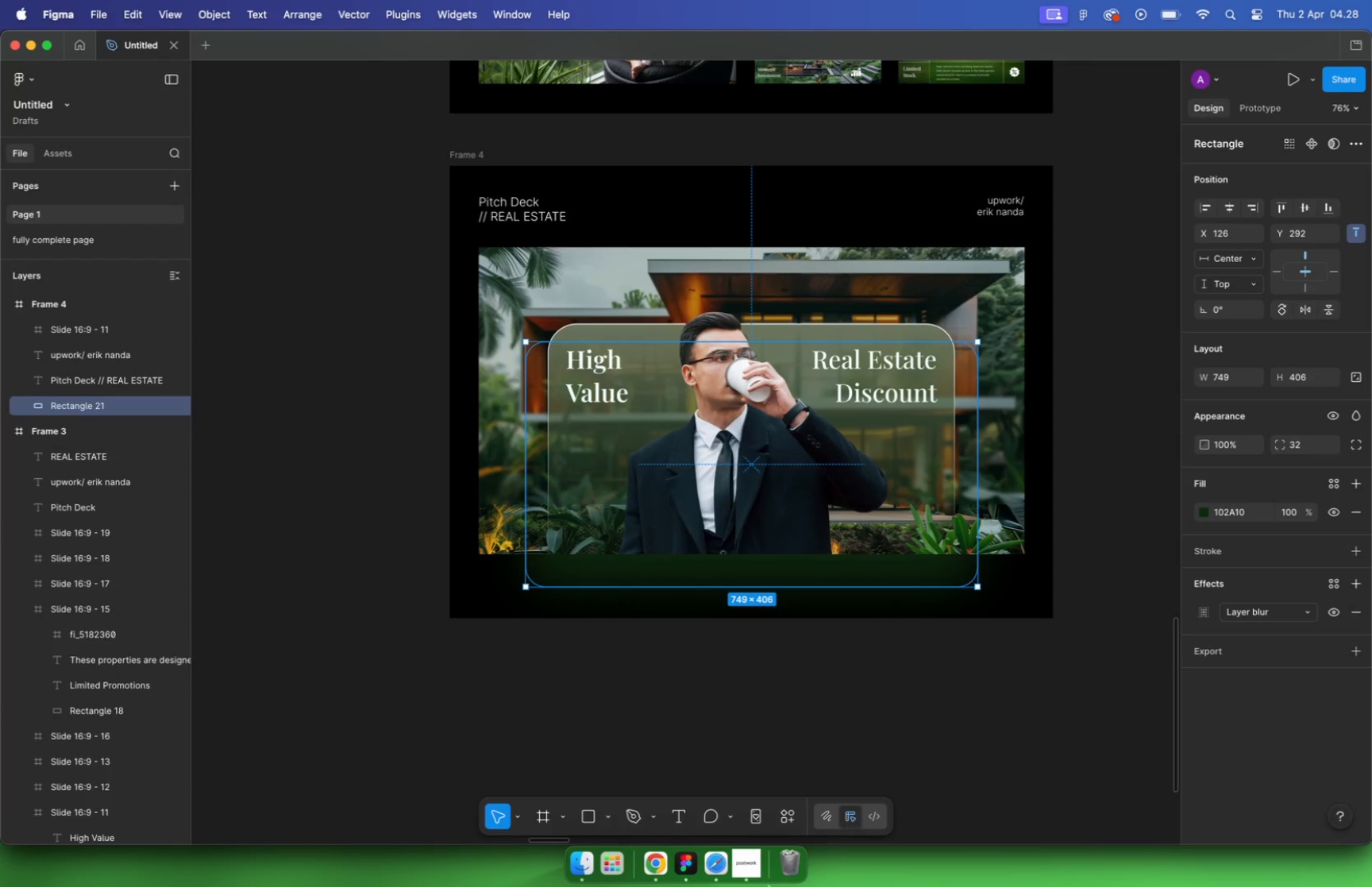 
left_click([720, 866])
 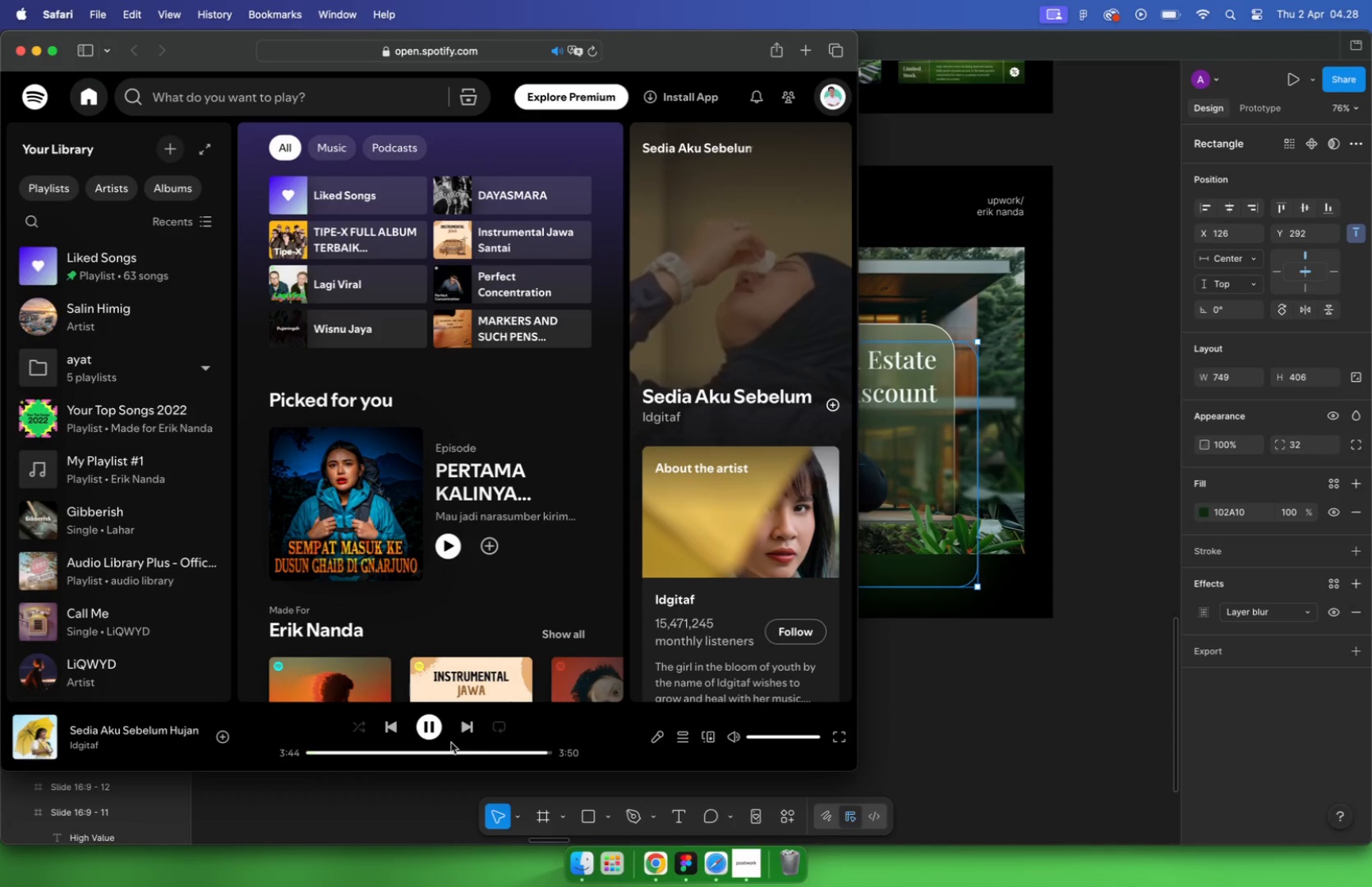 
left_click([429, 726])
 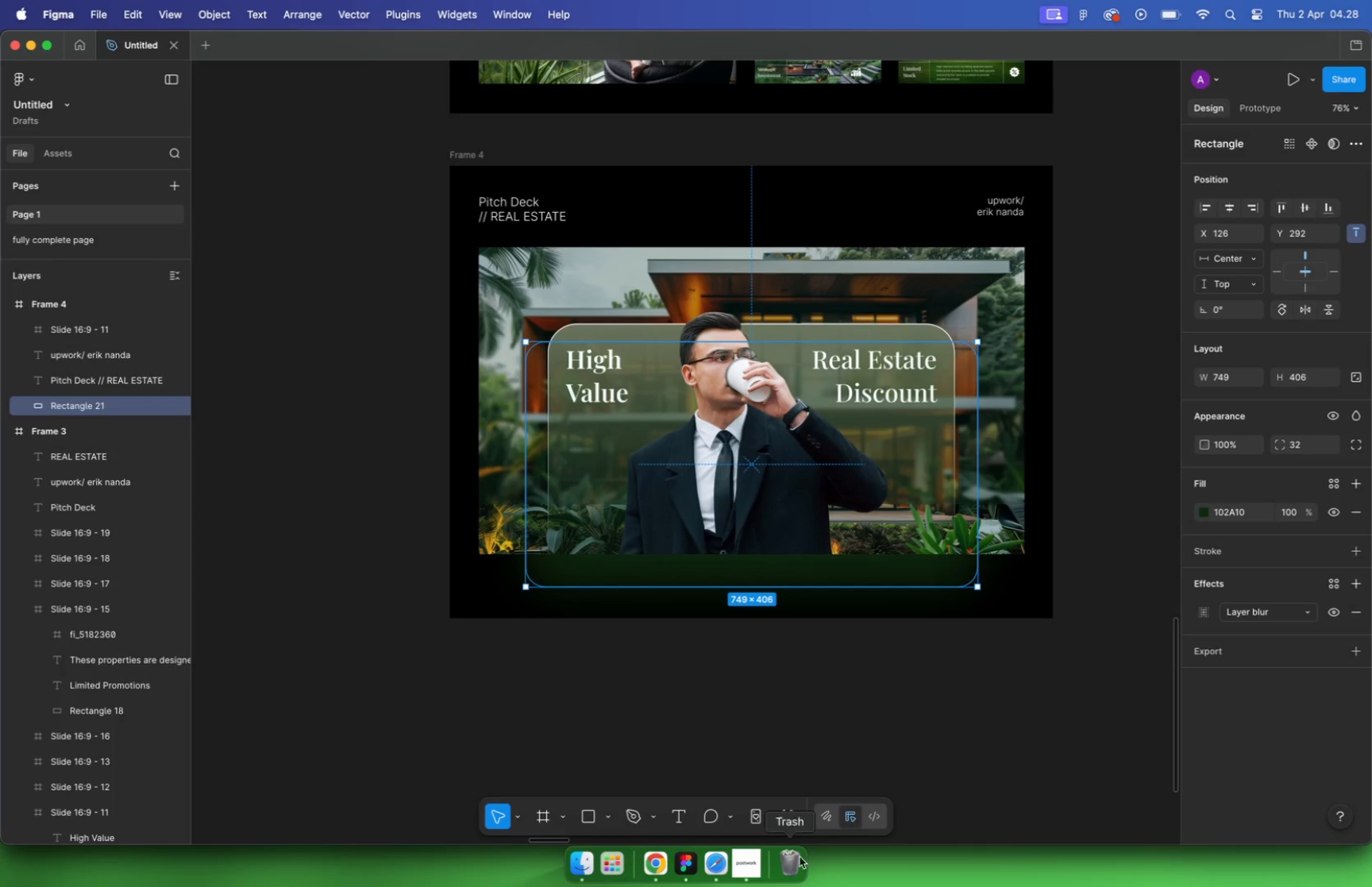 
left_click([748, 878])
 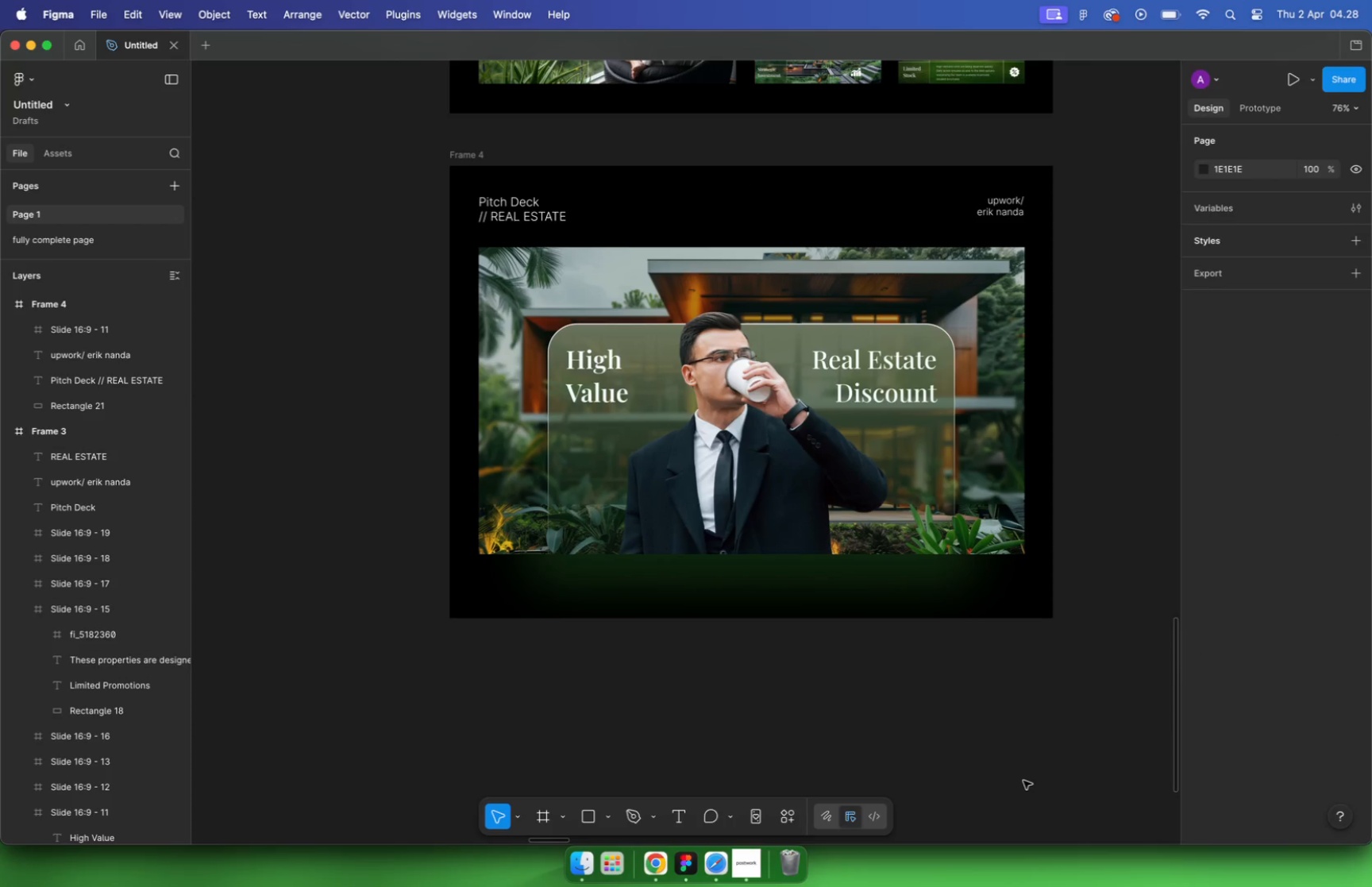 
wait(11.04)
 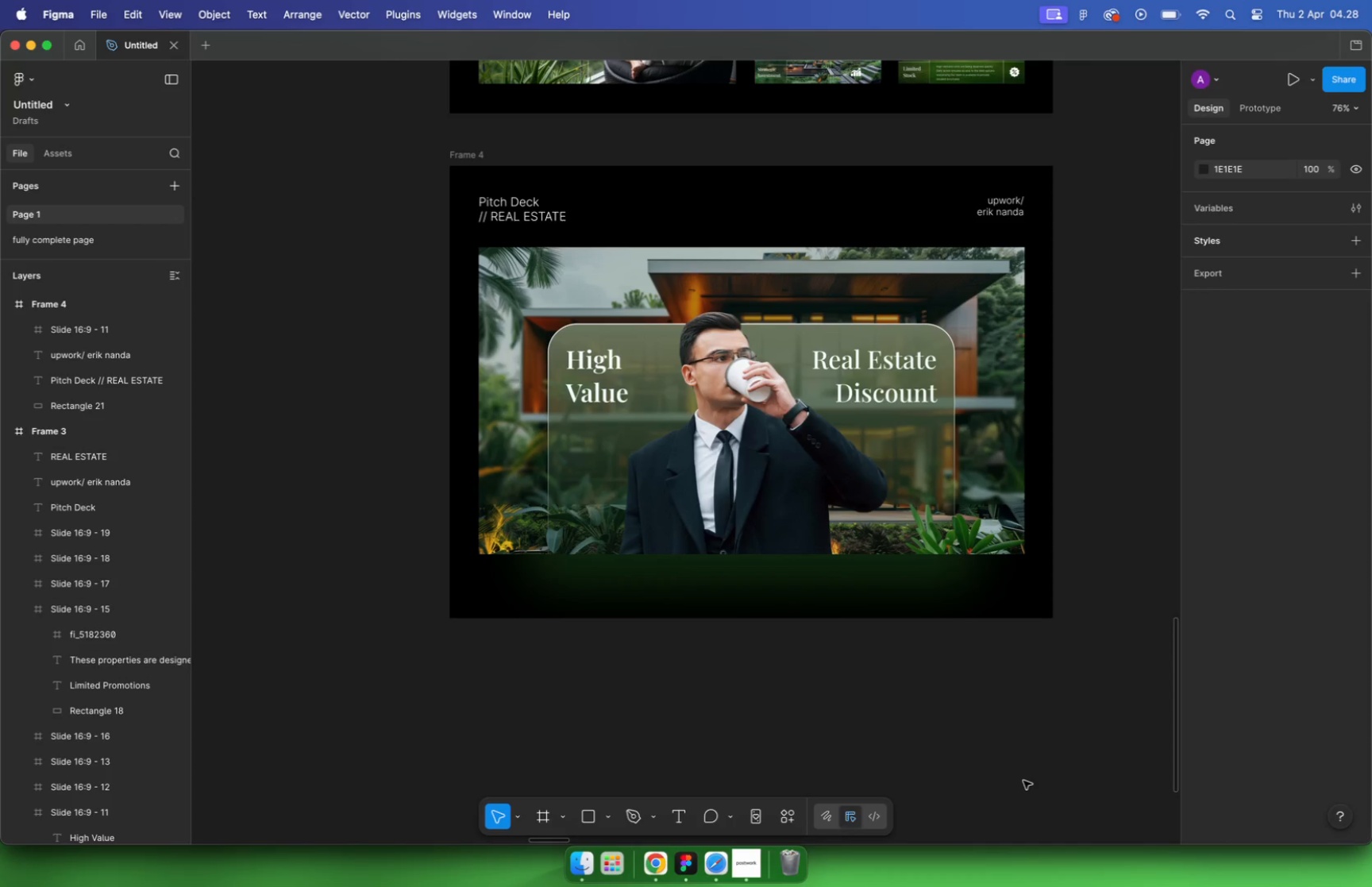 
left_click([940, 453])
 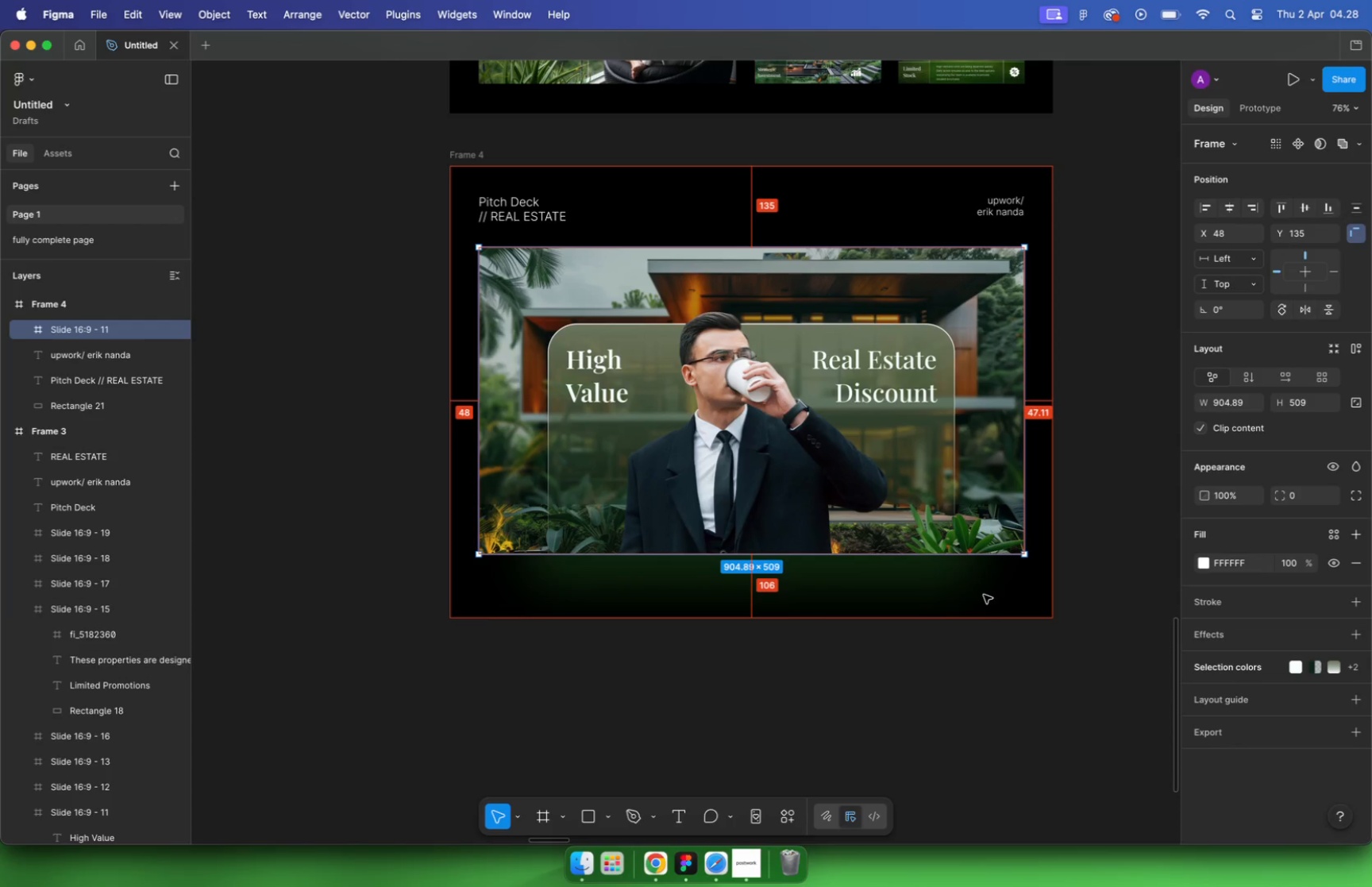 
wait(5.23)
 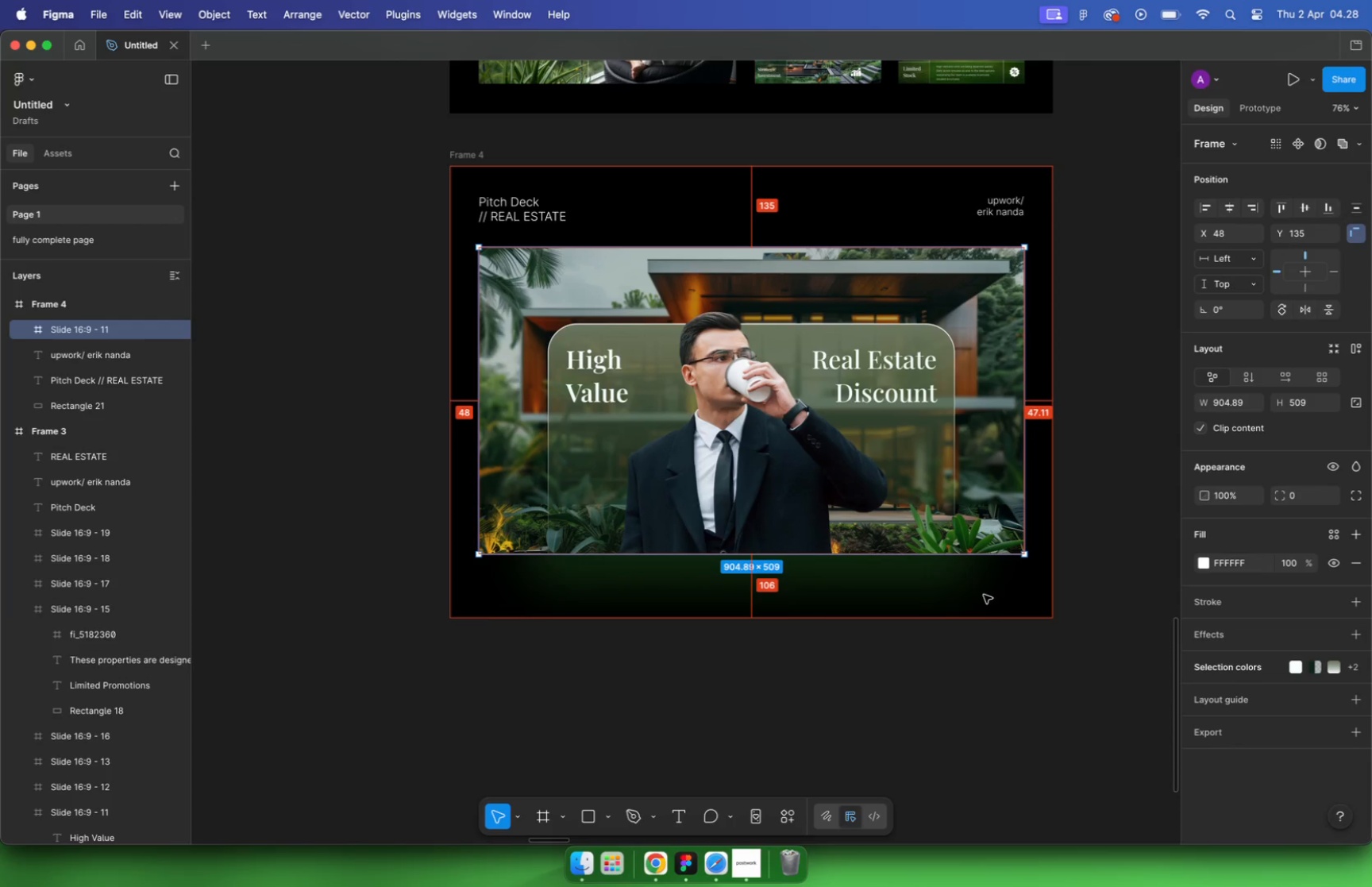 
key(Alt+ArrowDown)
 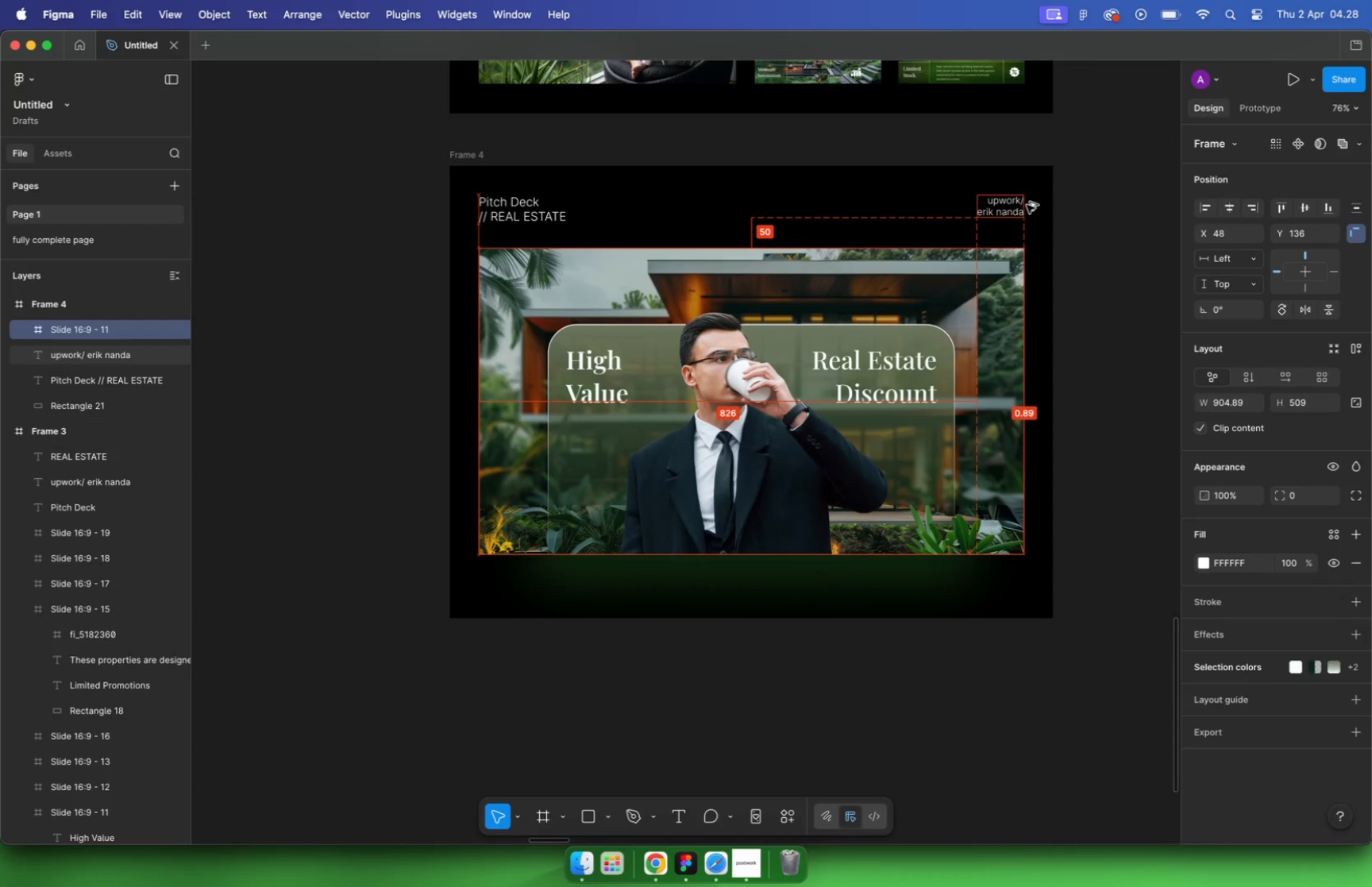 
key(Alt+Shift+ArrowDown)
 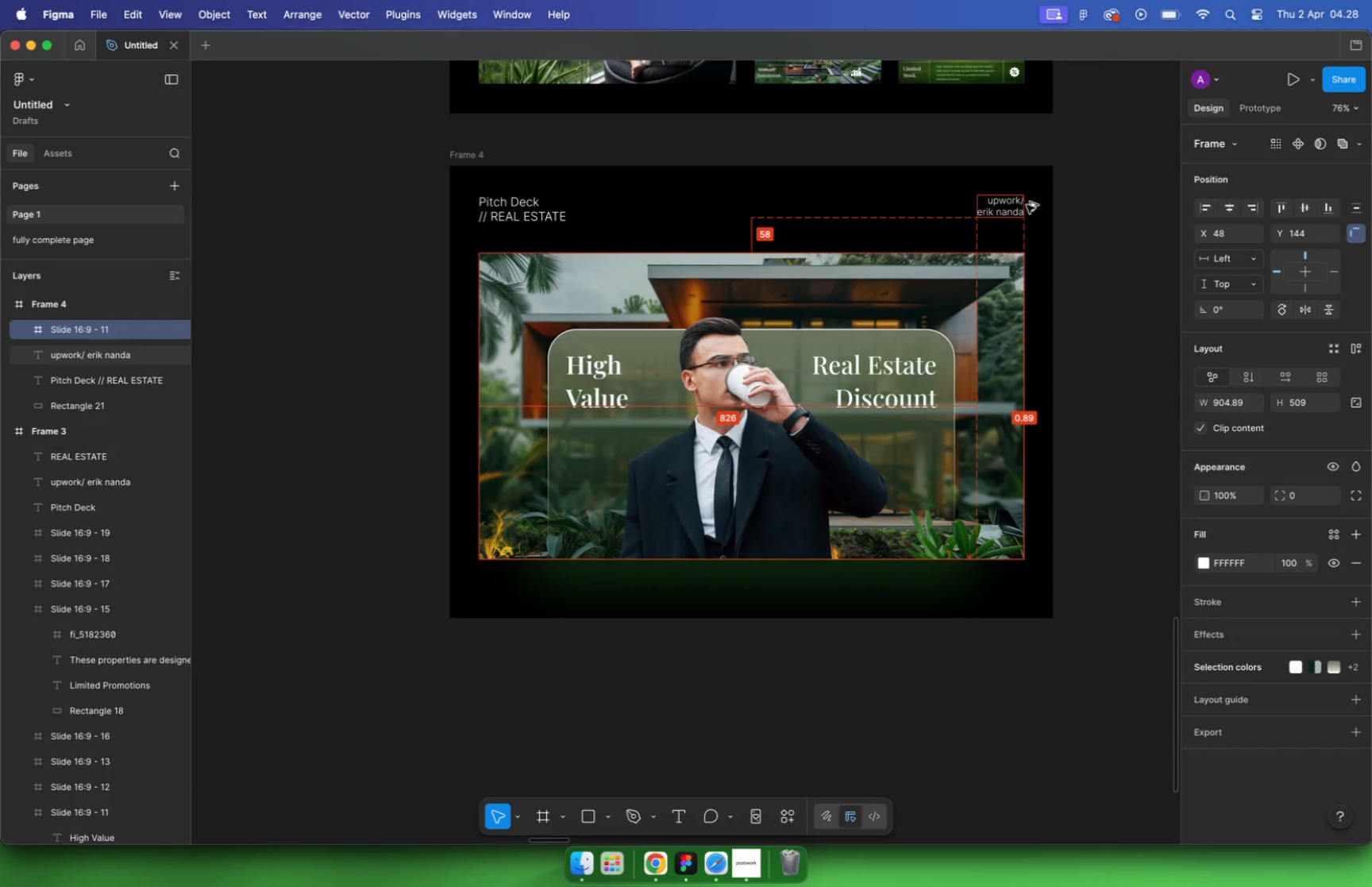 
key(Alt+Shift+ArrowDown)
 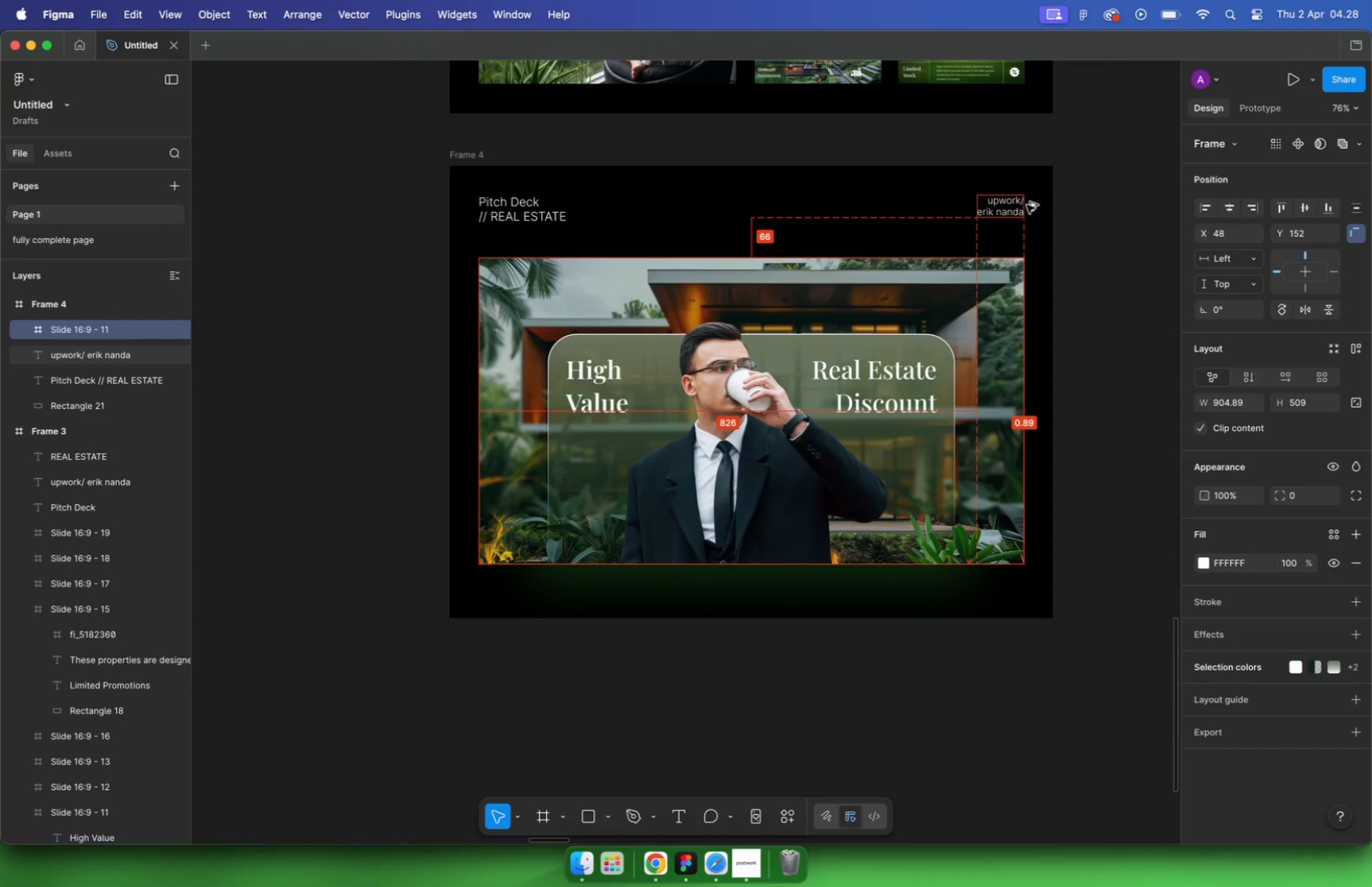 
key(Alt+Shift+ArrowUp)
 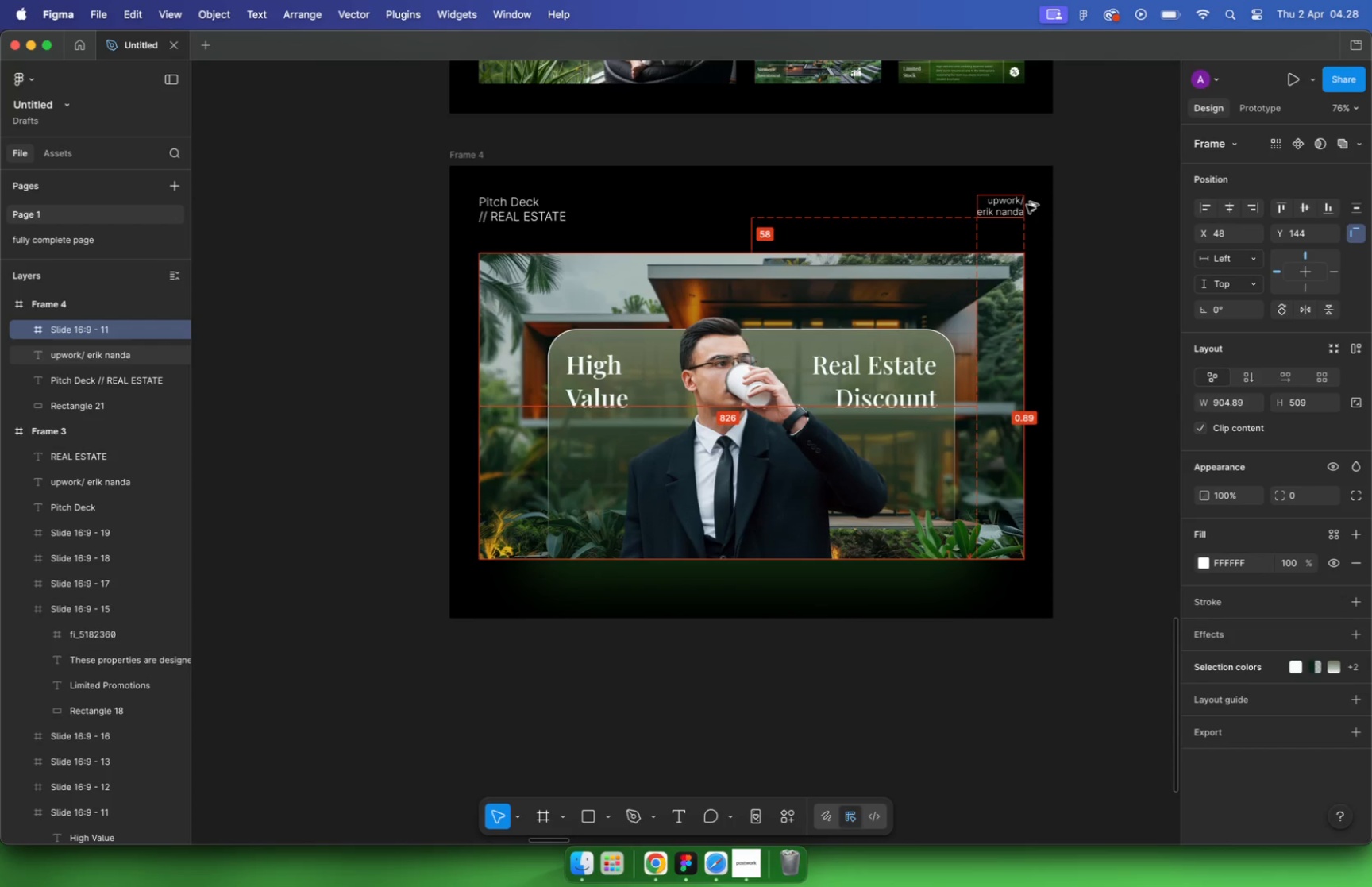 
key(Alt+ArrowDown)
 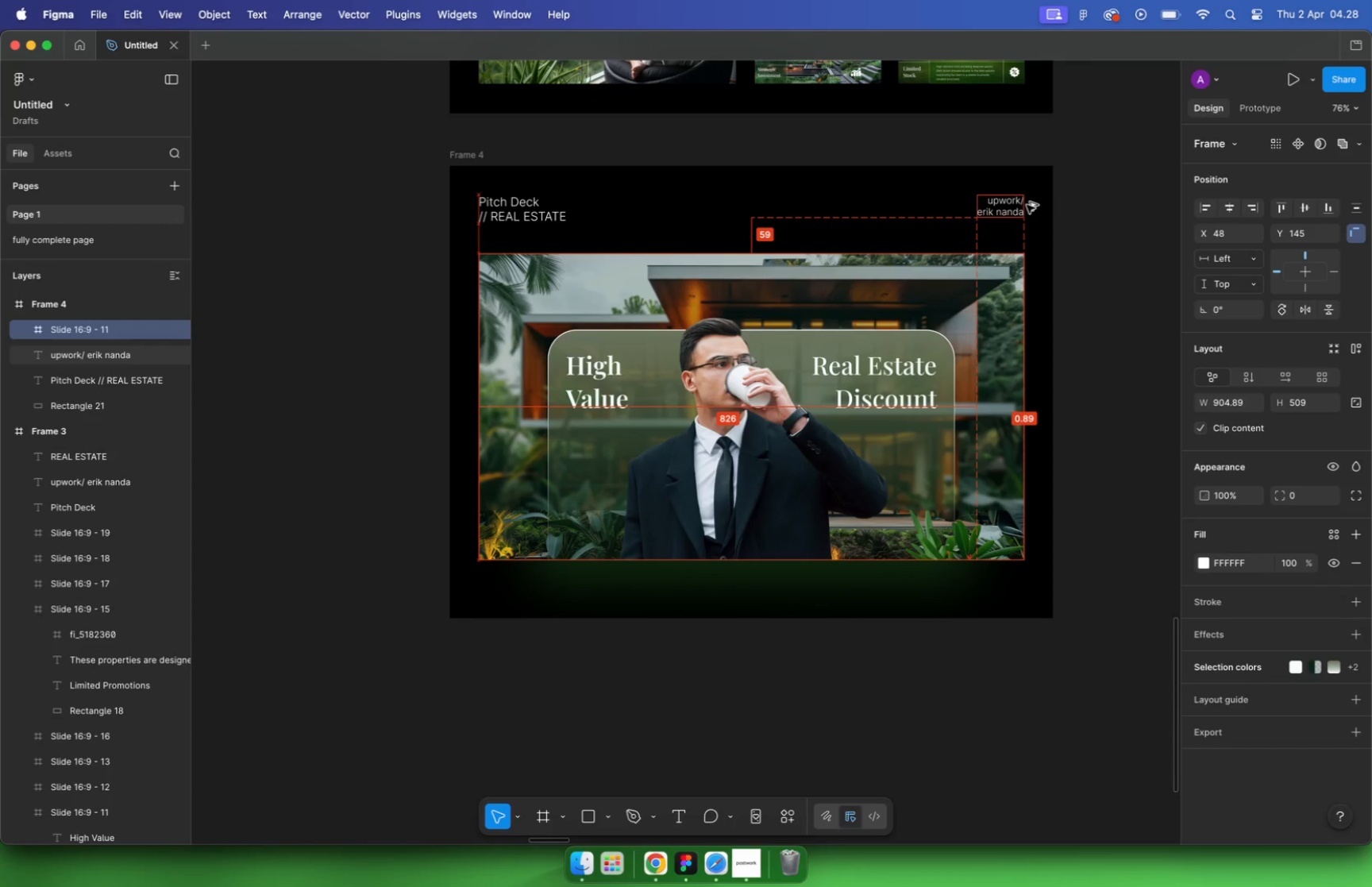 
key(Alt+ArrowDown)
 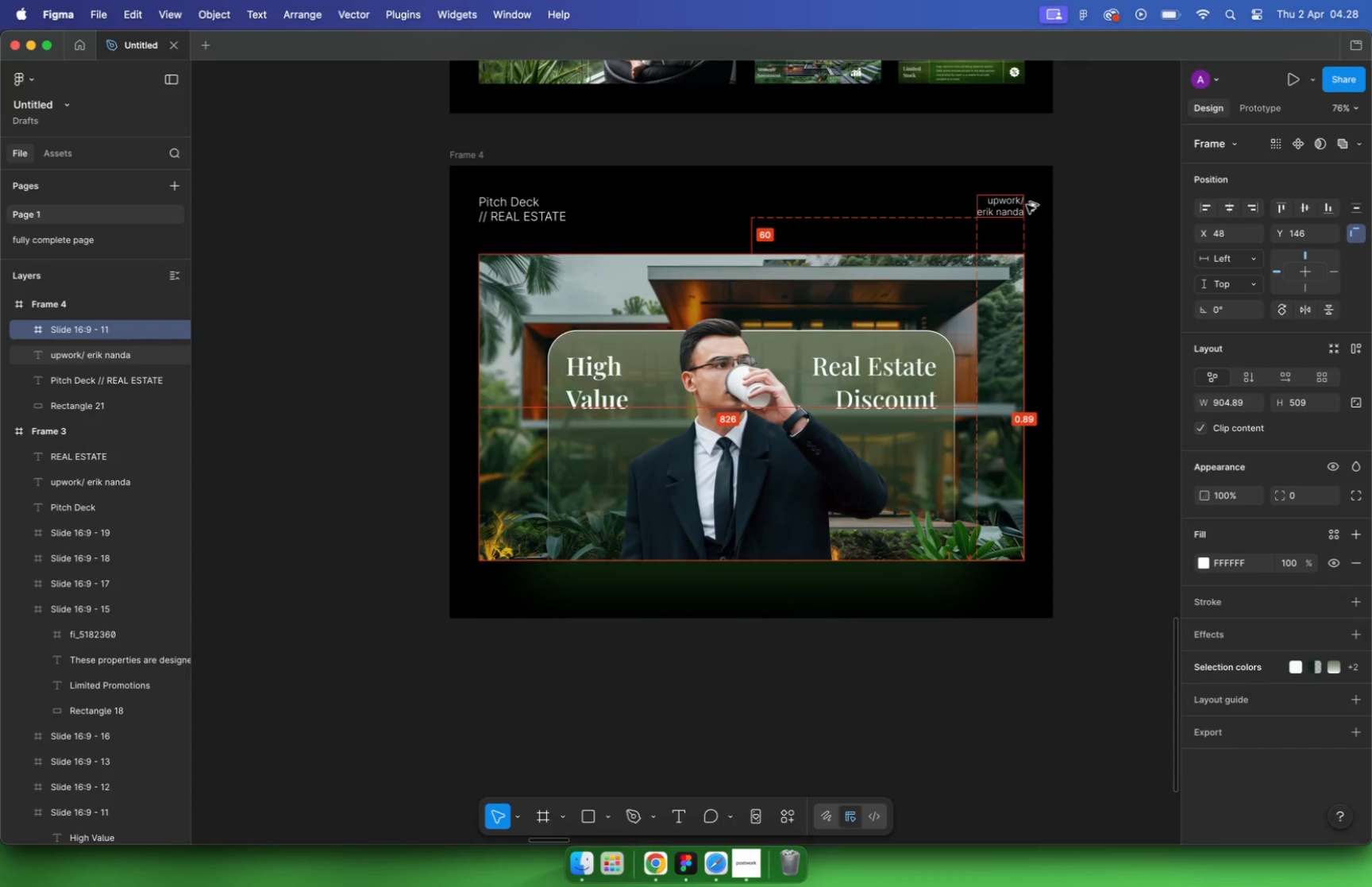 
key(Alt+ArrowDown)
 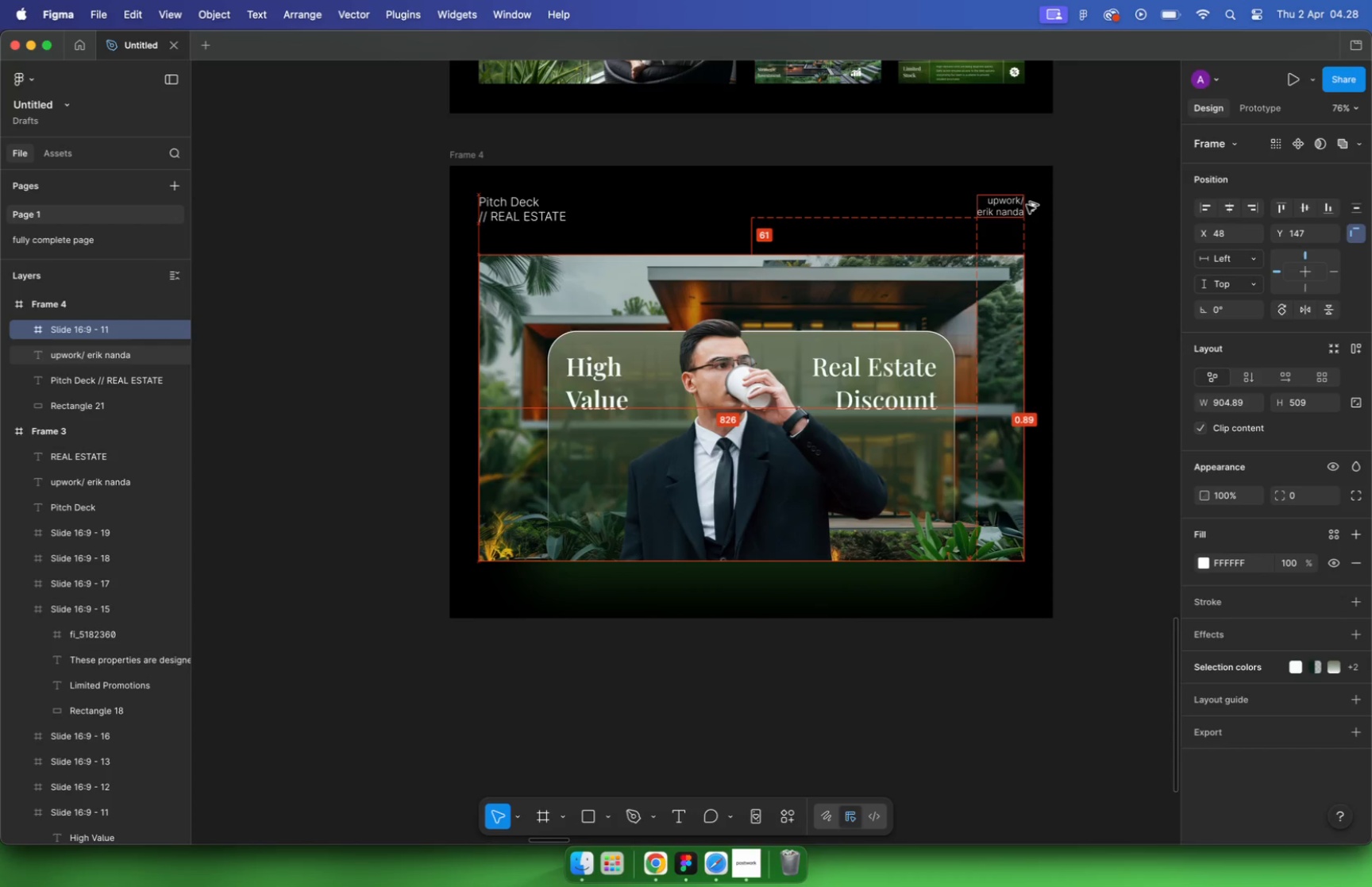 
key(Alt+ArrowDown)
 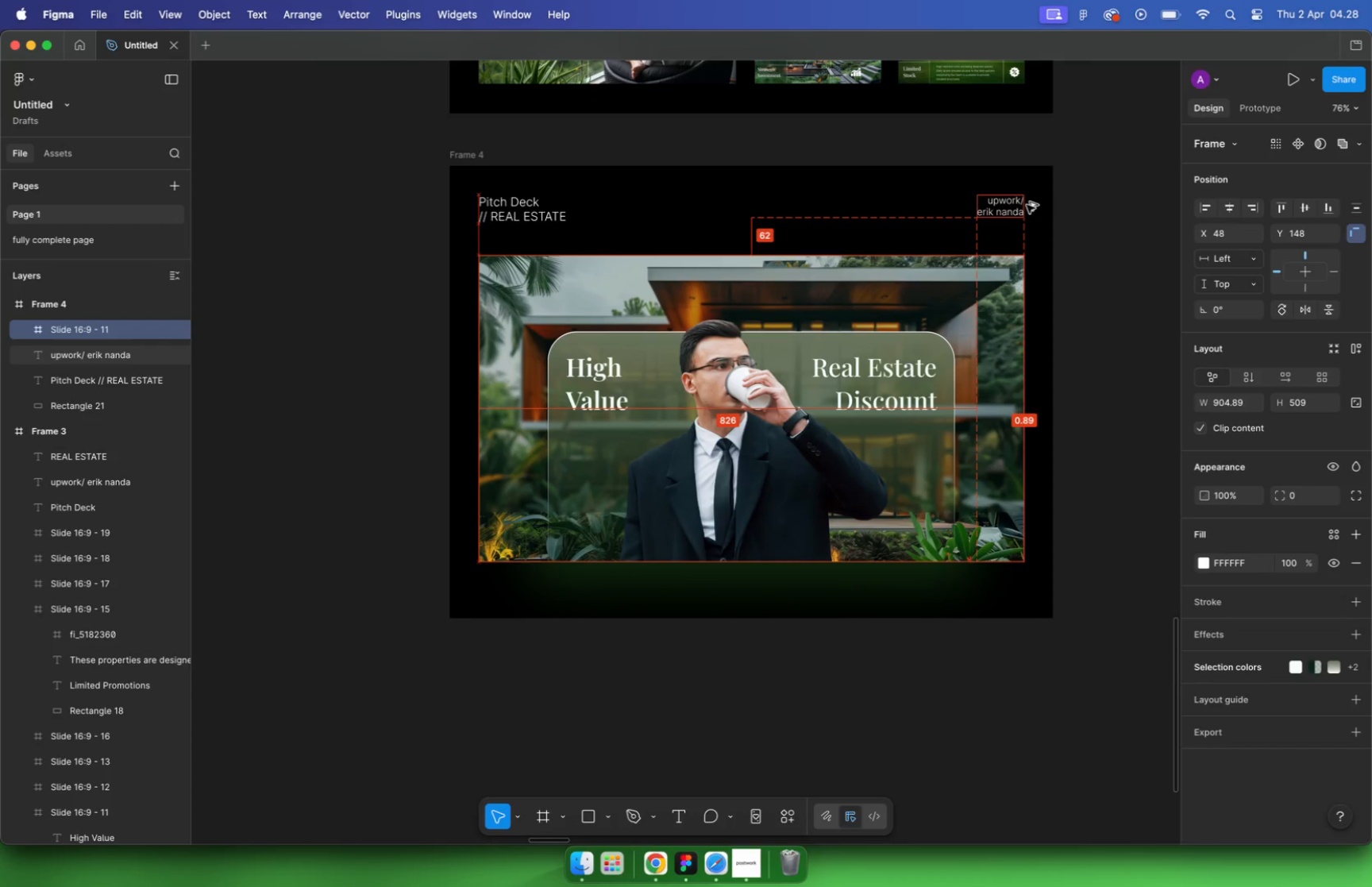 
key(Alt+ArrowDown)
 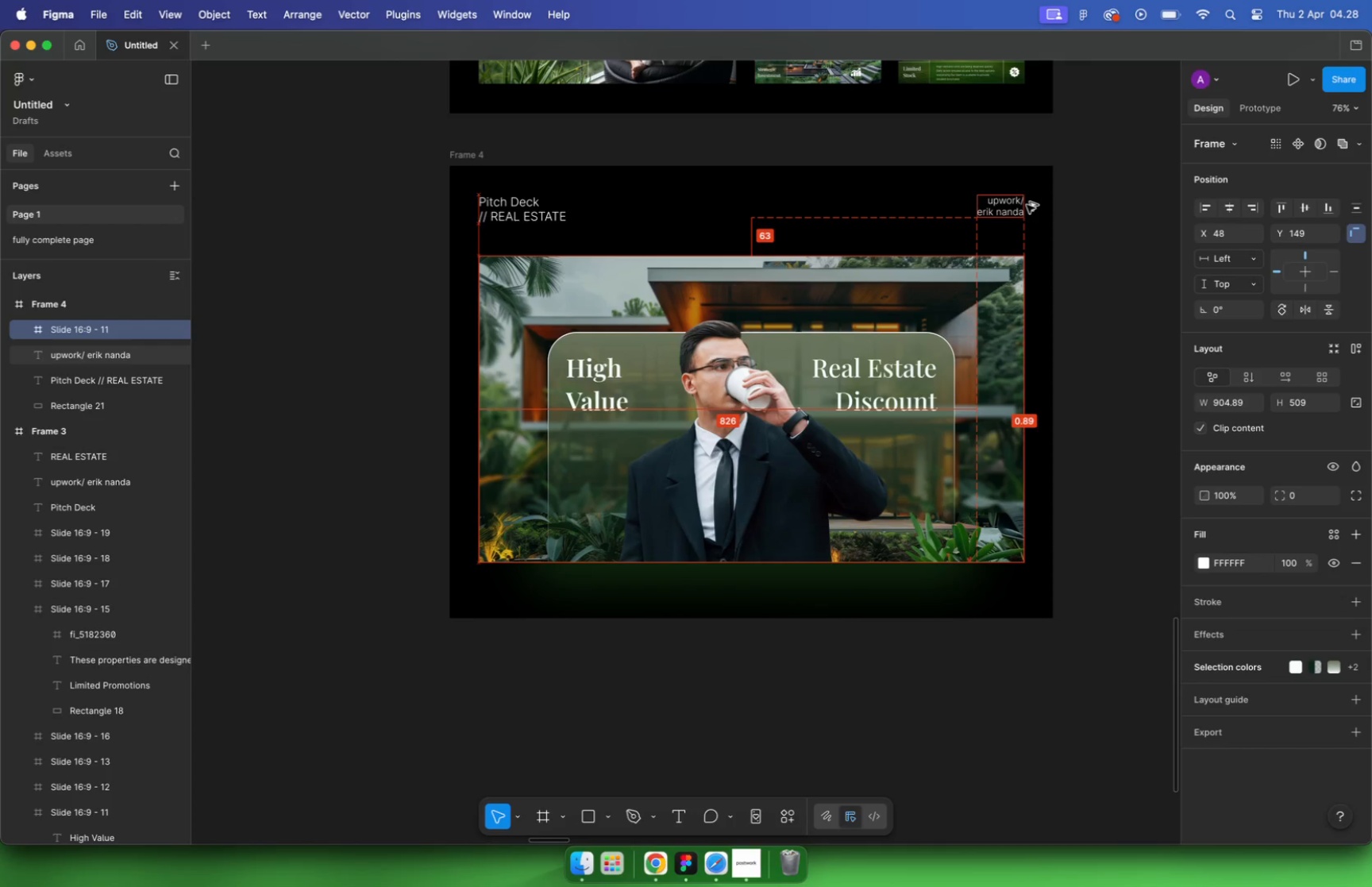 
key(Alt+ArrowDown)
 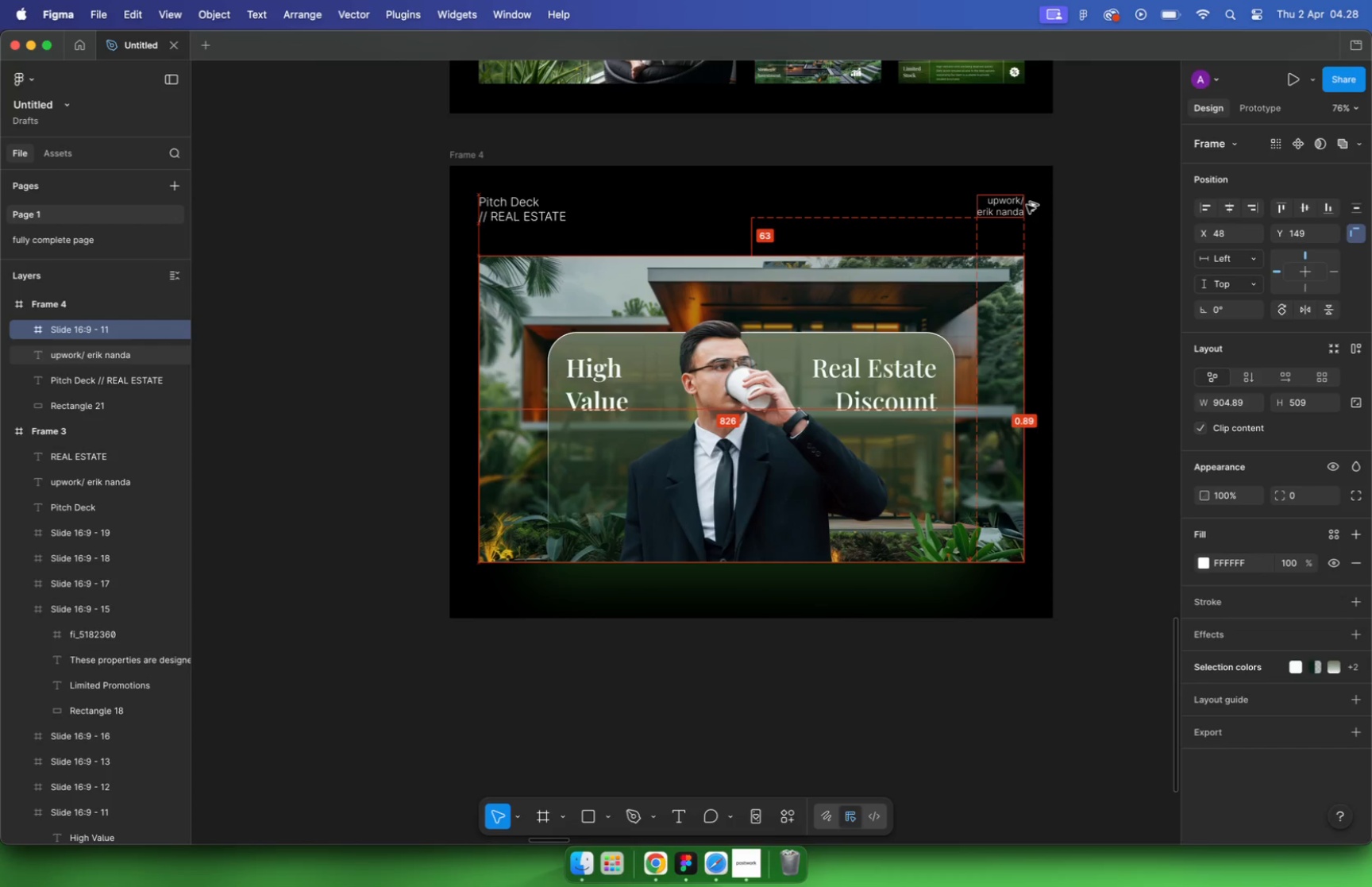 
left_click([807, 573])
 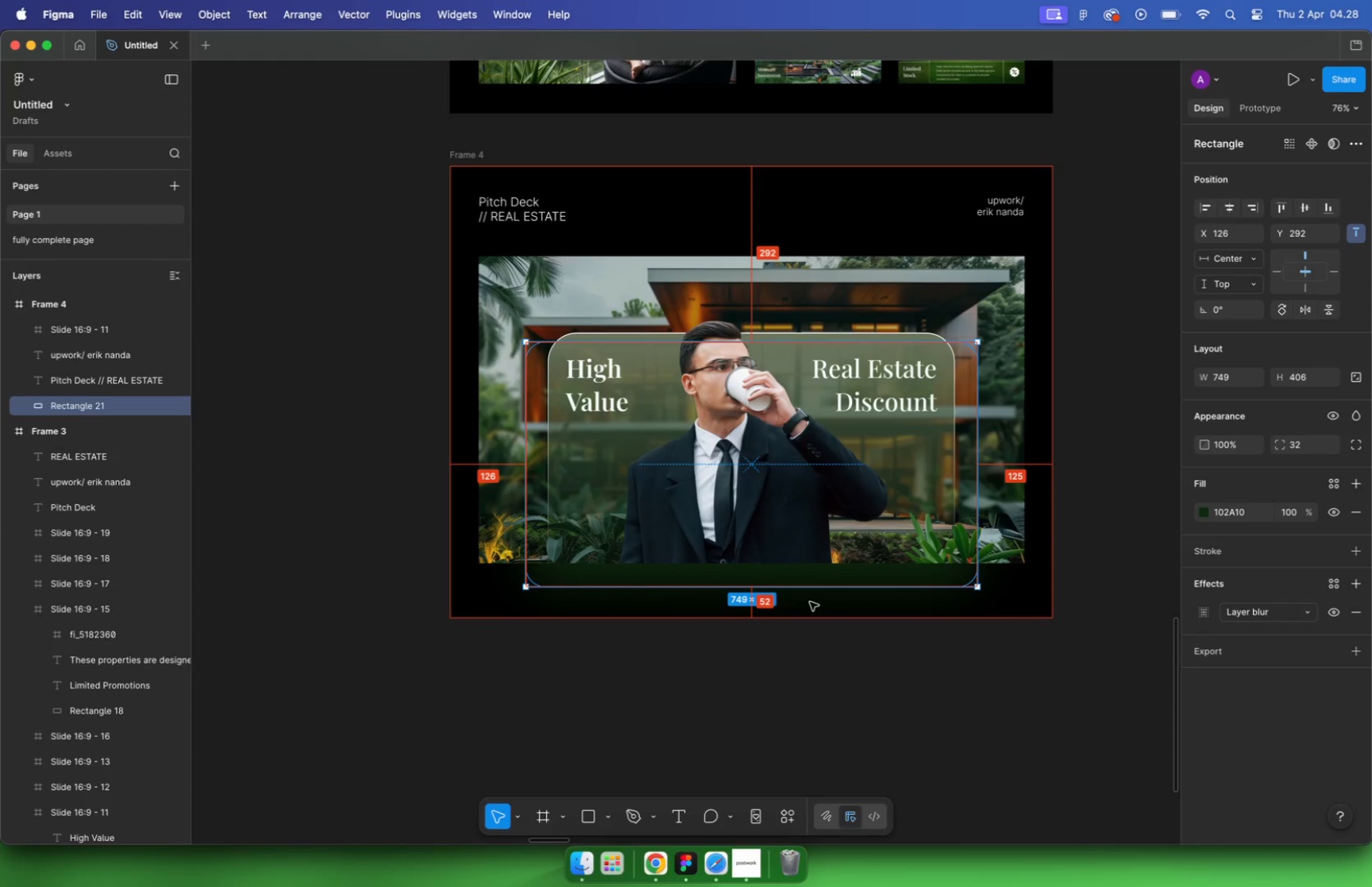 
hold_key(key=OptionLeft, duration=1.95)
 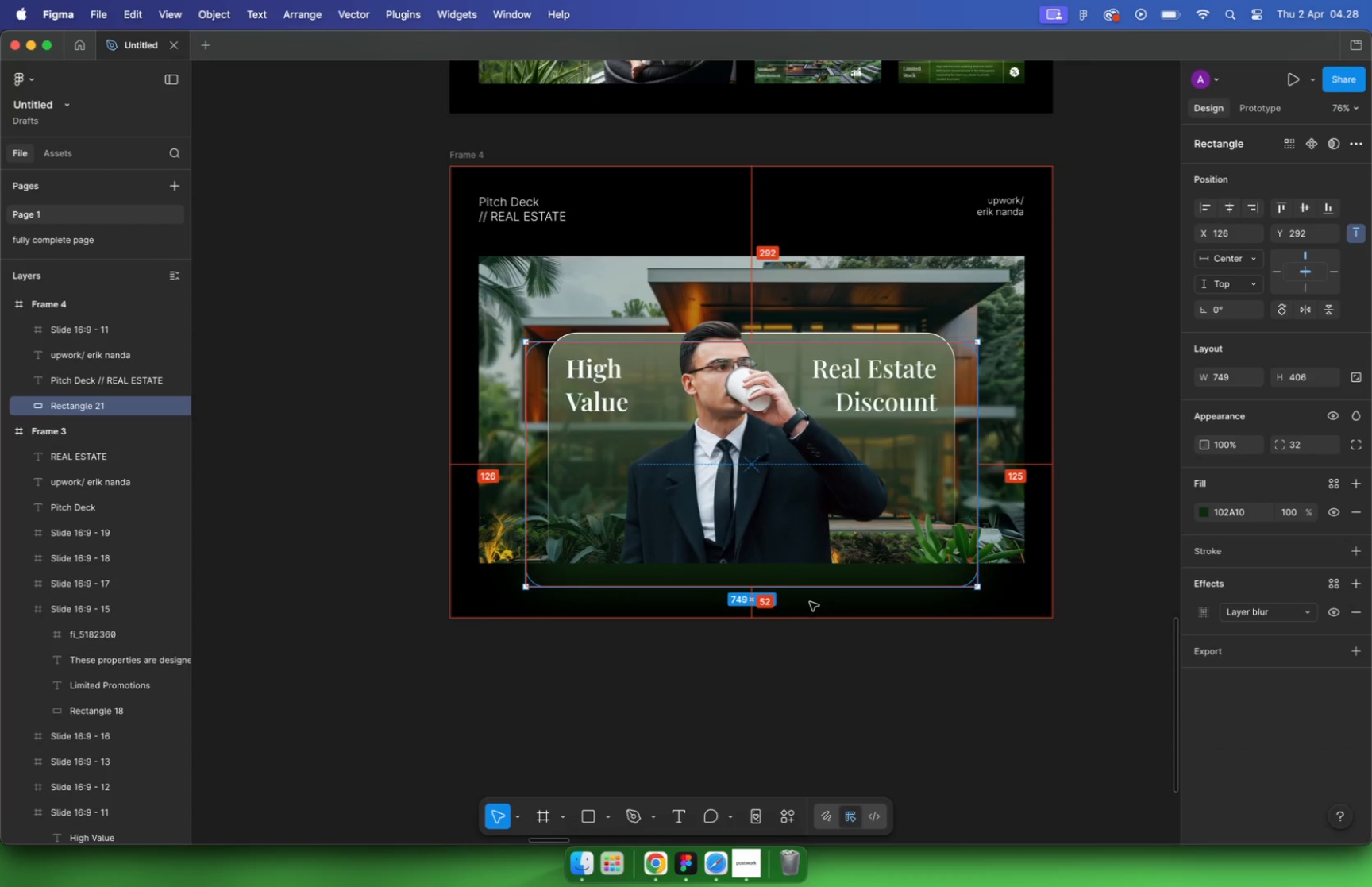 
key(Alt+Shift+ShiftLeft)
 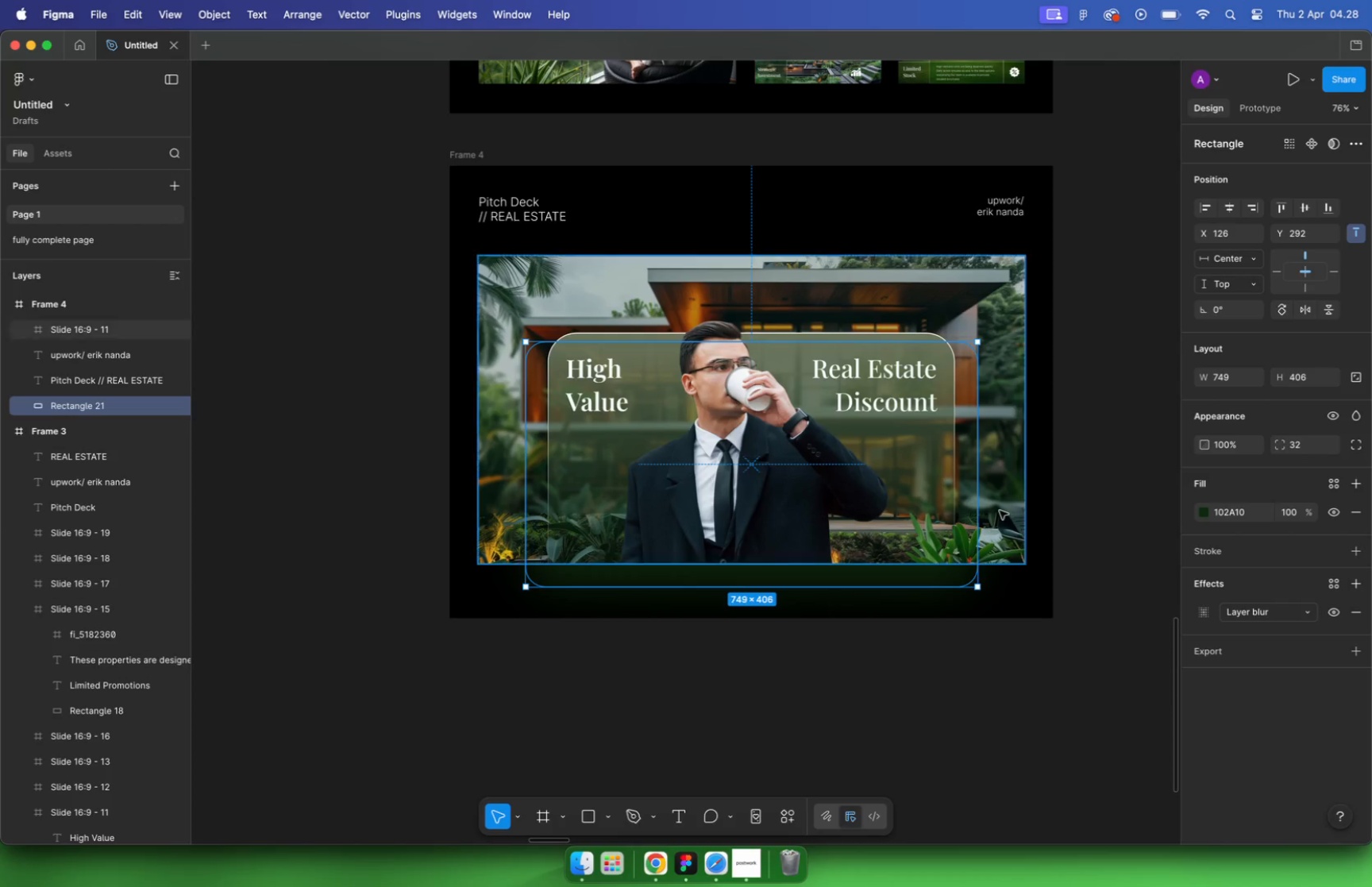 
left_click([1112, 456])
 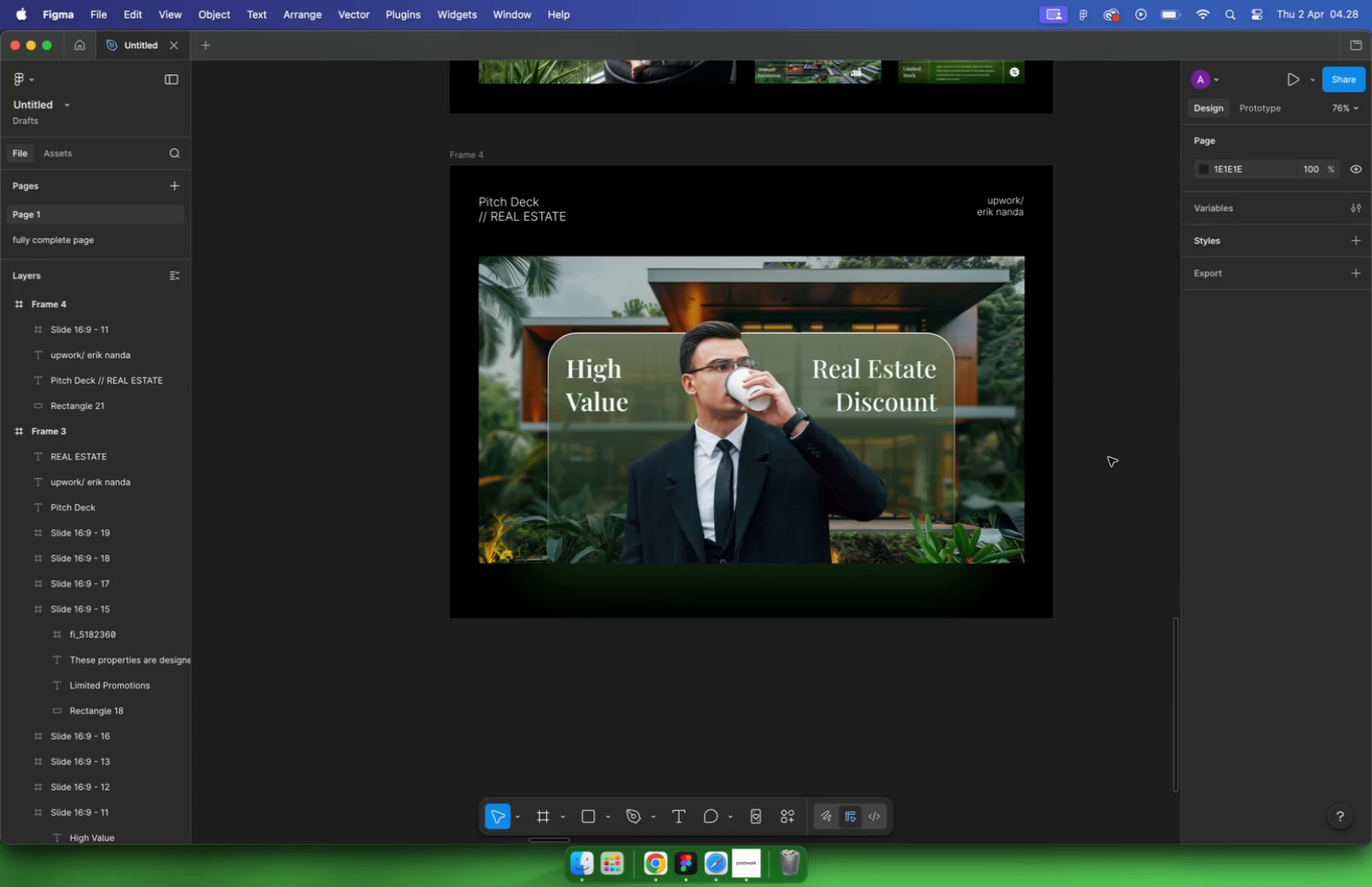 
left_click([1019, 495])
 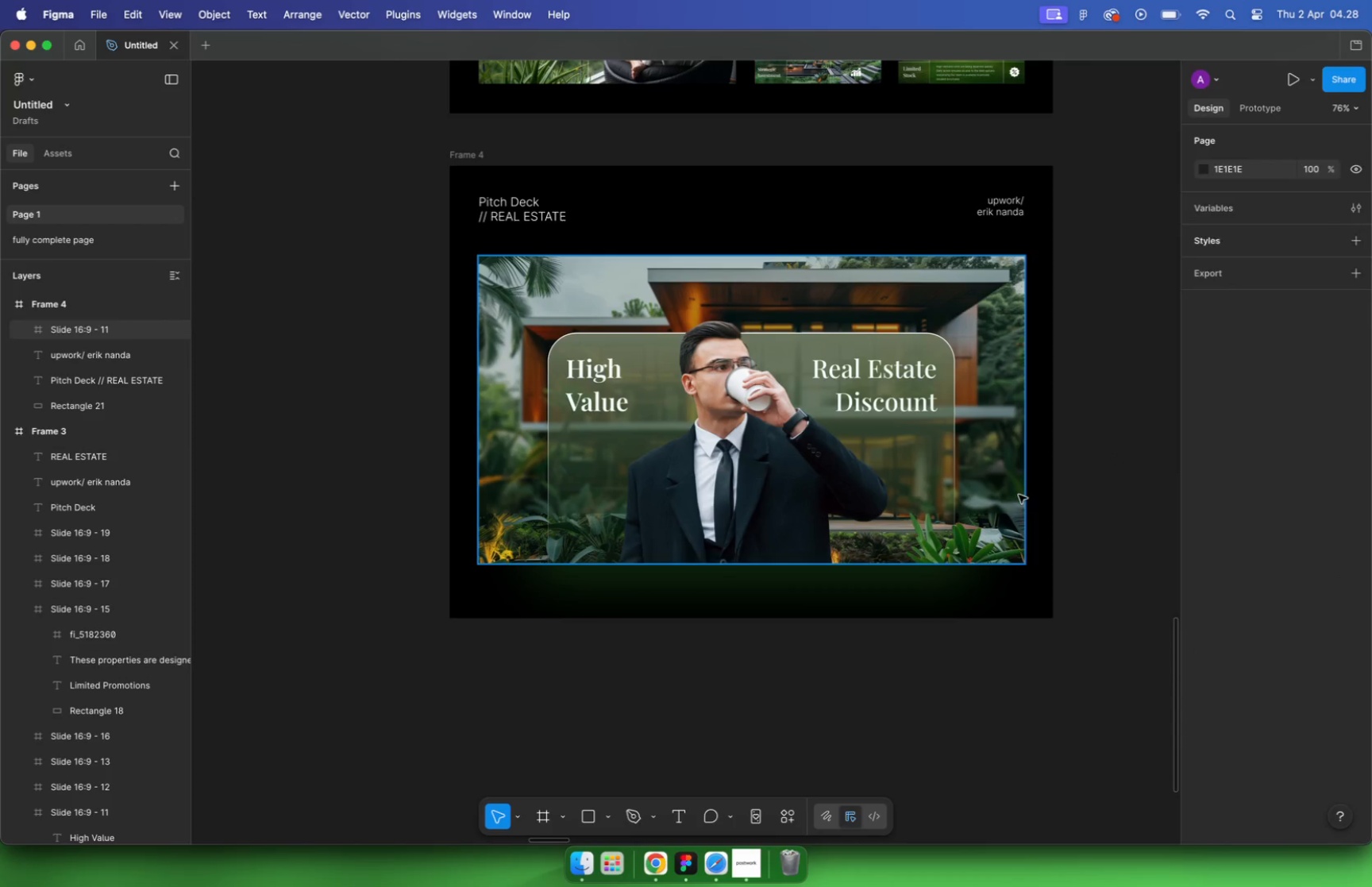 
left_click([1301, 499])
 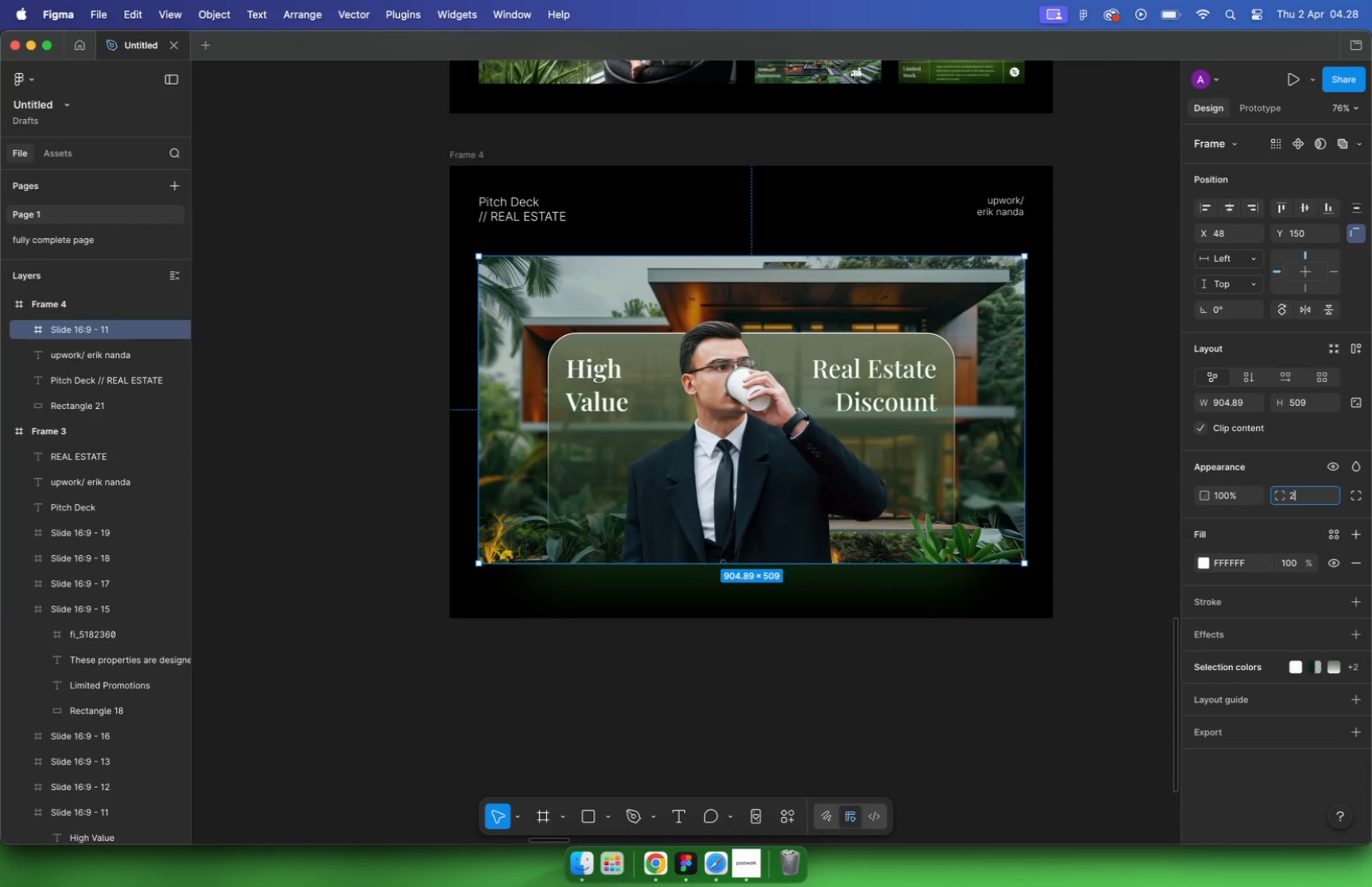 
type(24)
 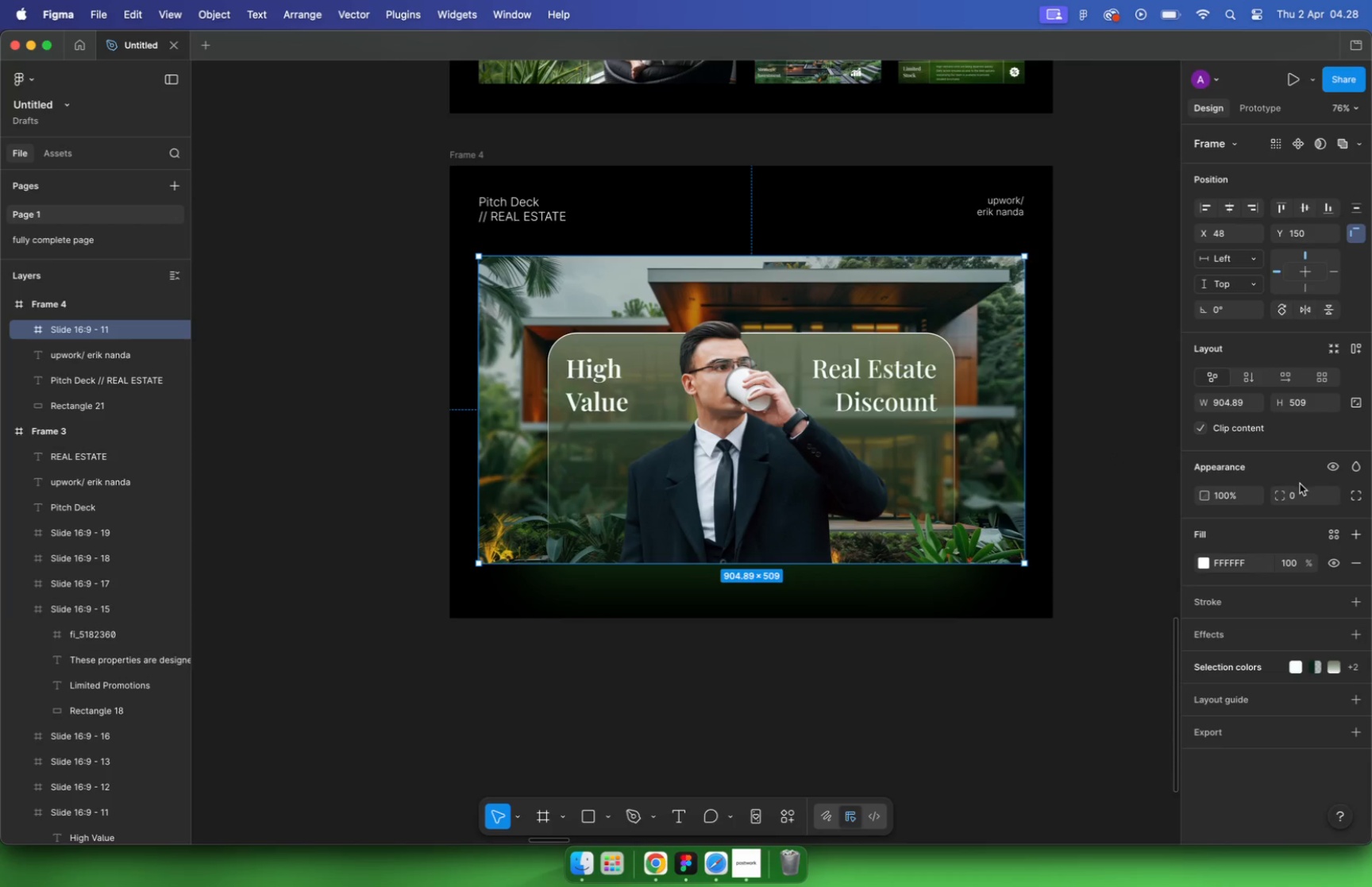 
key(Enter)
 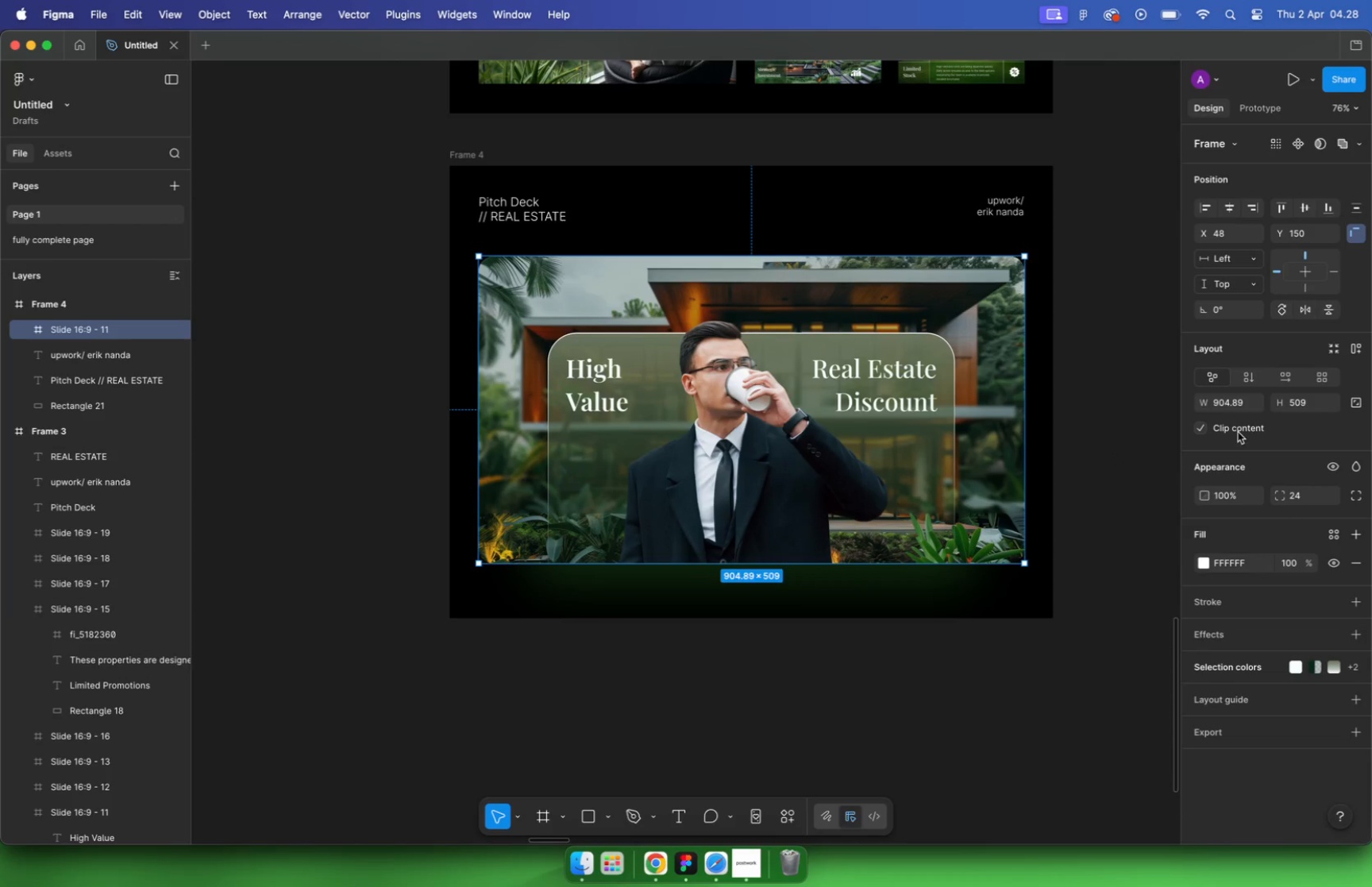 
left_click([1120, 350])
 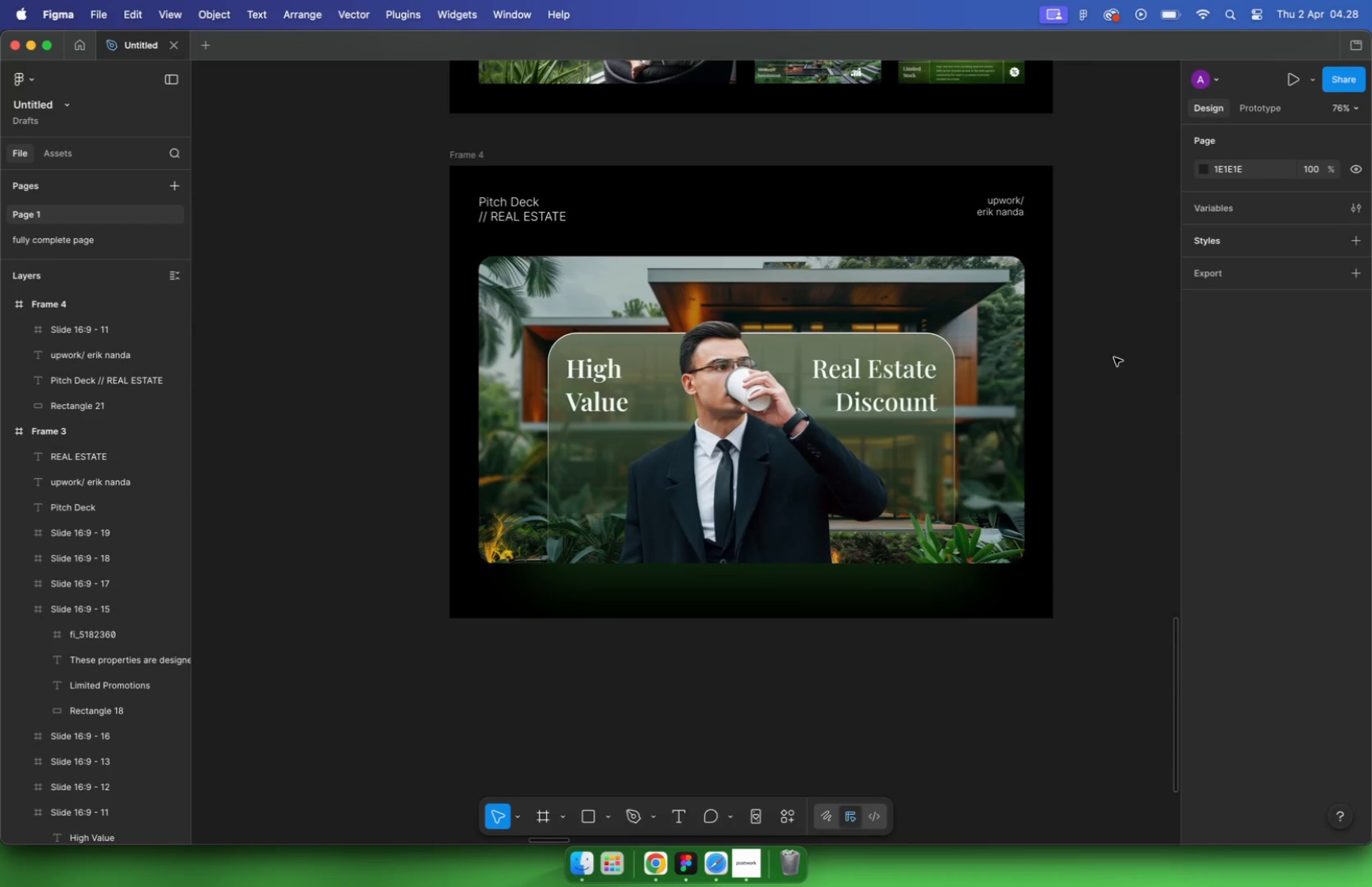 
left_click([1010, 417])
 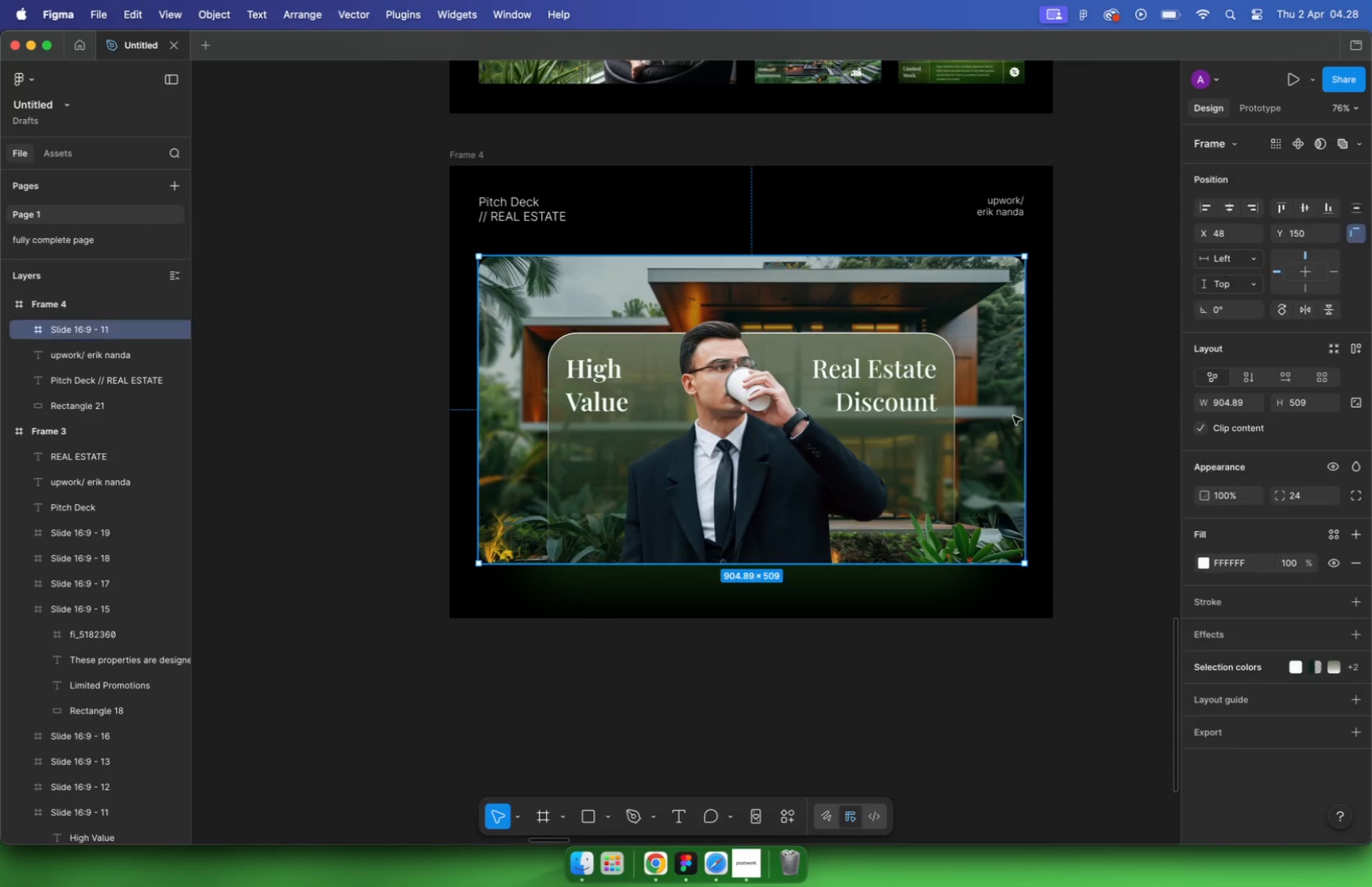 
type(20)
 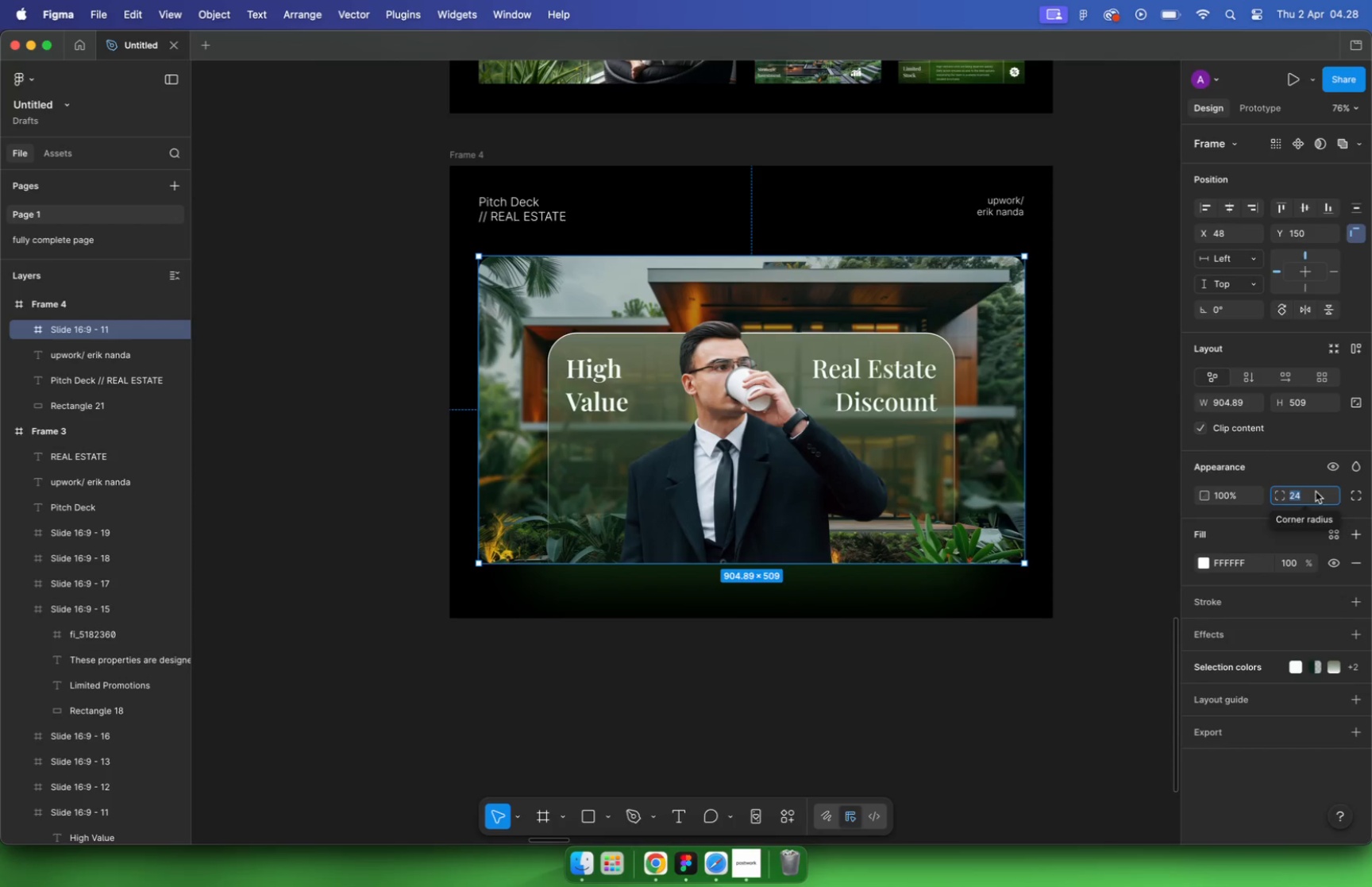 
key(Enter)
 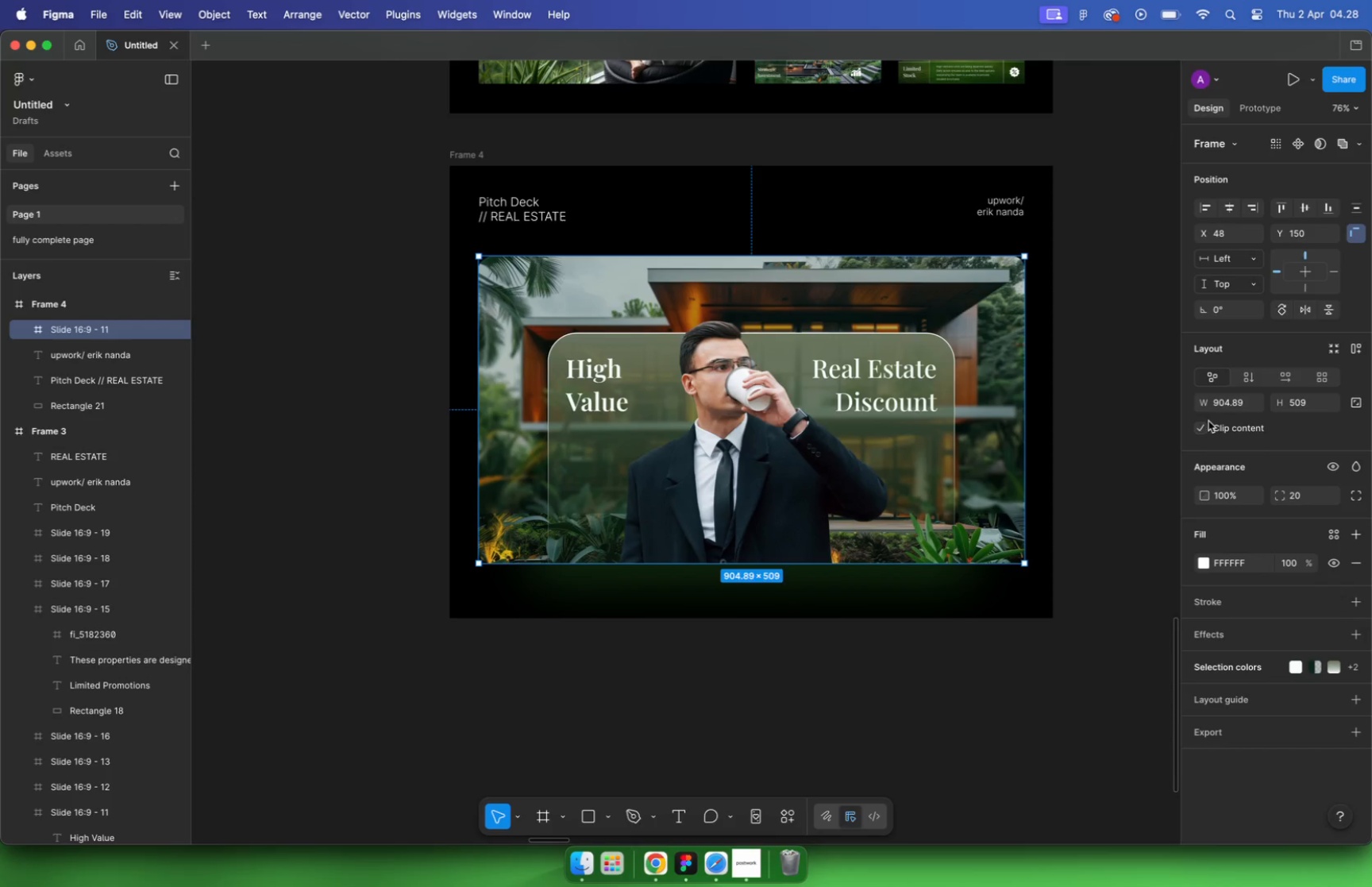 
mouse_move([1096, 350])
 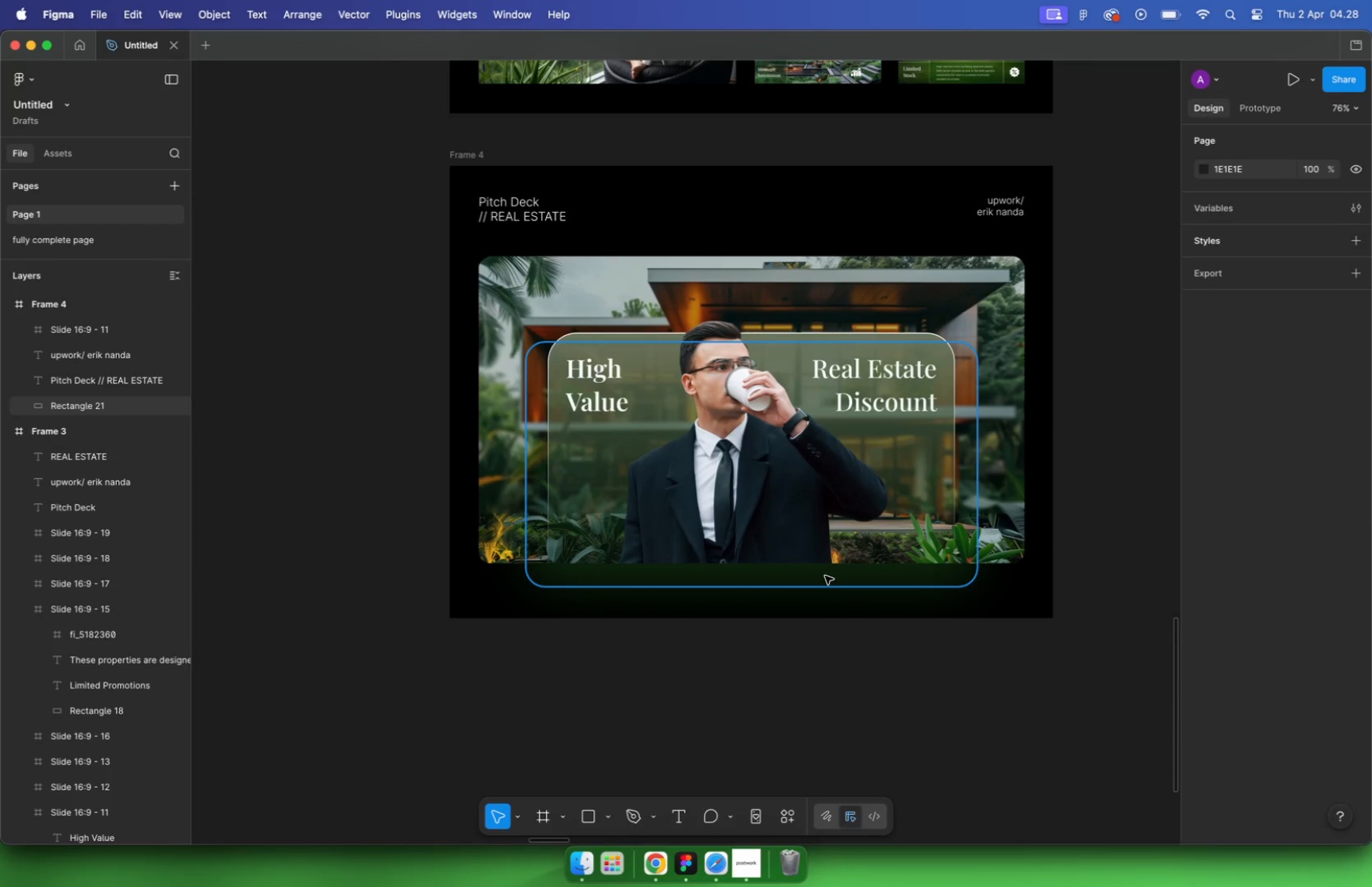 
left_click([1112, 472])
 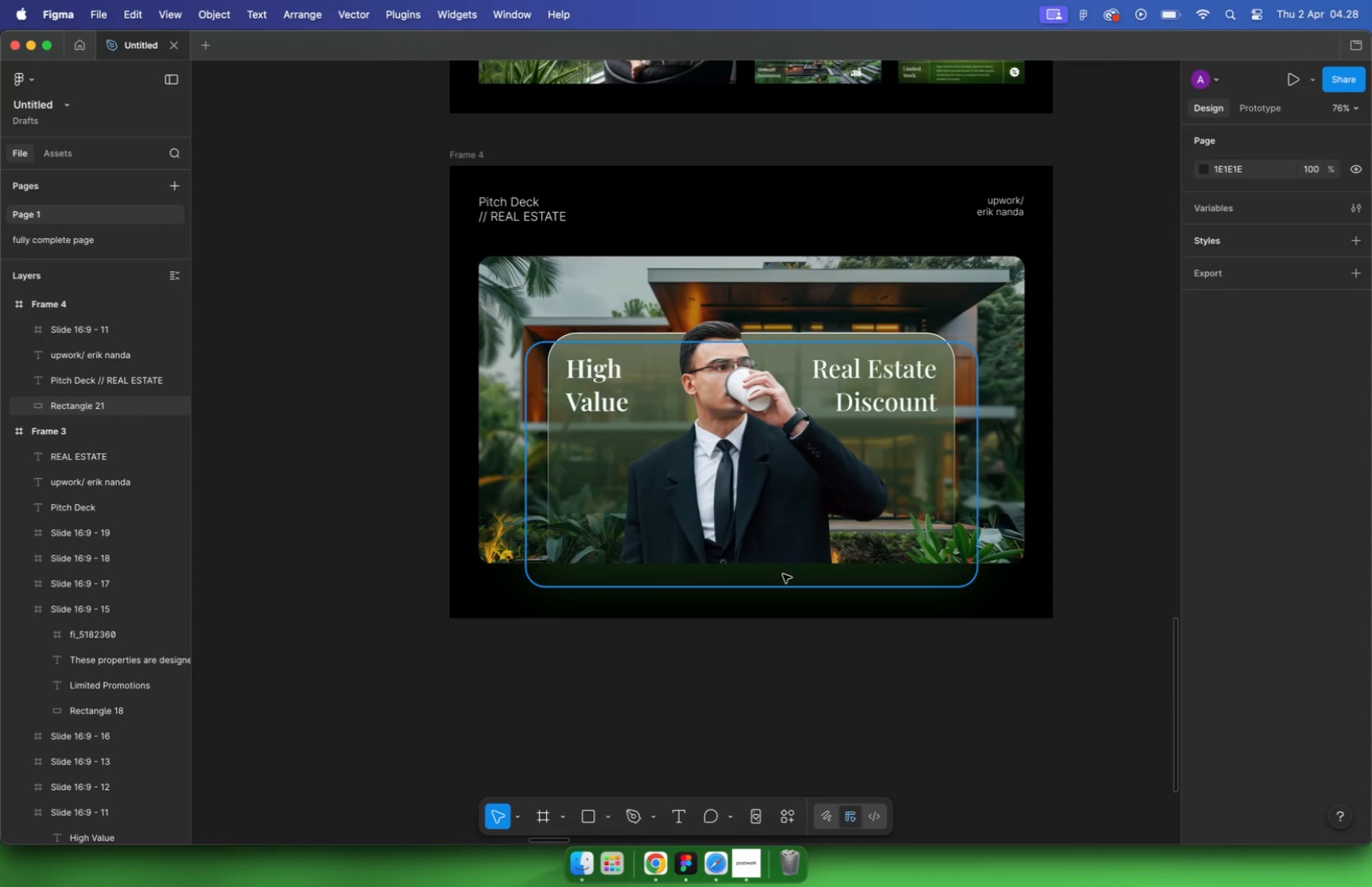 
wait(5.81)
 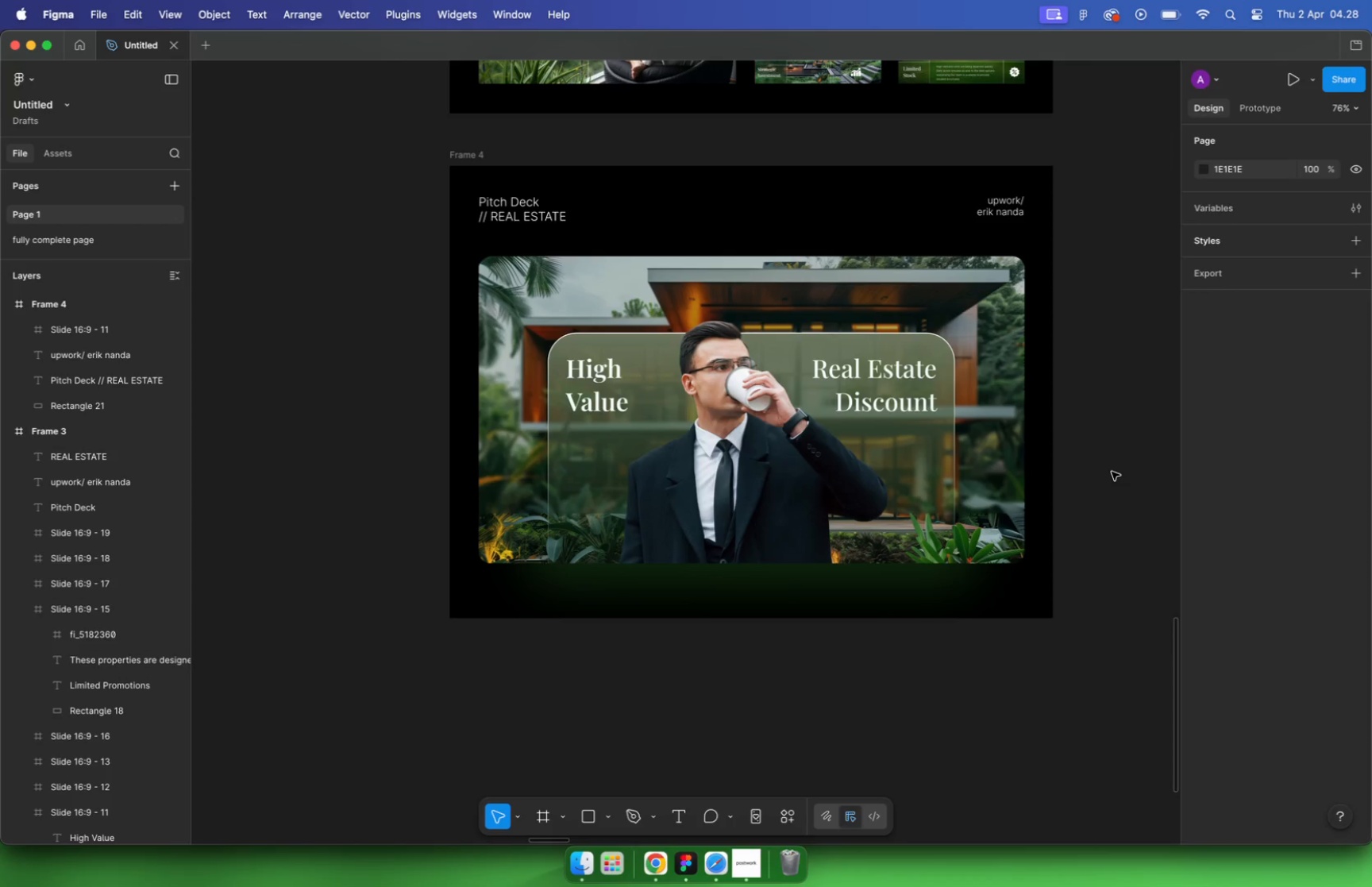 
left_click([1204, 513])
 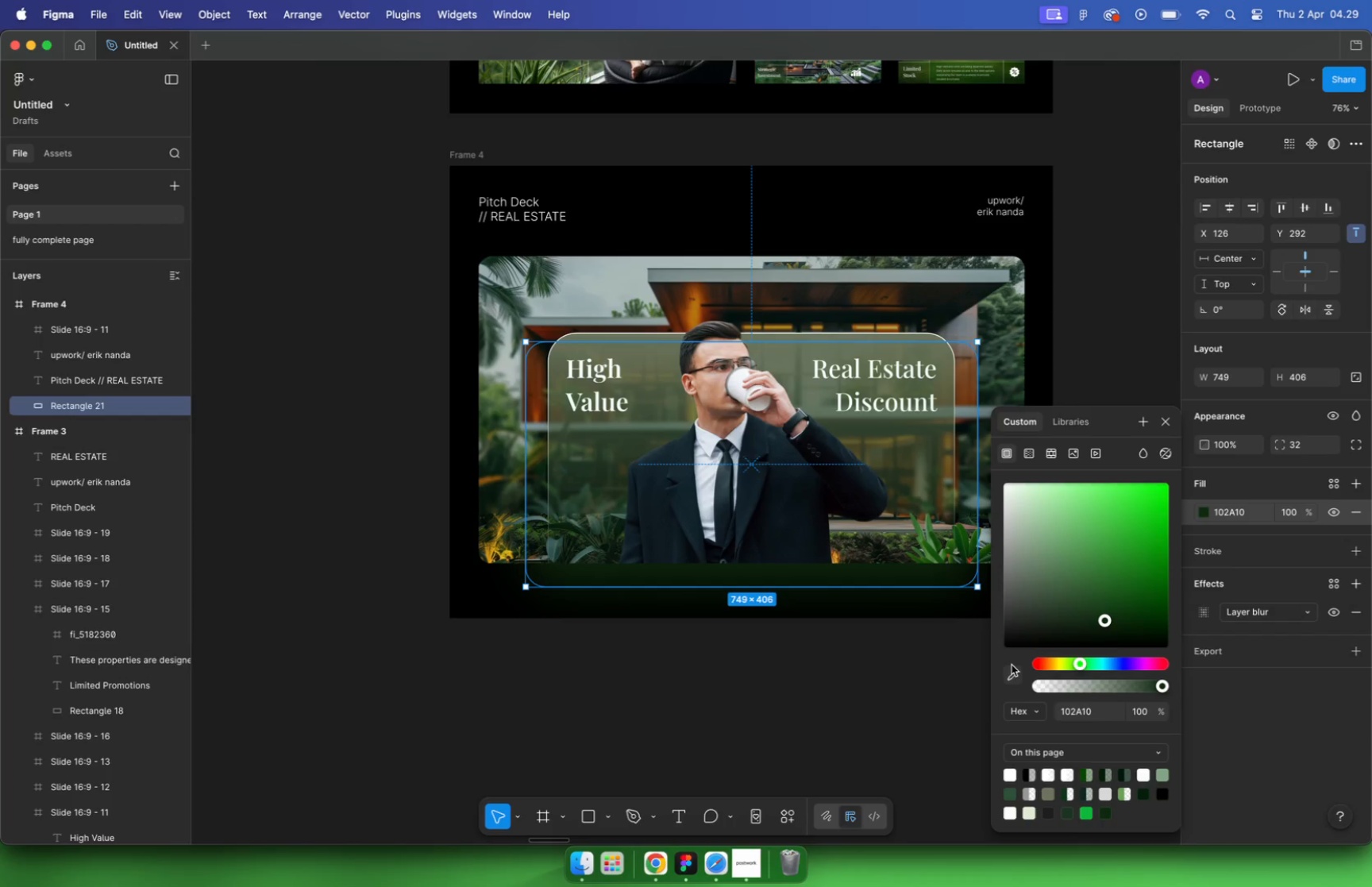 
left_click([1013, 669])
 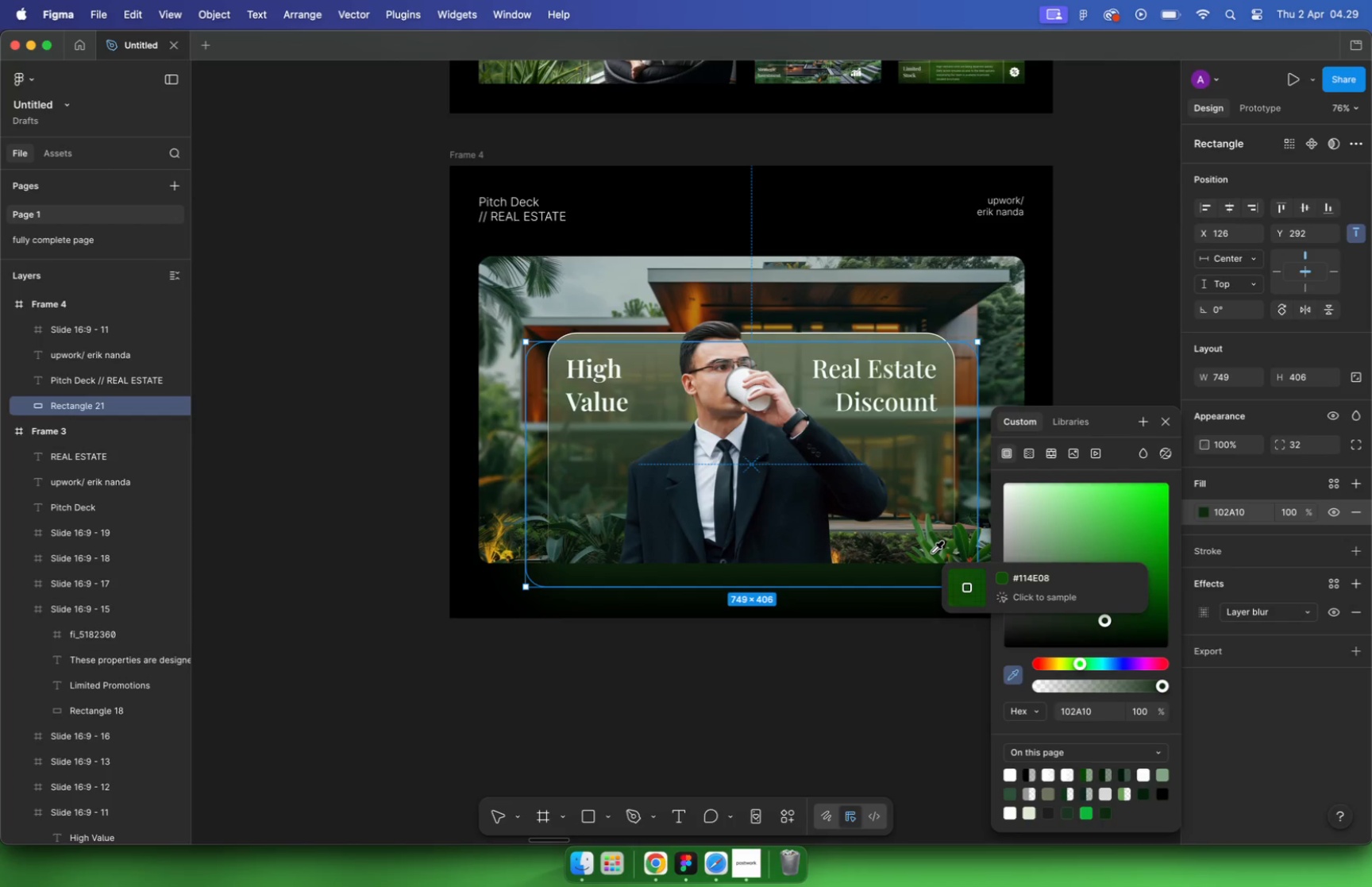 
left_click([932, 553])
 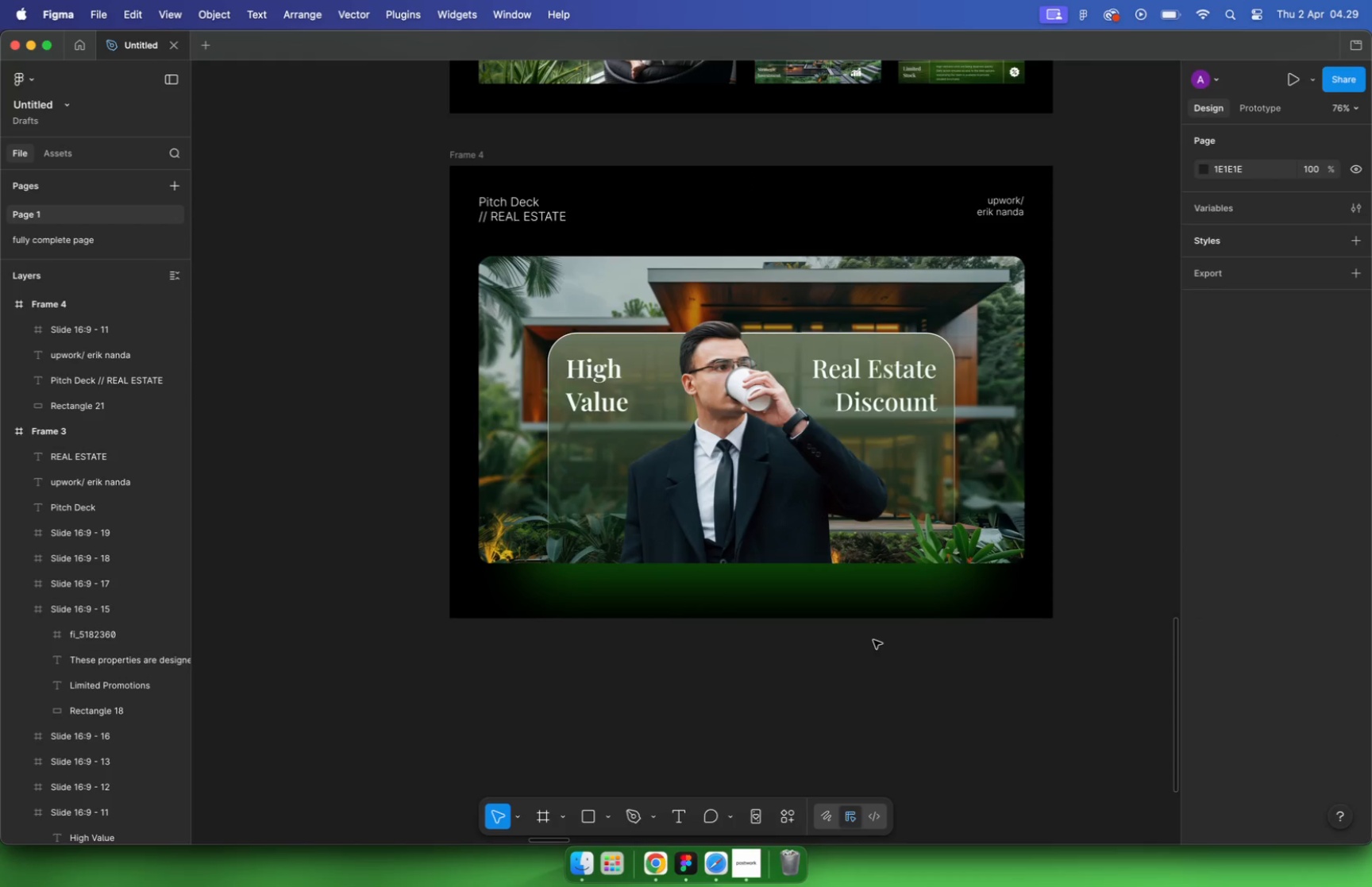 
left_click_drag(start_coordinate=[527, 490], to_coordinate=[548, 491])
 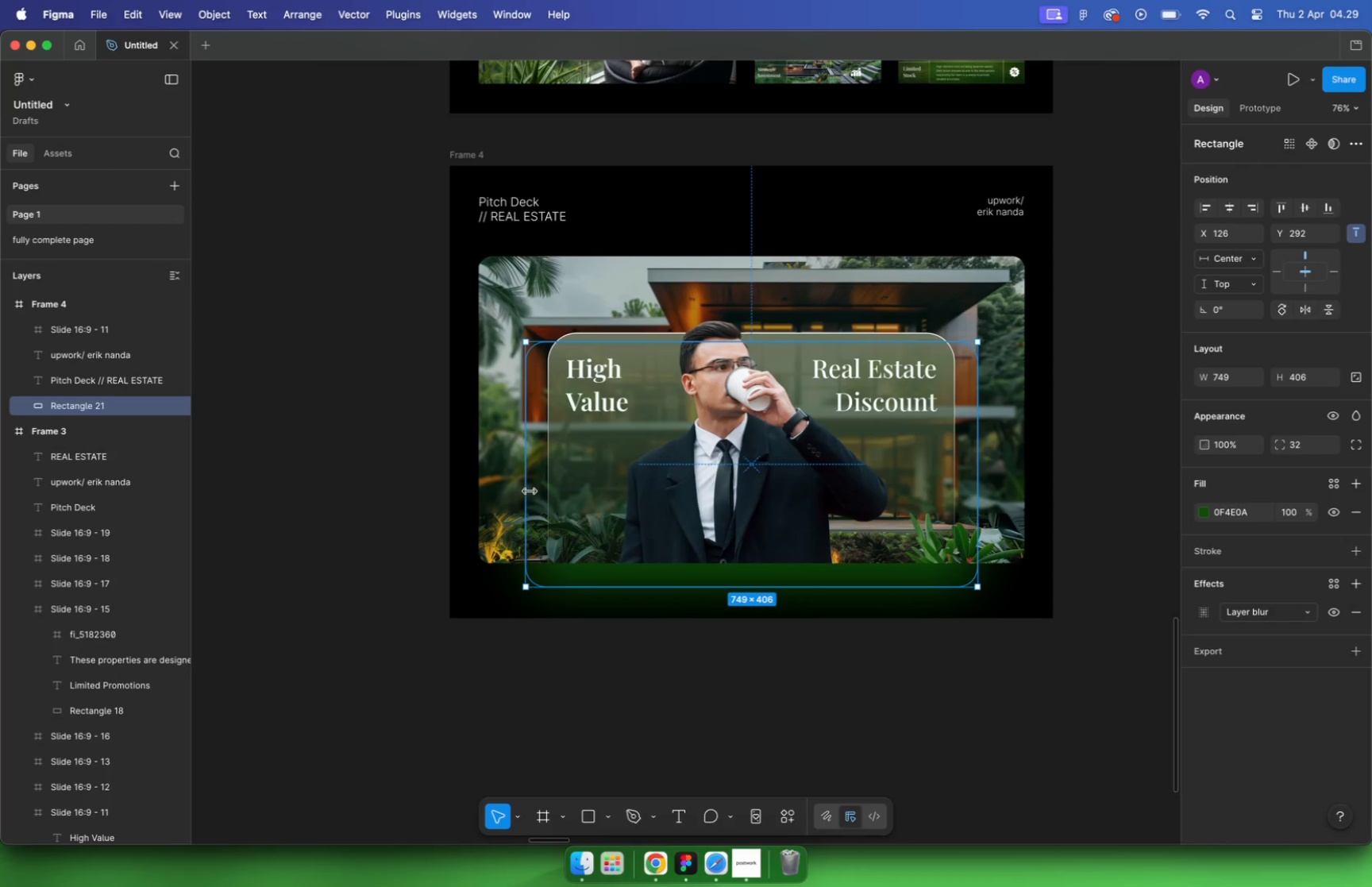 
left_click_drag(start_coordinate=[974, 482], to_coordinate=[955, 482])
 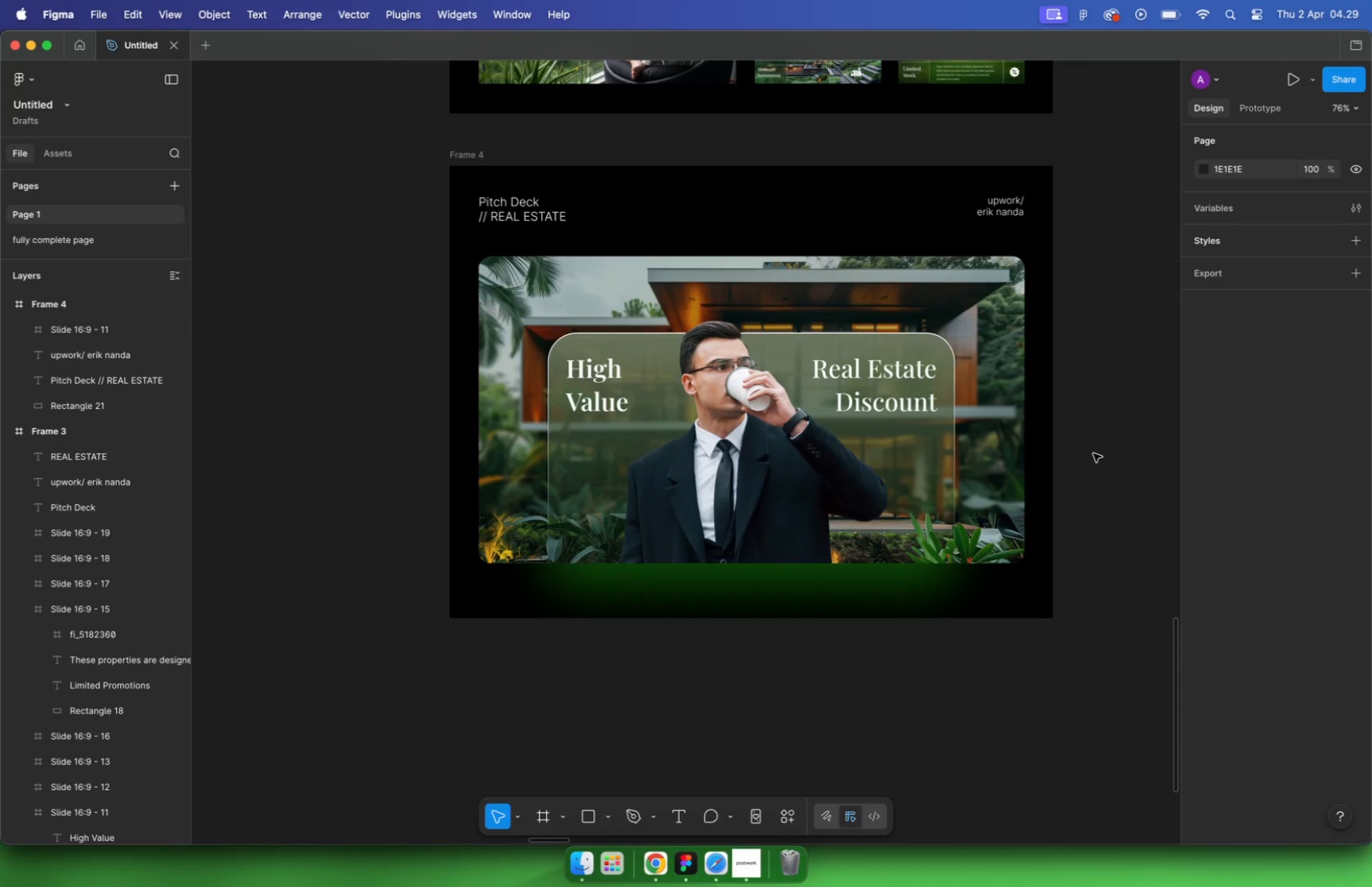 
left_click([859, 573])
 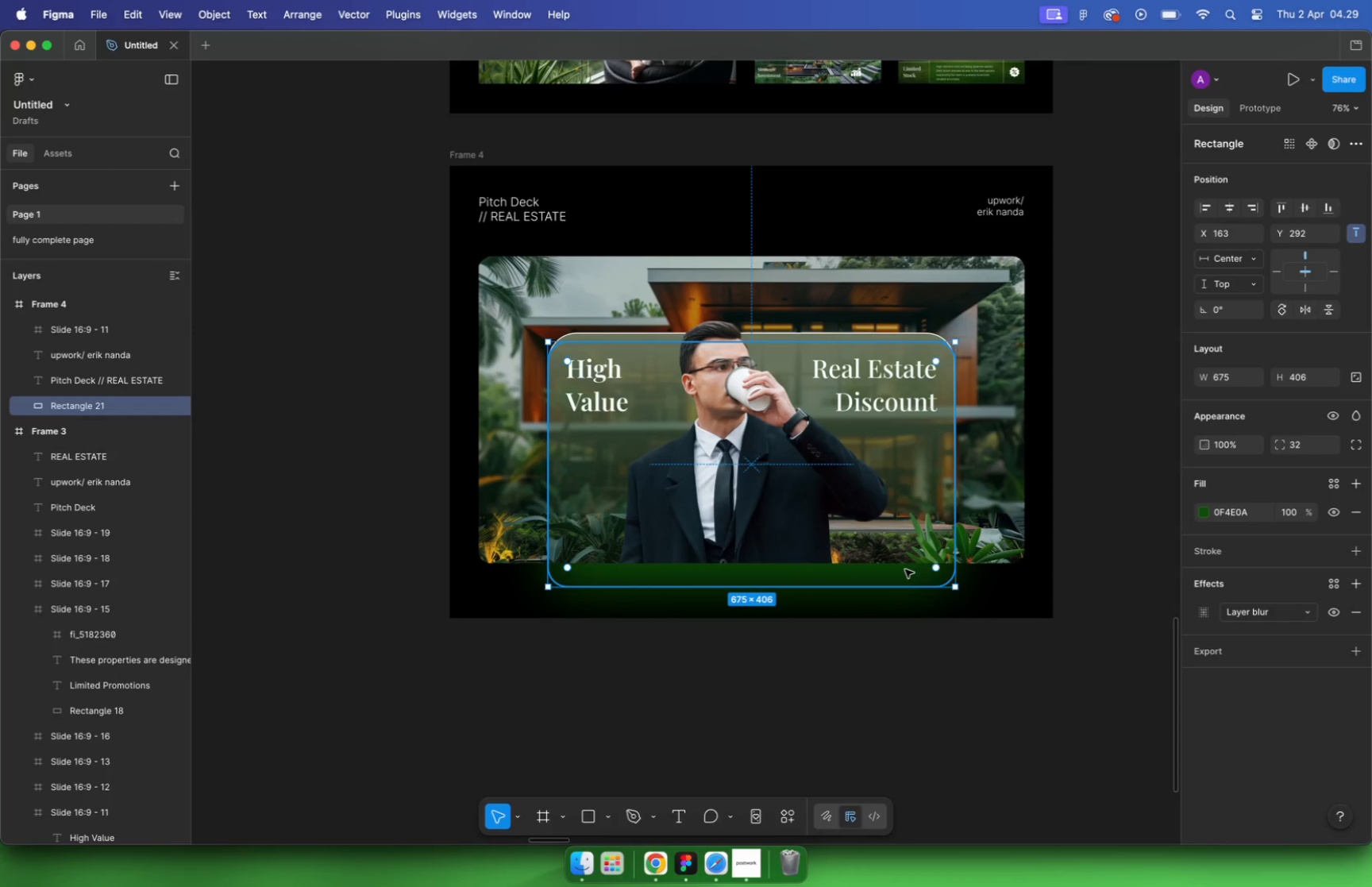 
left_click_drag(start_coordinate=[1145, 601], to_coordinate=[1138, 624])
 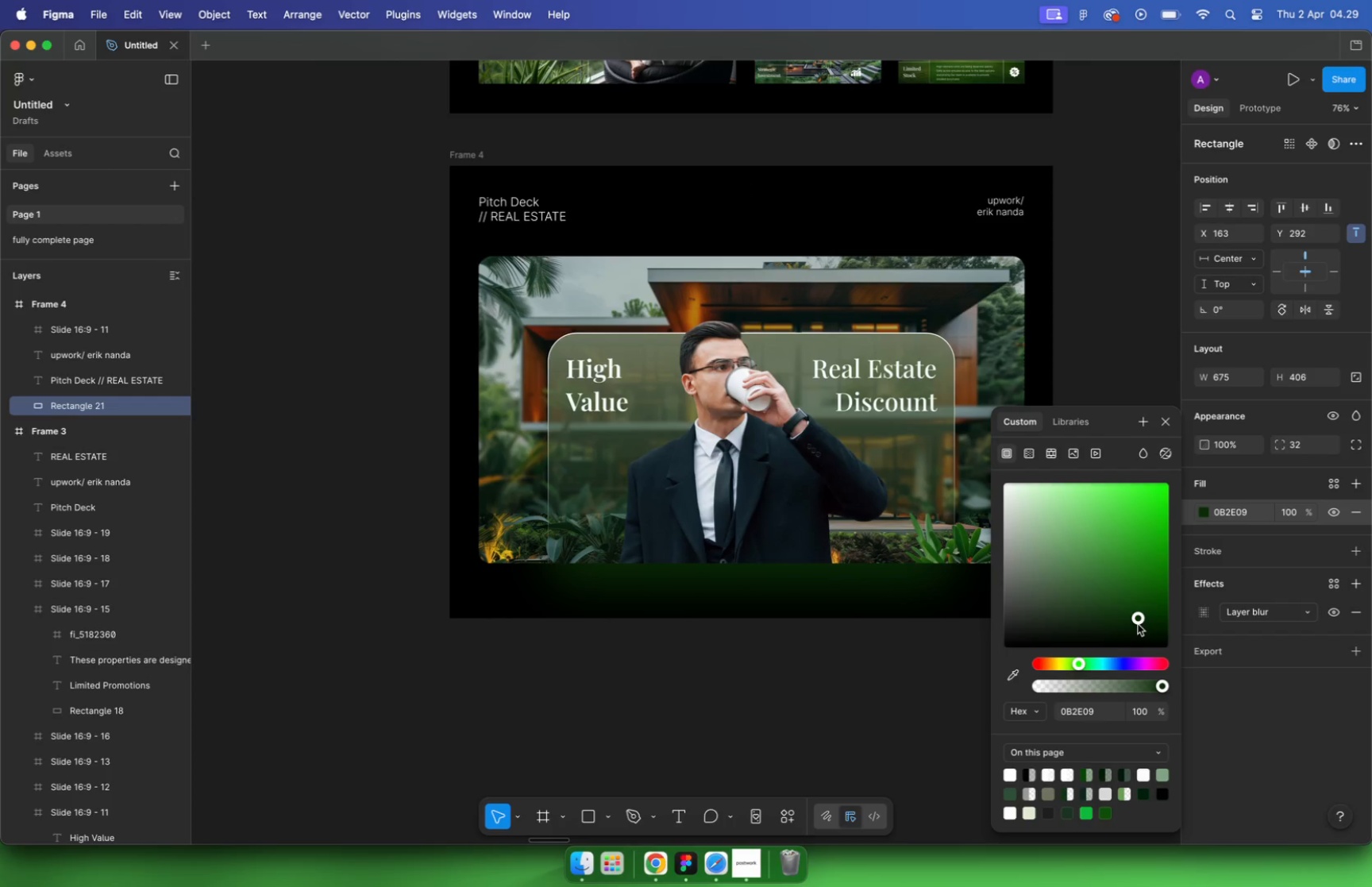 
hold_key(key=CommandLeft, duration=0.98)
scroll: coordinate [618, 342], scroll_direction: down, amount: 15.0
 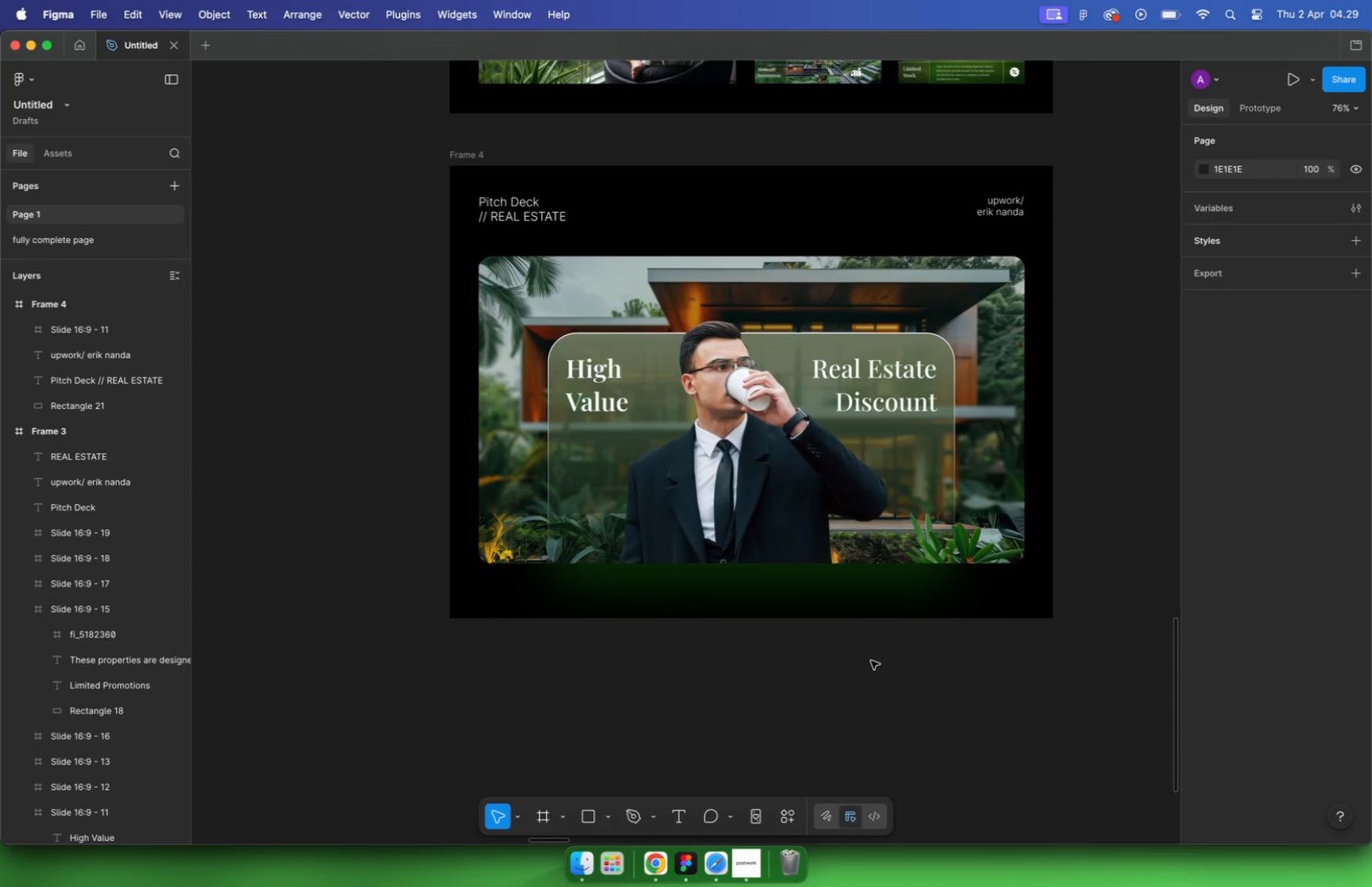 
left_click_drag(start_coordinate=[568, 277], to_coordinate=[563, 433])
 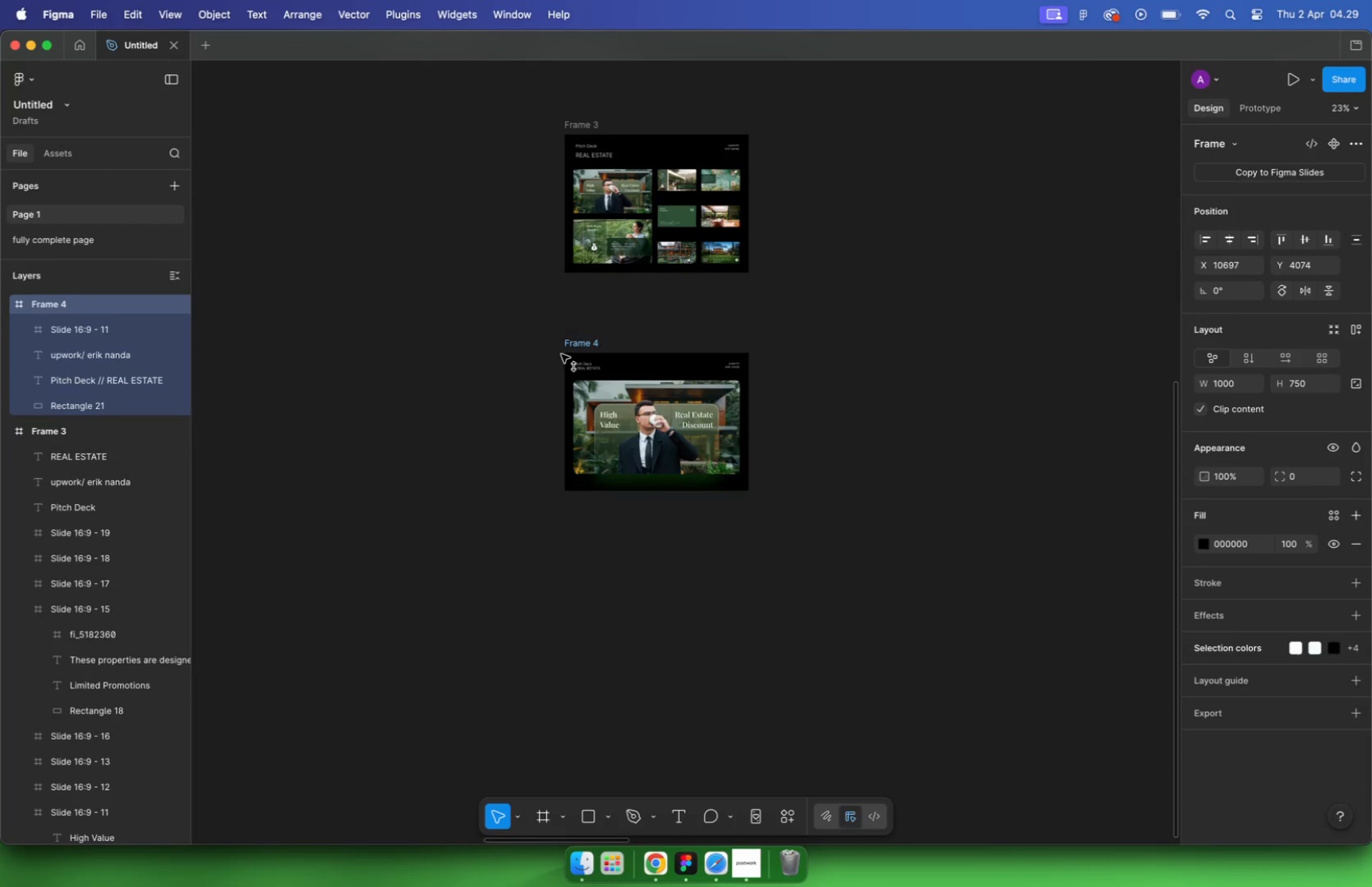 
hold_key(key=ShiftLeft, duration=1.86)
 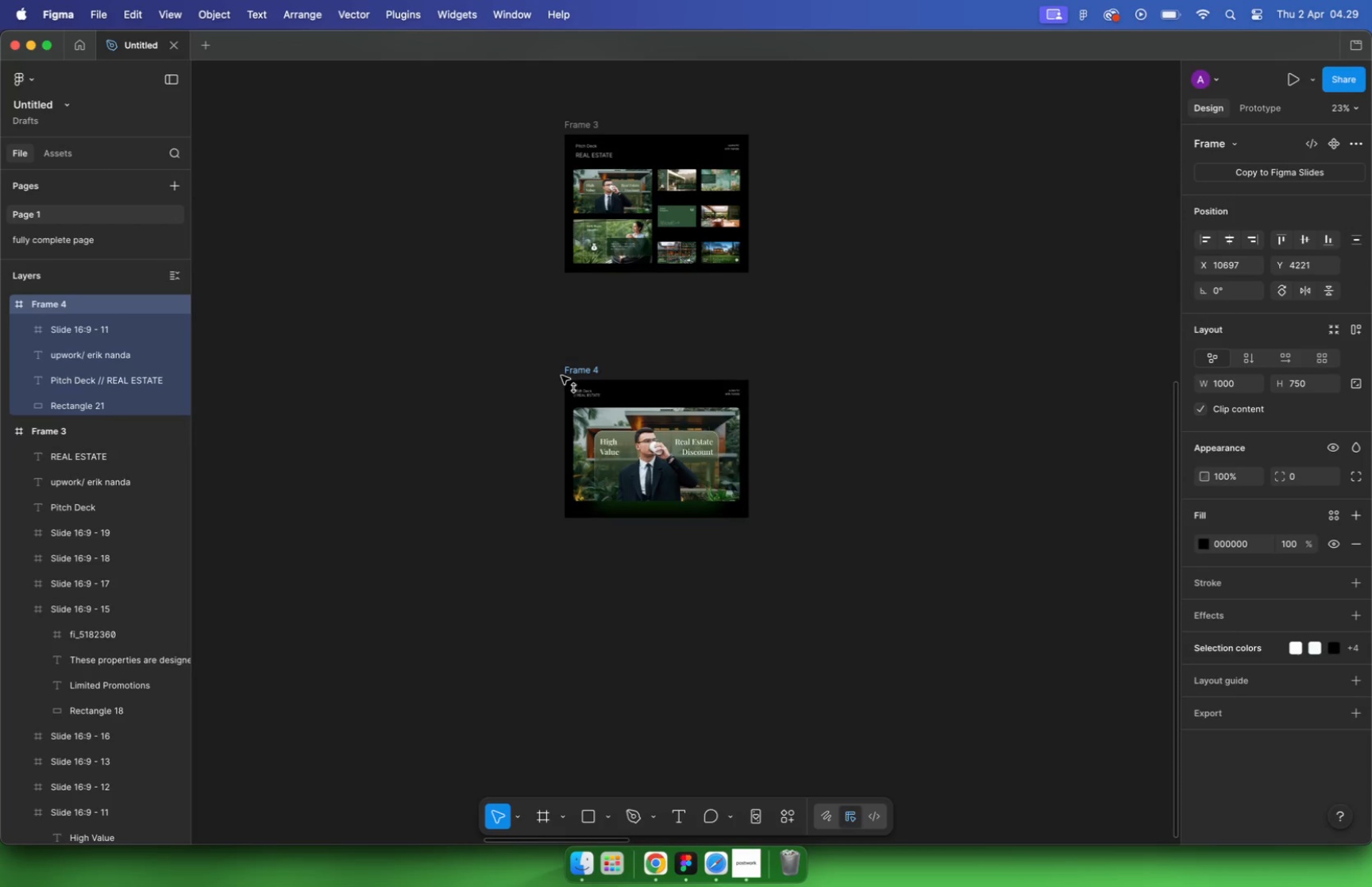 
hold_key(key=OptionLeft, duration=1.59)
 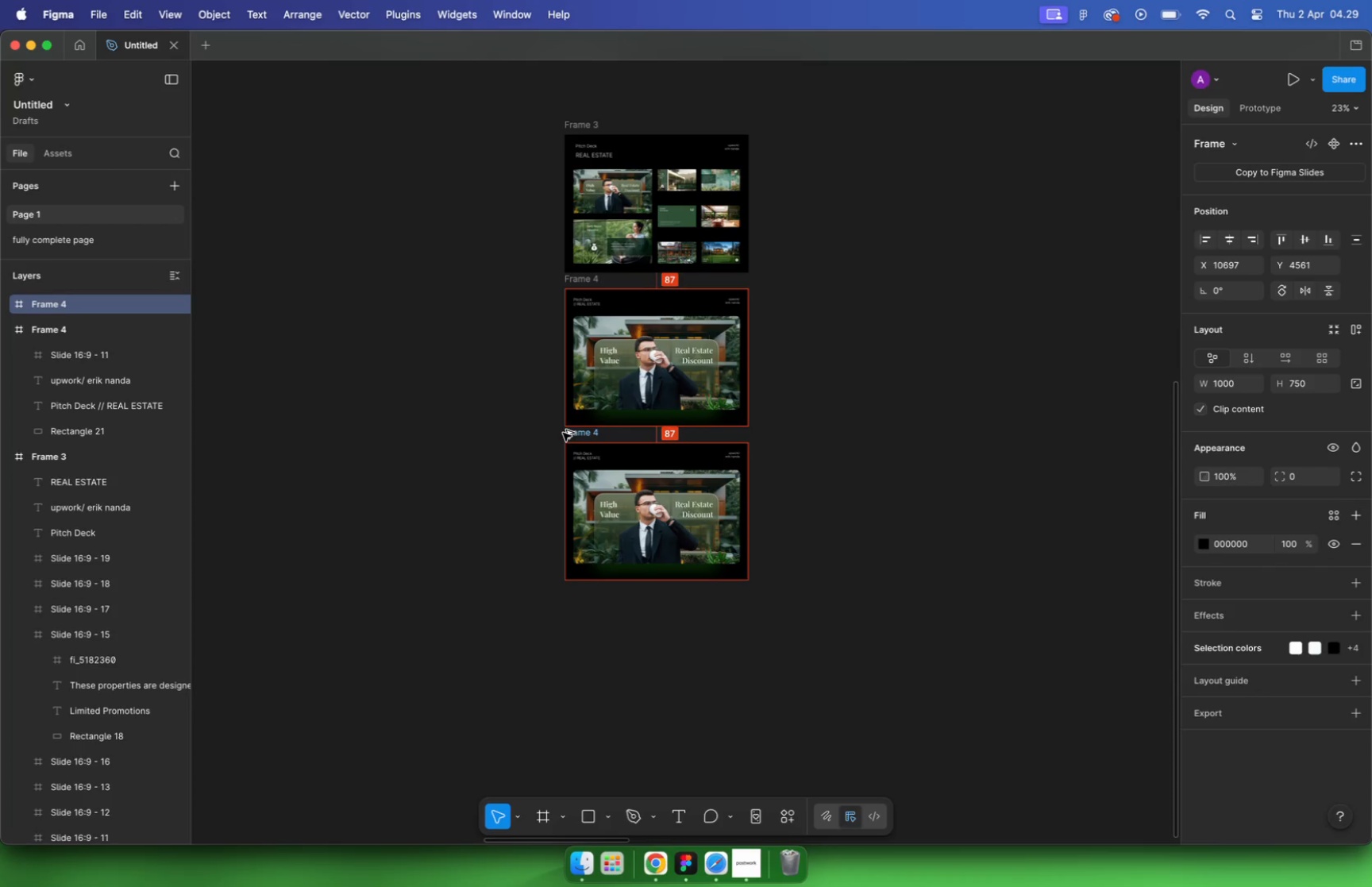 
double_click([700, 494])
 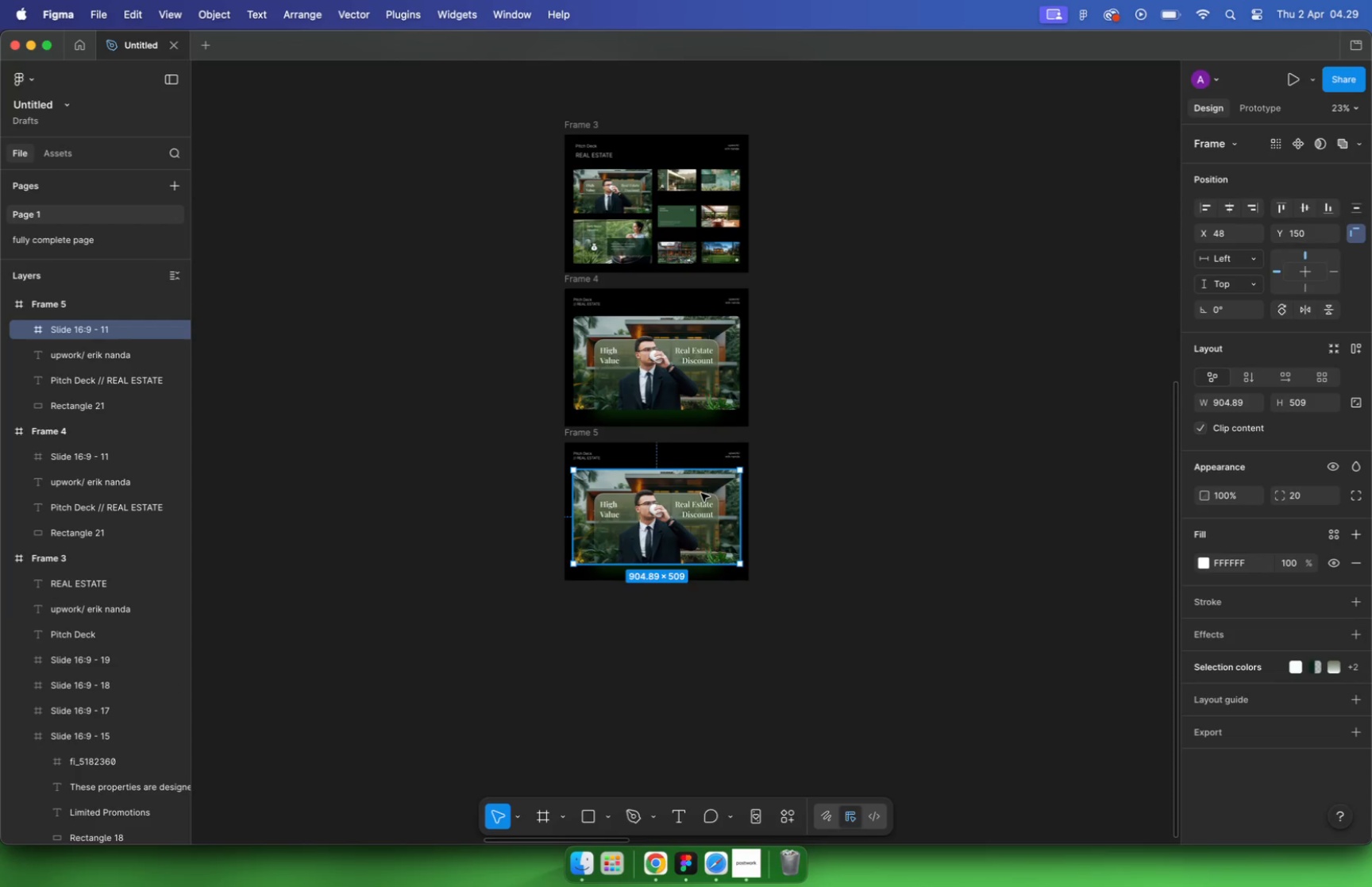 
key(Backspace)
 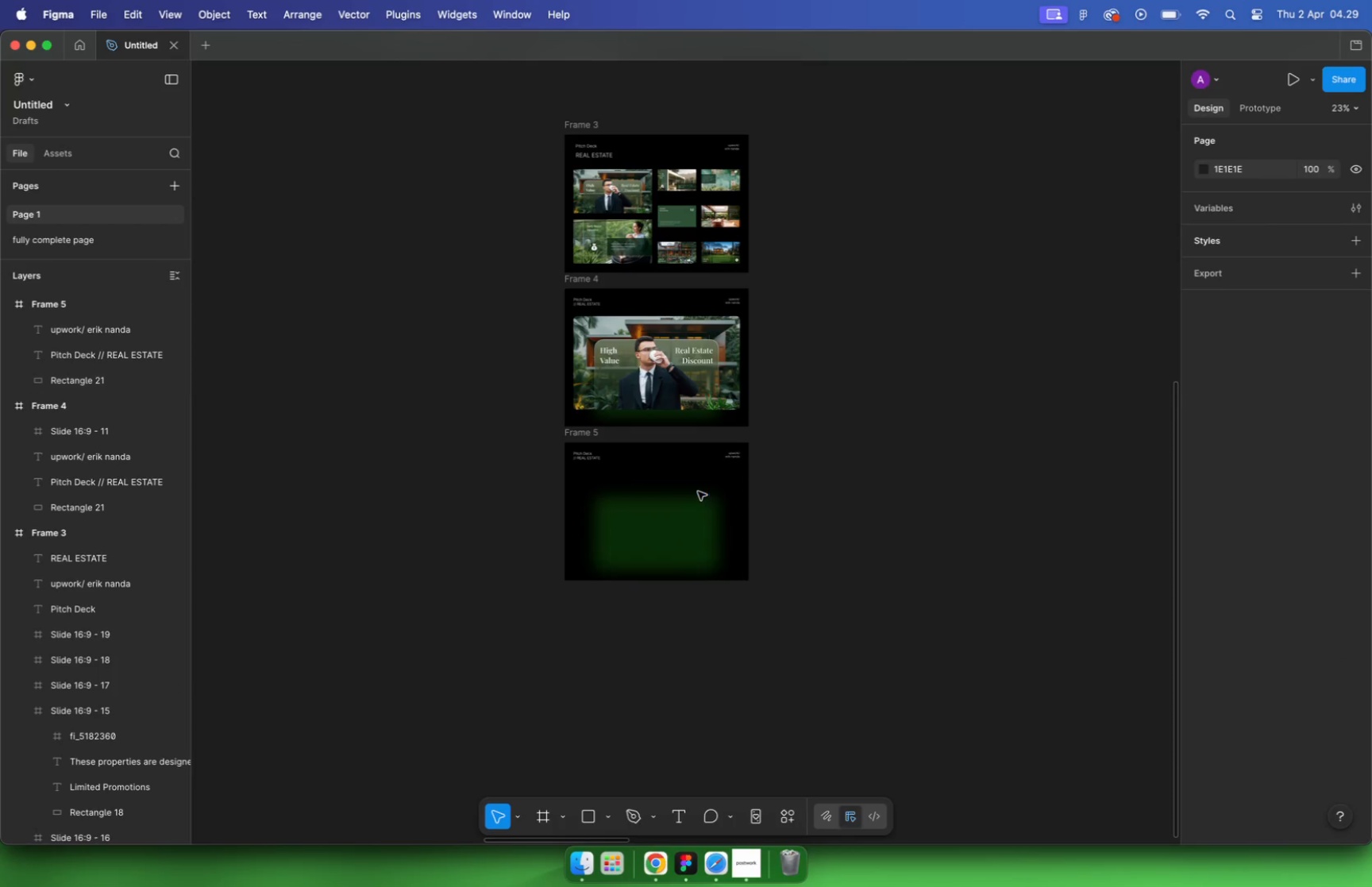 
hold_key(key=CommandLeft, duration=1.38)
scroll: coordinate [884, 382], scroll_direction: down, amount: 17.0
 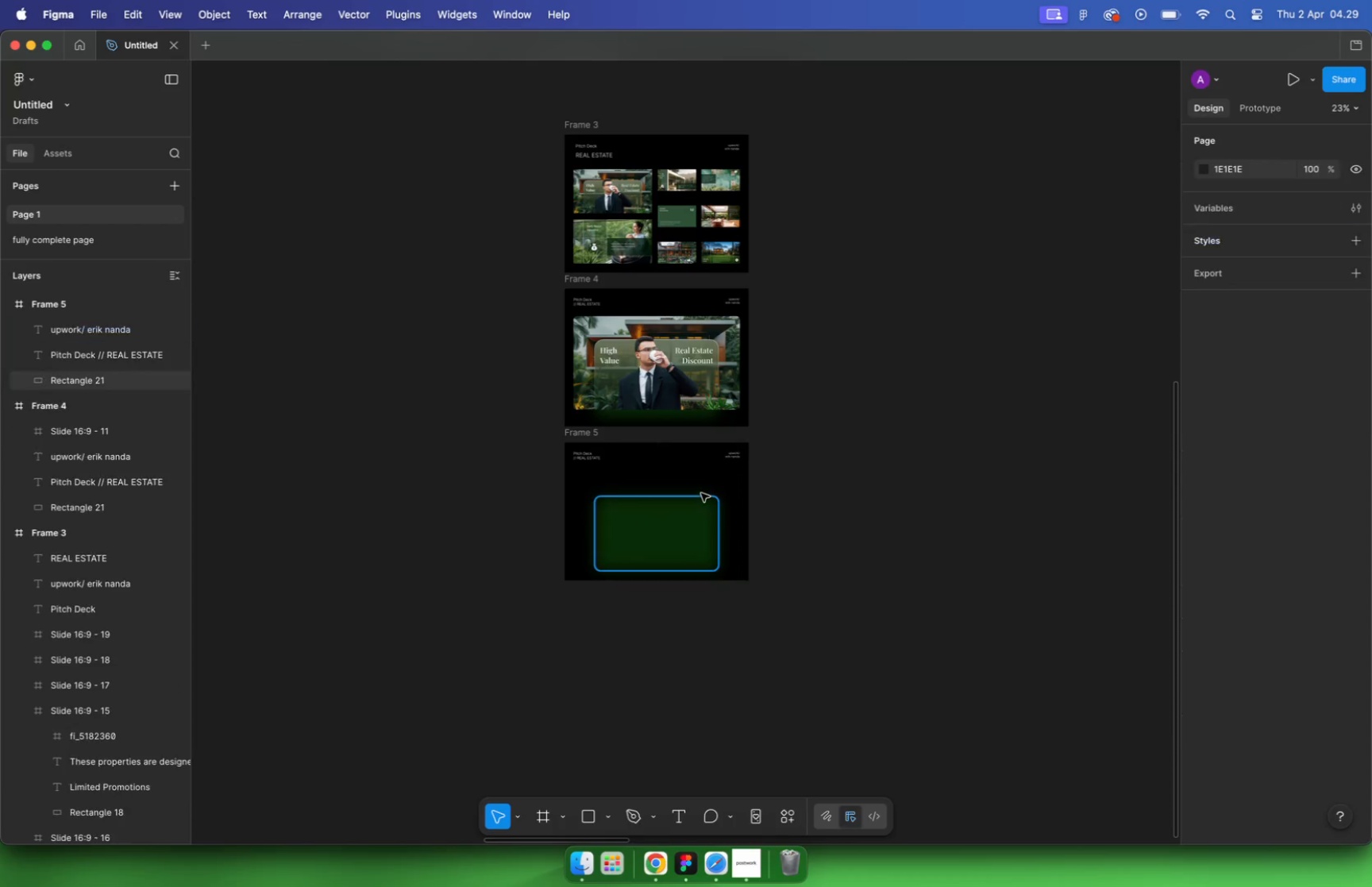 
left_click_drag(start_coordinate=[1031, 380], to_coordinate=[849, 410])
 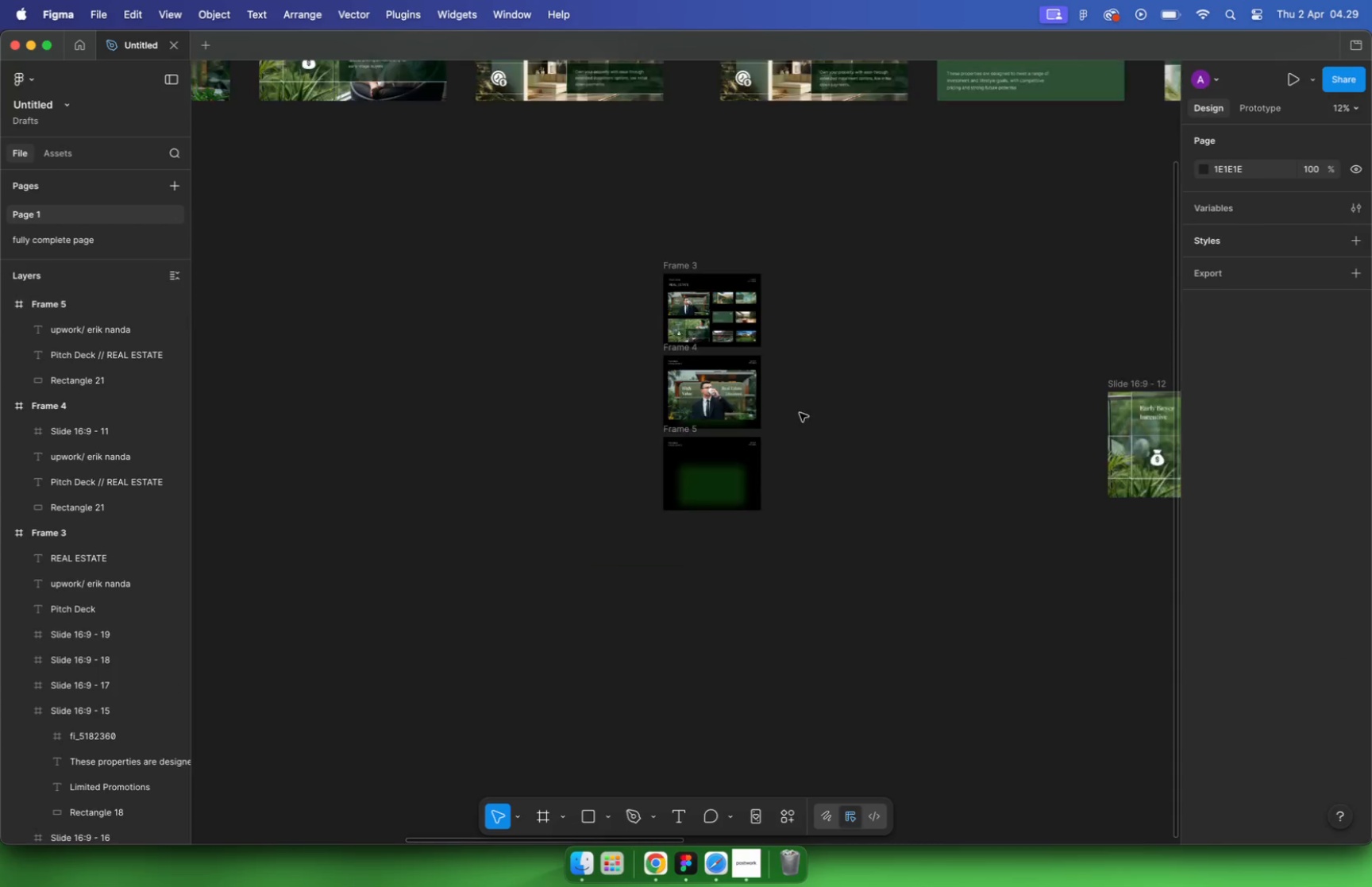 
hold_key(key=CommandLeft, duration=0.71)
scroll: coordinate [843, 412], scroll_direction: up, amount: 16.0
 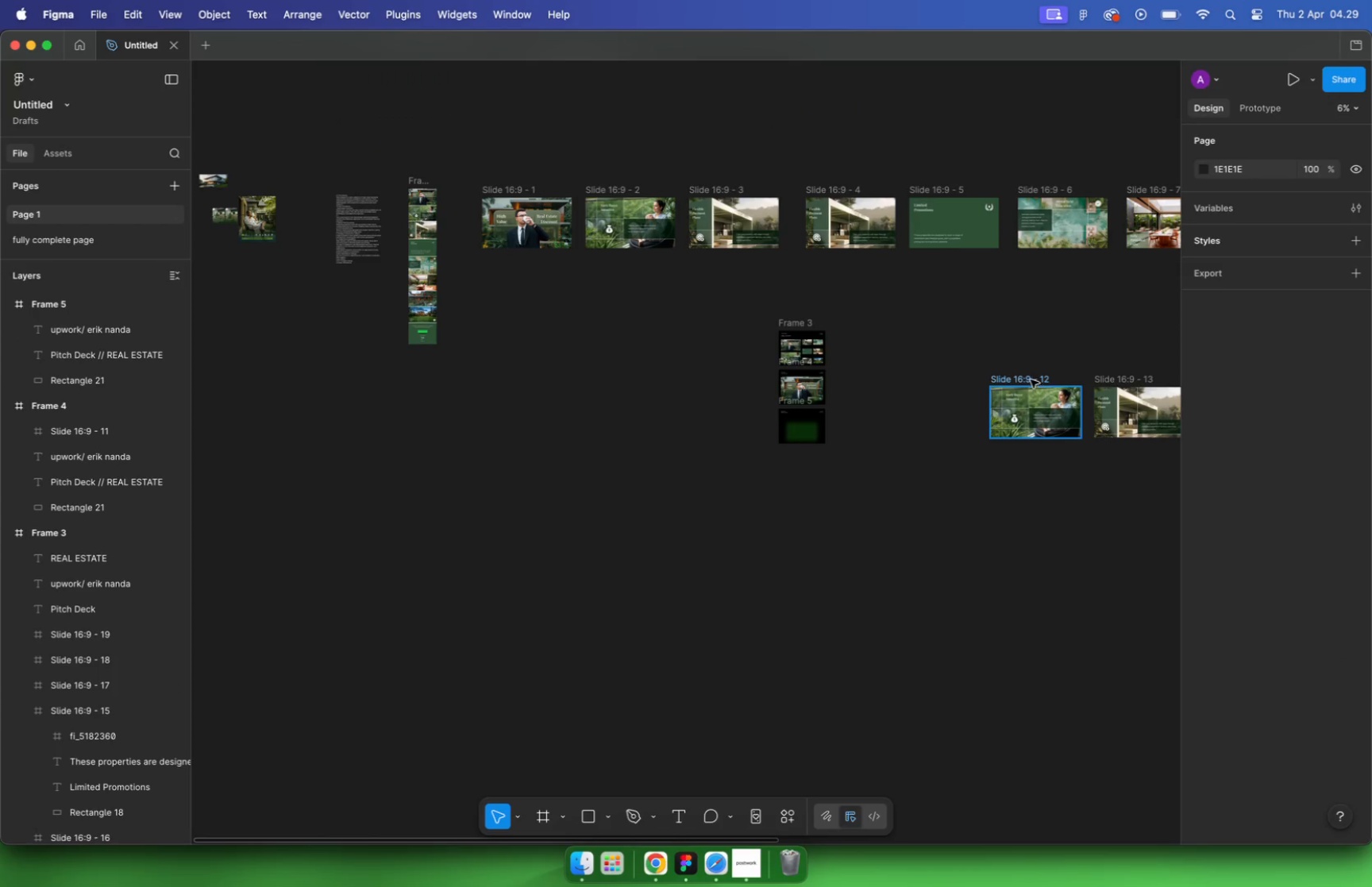 
left_click_drag(start_coordinate=[772, 422], to_coordinate=[874, 423])
 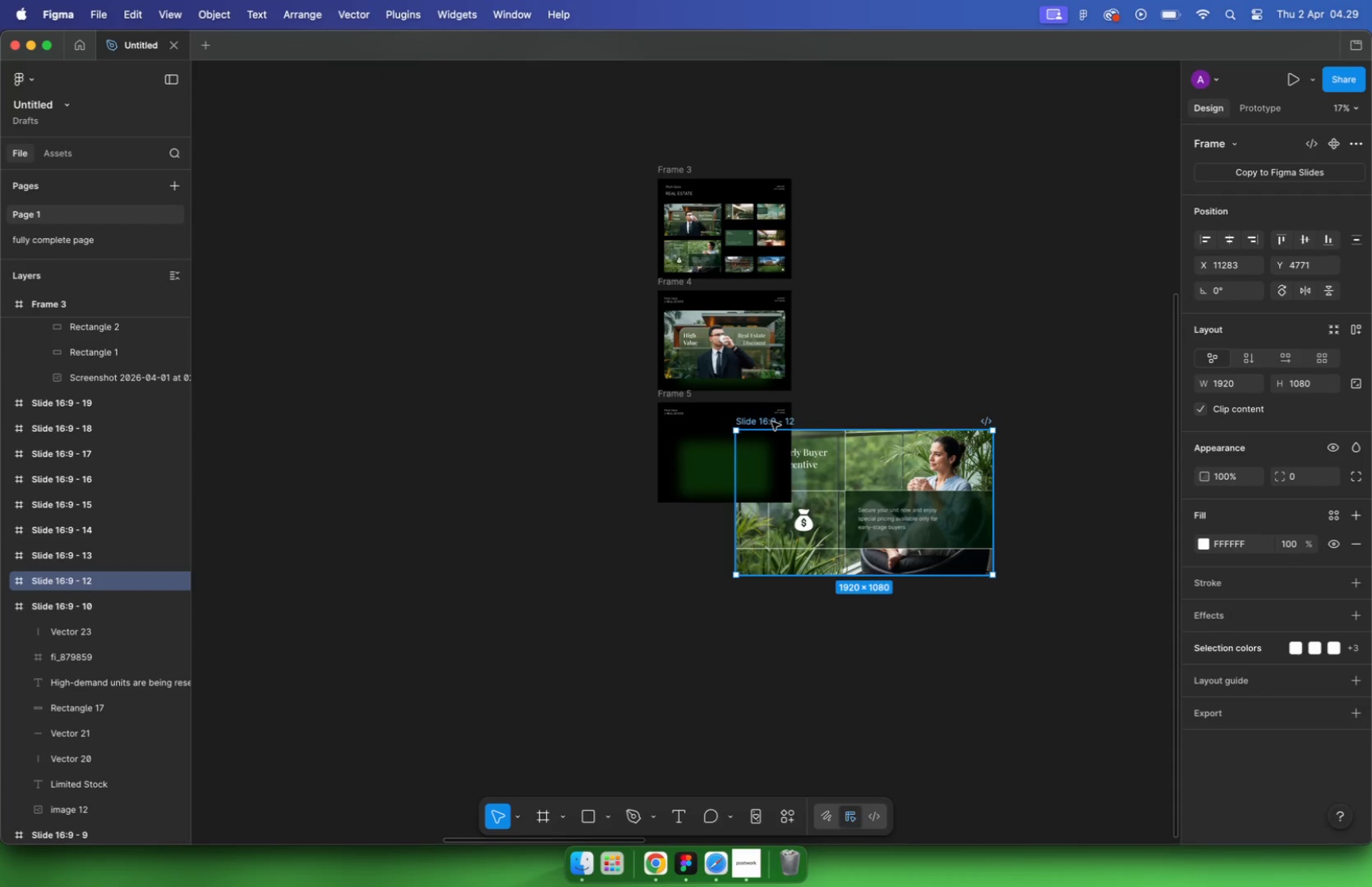 
key(K)
 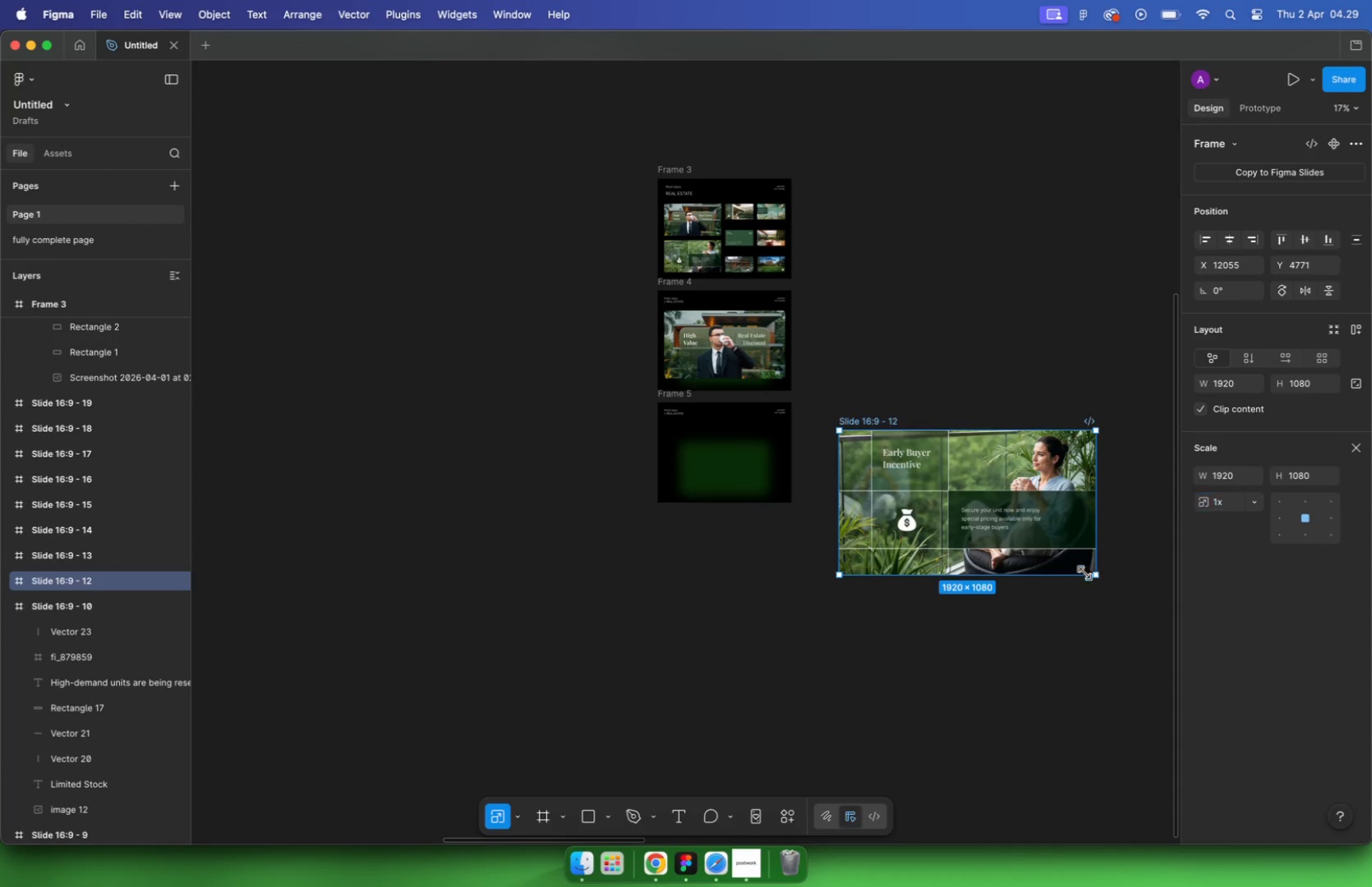 
left_click_drag(start_coordinate=[1095, 575], to_coordinate=[931, 497])
 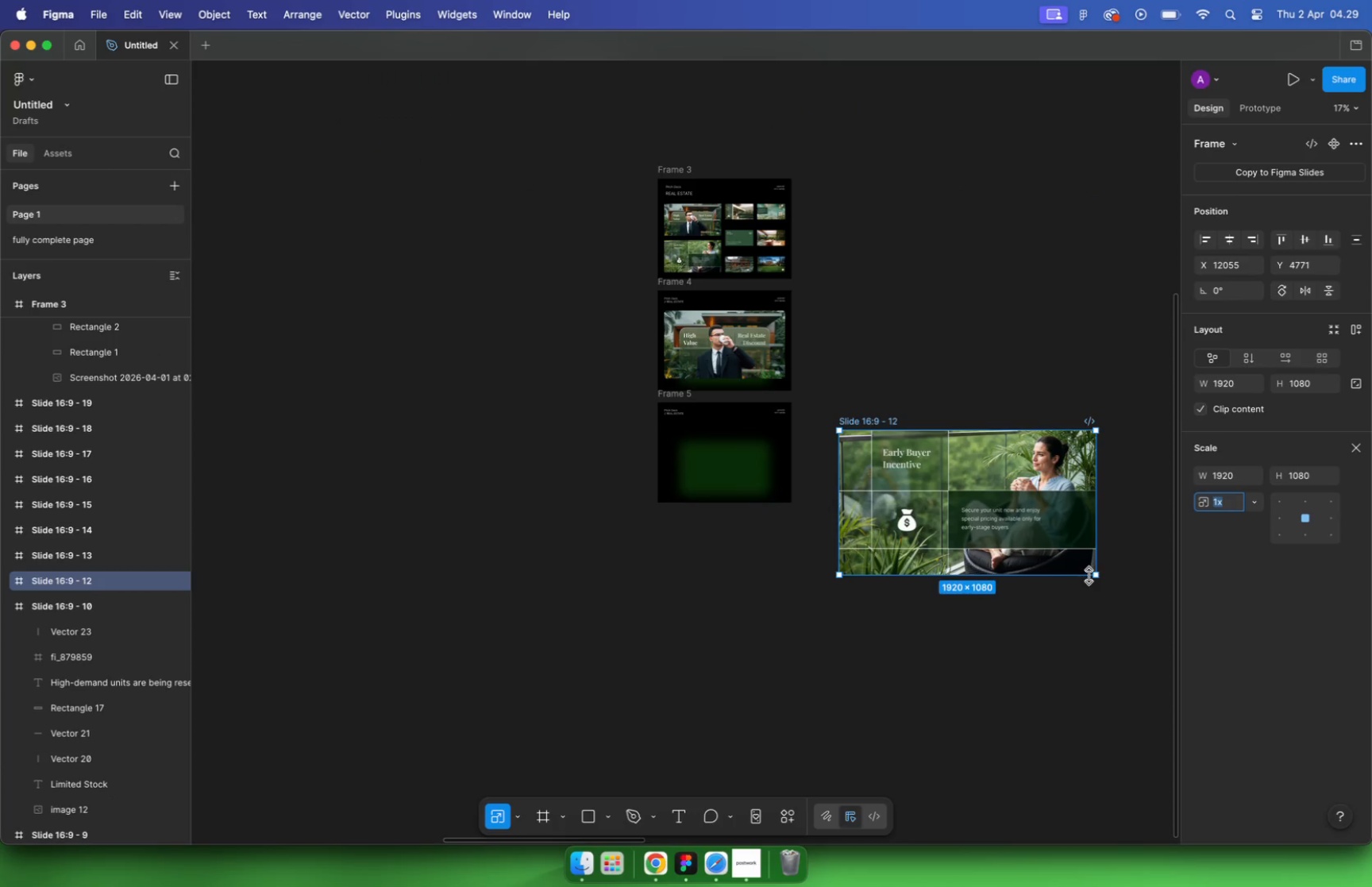 
hold_key(key=ShiftLeft, duration=1.12)
 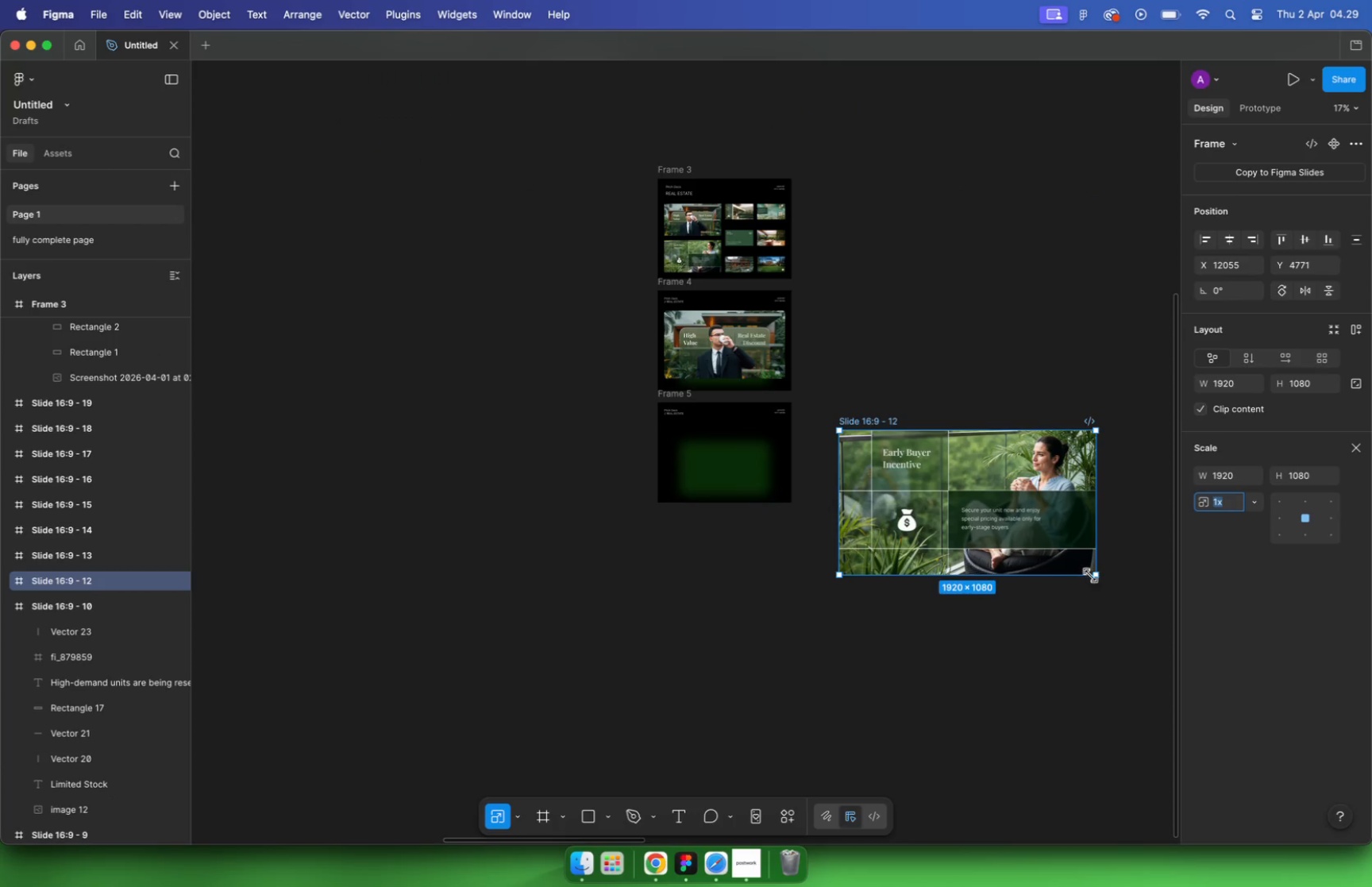 
left_click_drag(start_coordinate=[865, 420], to_coordinate=[699, 414])
 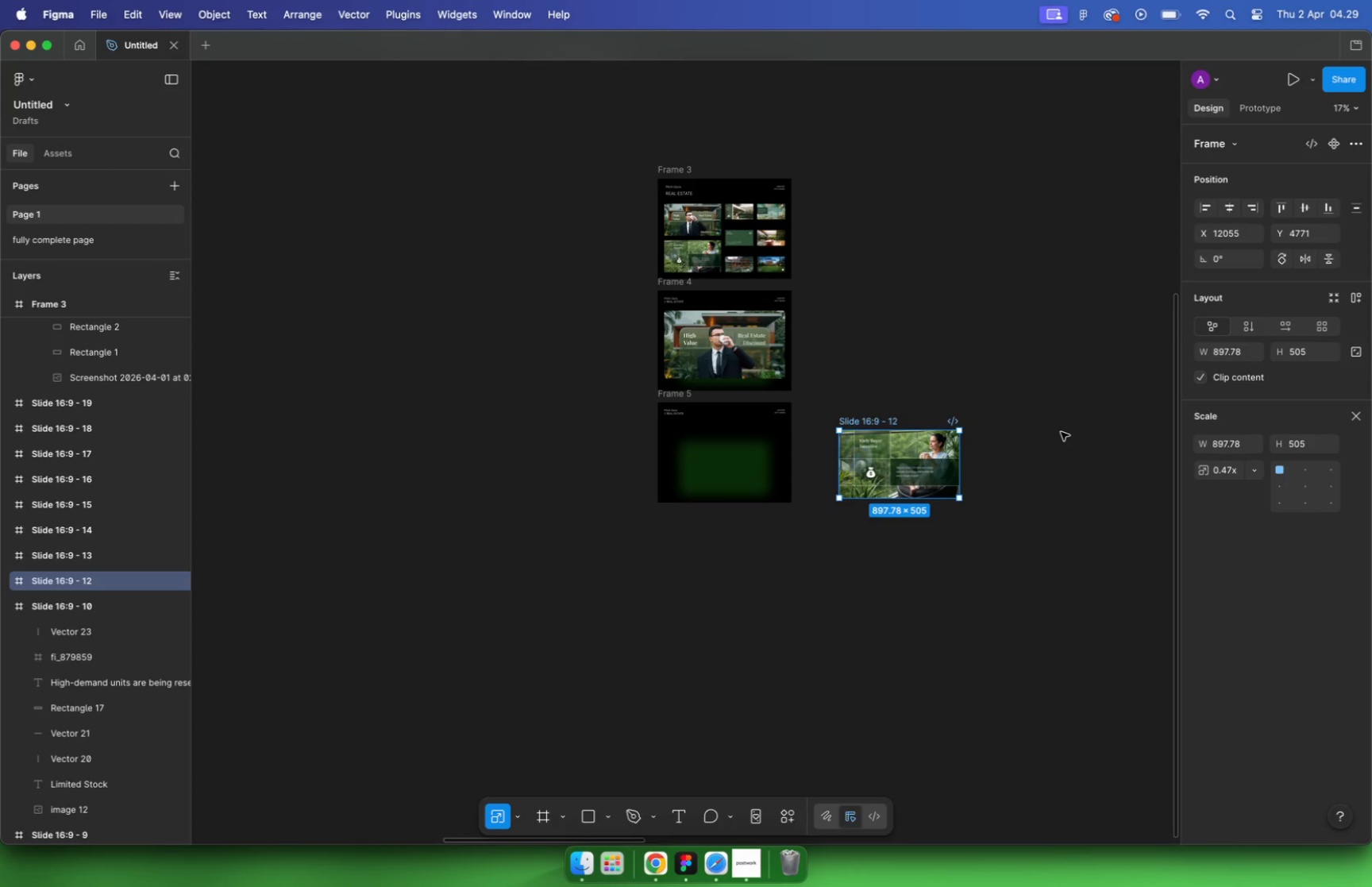 
hold_key(key=CommandLeft, duration=0.51)
scroll: coordinate [702, 425], scroll_direction: up, amount: 16.0
 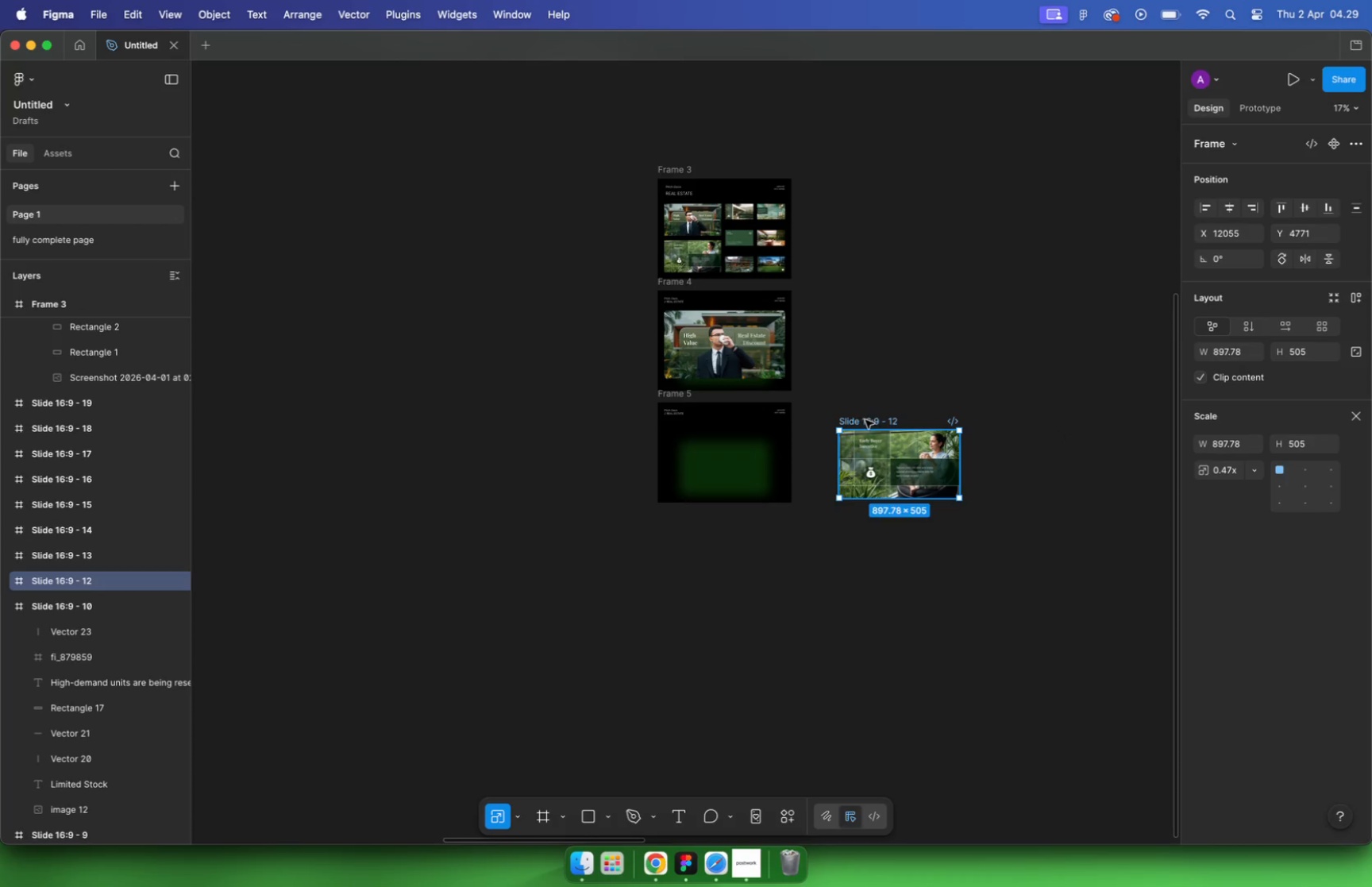 
left_click_drag(start_coordinate=[761, 481], to_coordinate=[743, 457])
 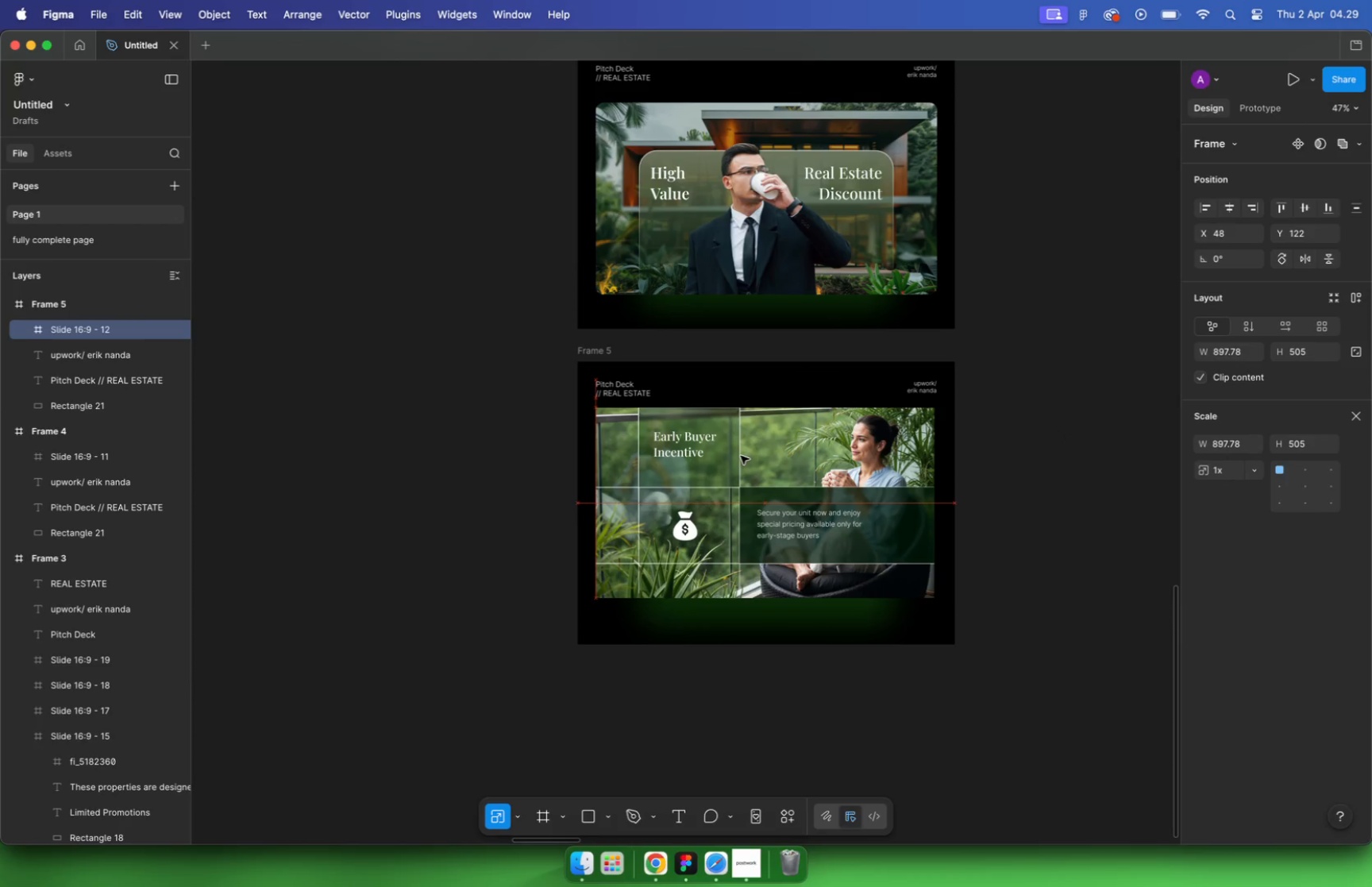 
hold_key(key=CommandLeft, duration=0.65)
scroll: coordinate [721, 359], scroll_direction: down, amount: 2.0
 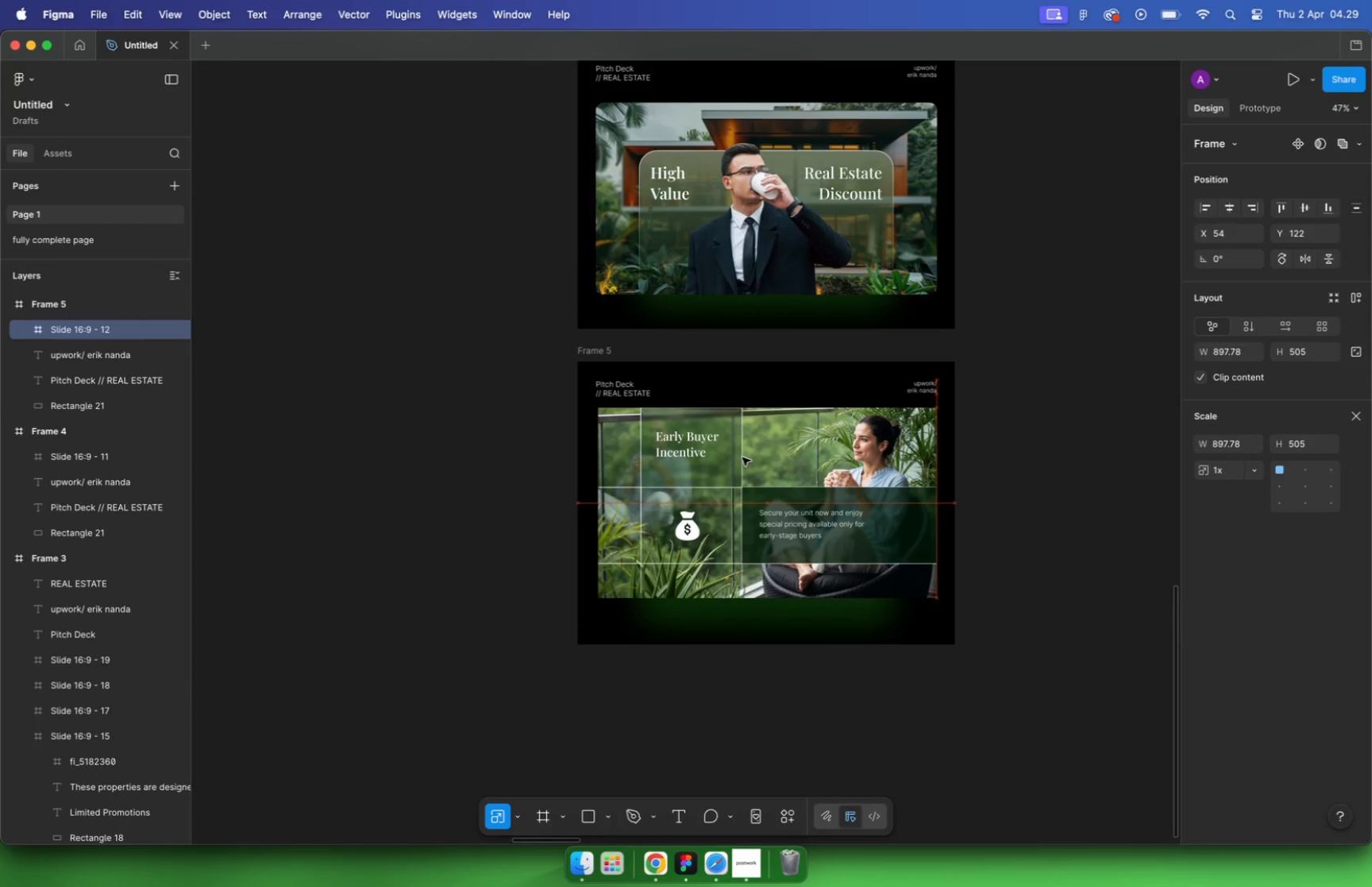 
left_click([720, 184])
 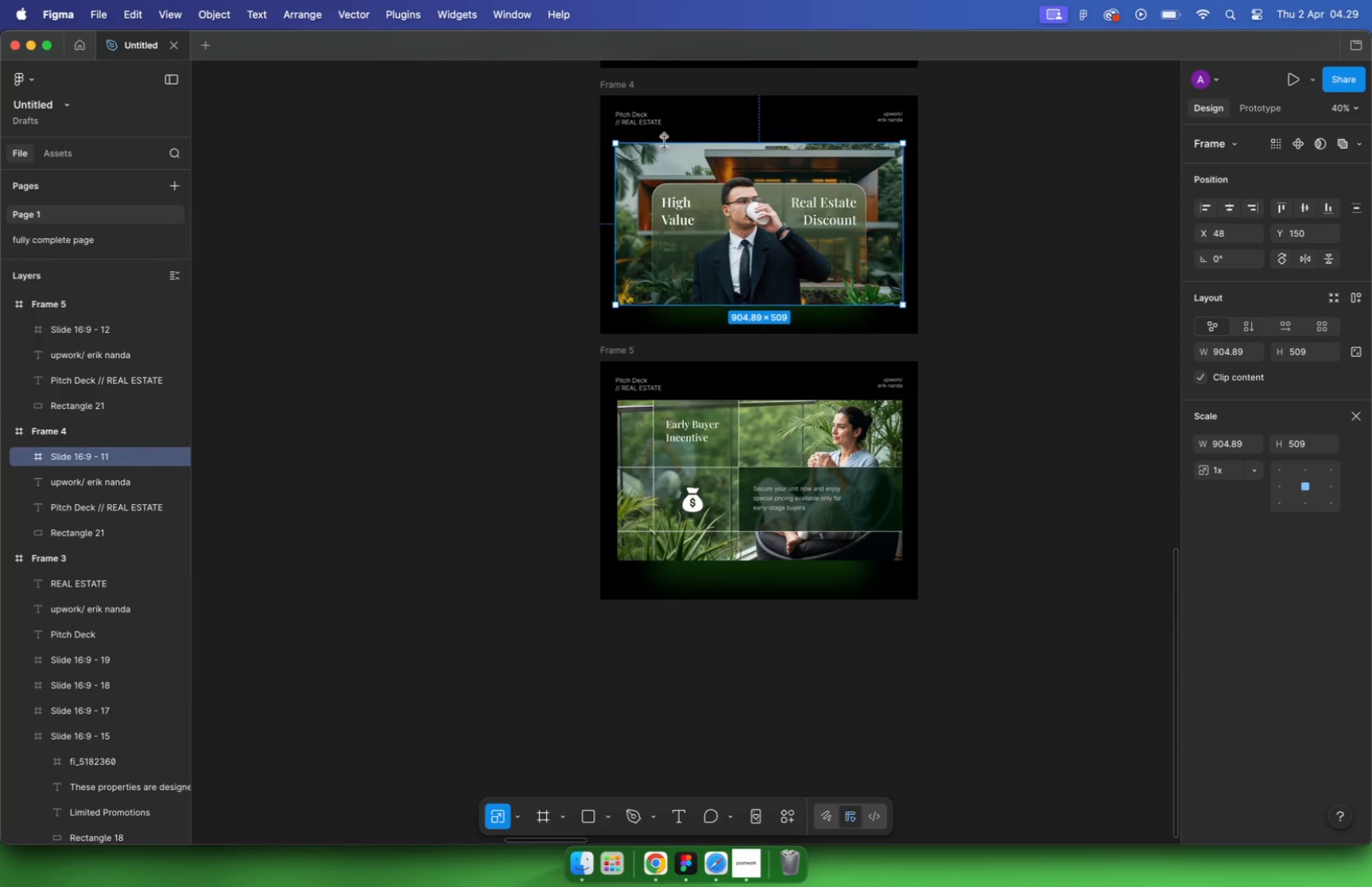 
hold_key(key=OptionLeft, duration=1.22)
 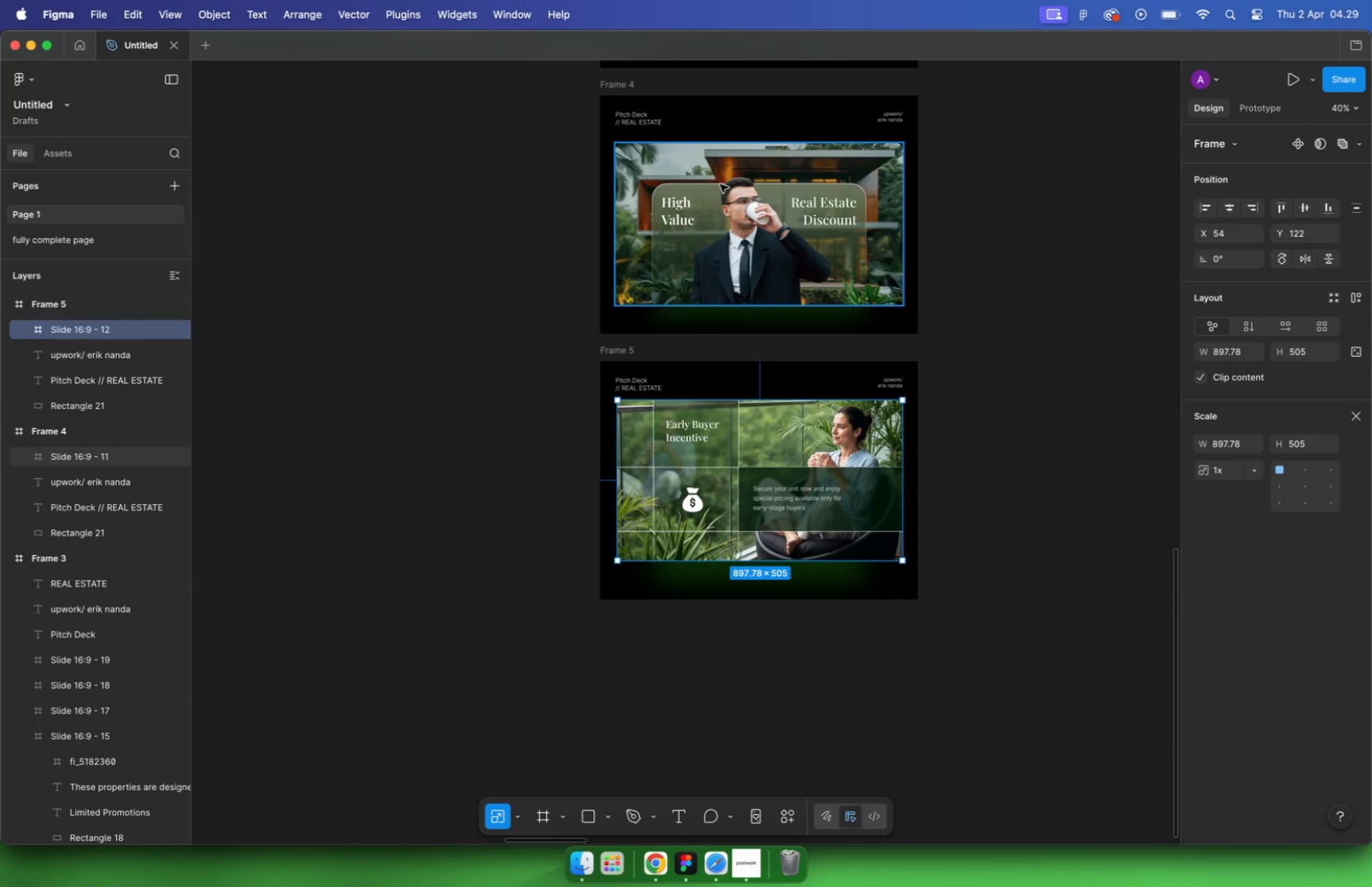 
key(Alt+Shift+ArrowDown)
 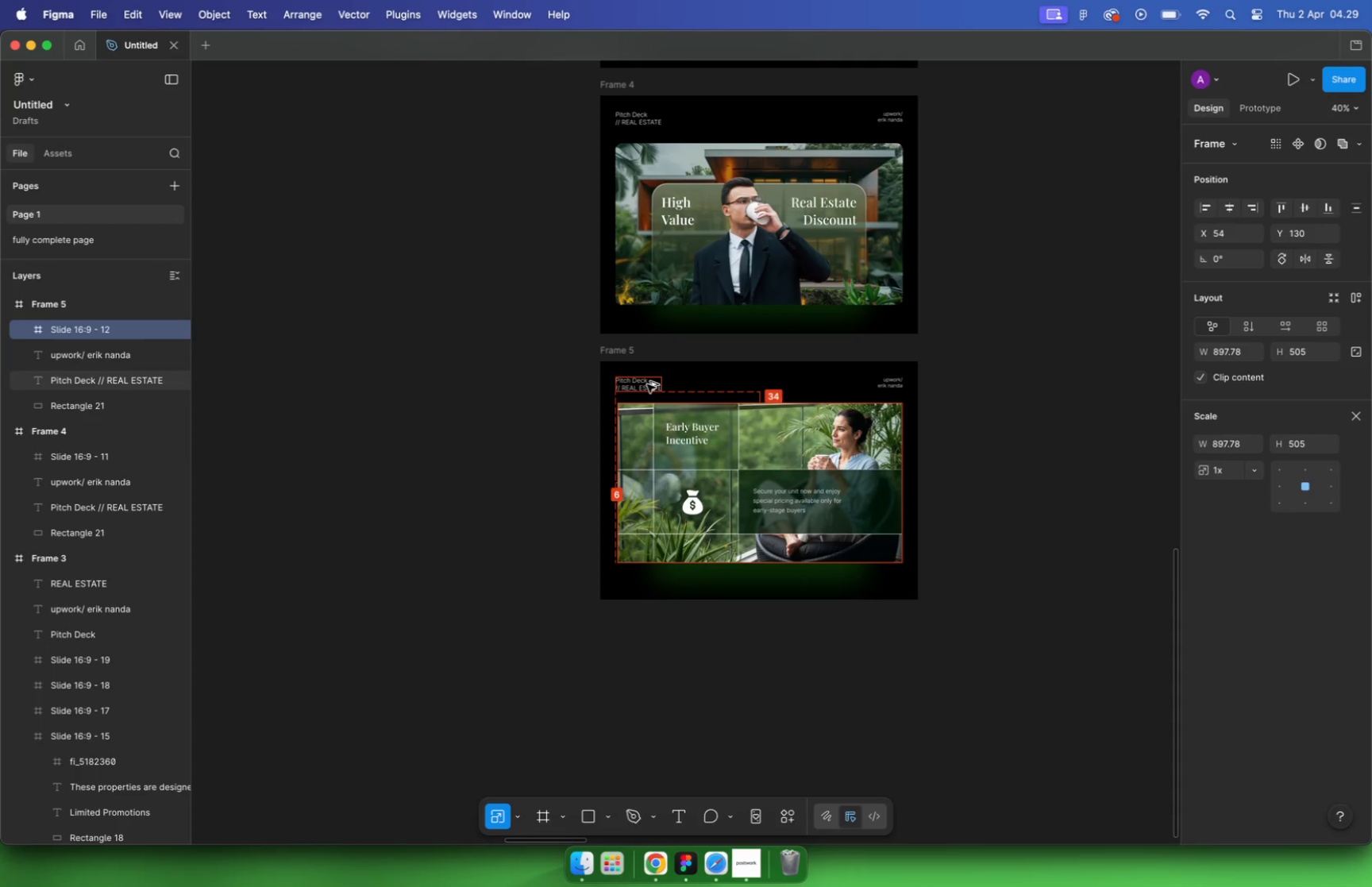 
key(Alt+Shift+ArrowDown)
 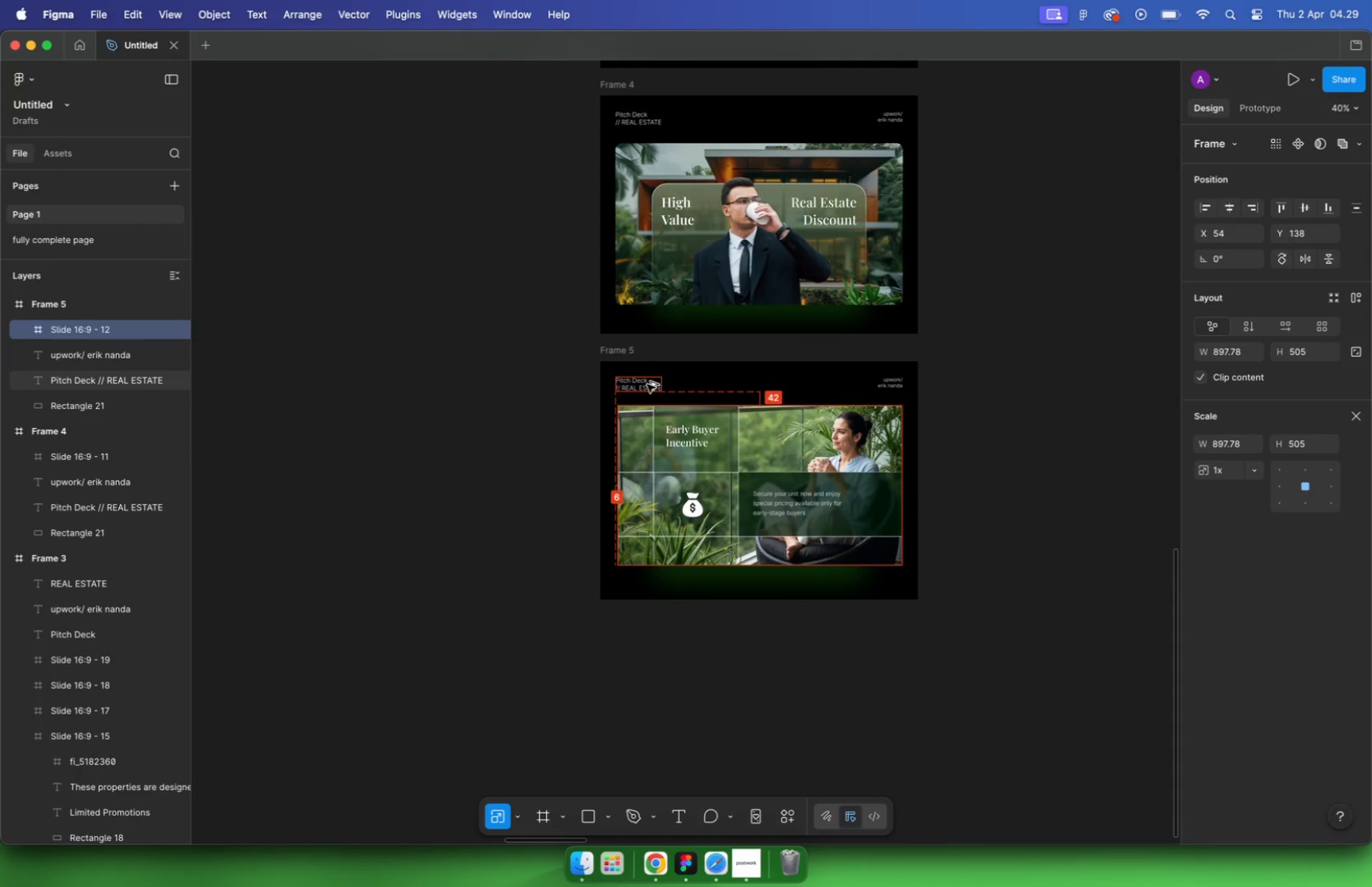 
key(Alt+Shift+ArrowDown)
 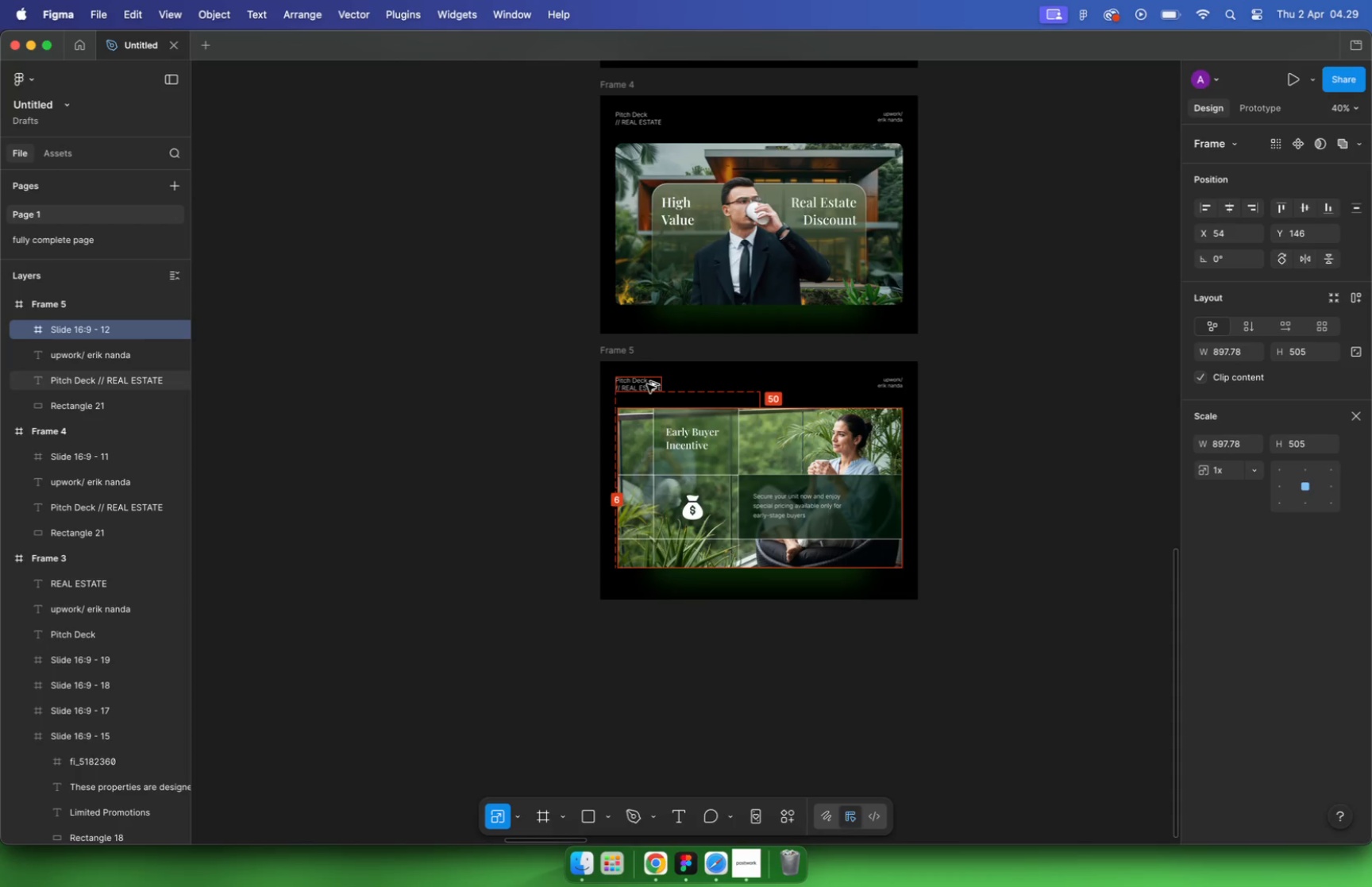 
key(Alt+ArrowDown)
 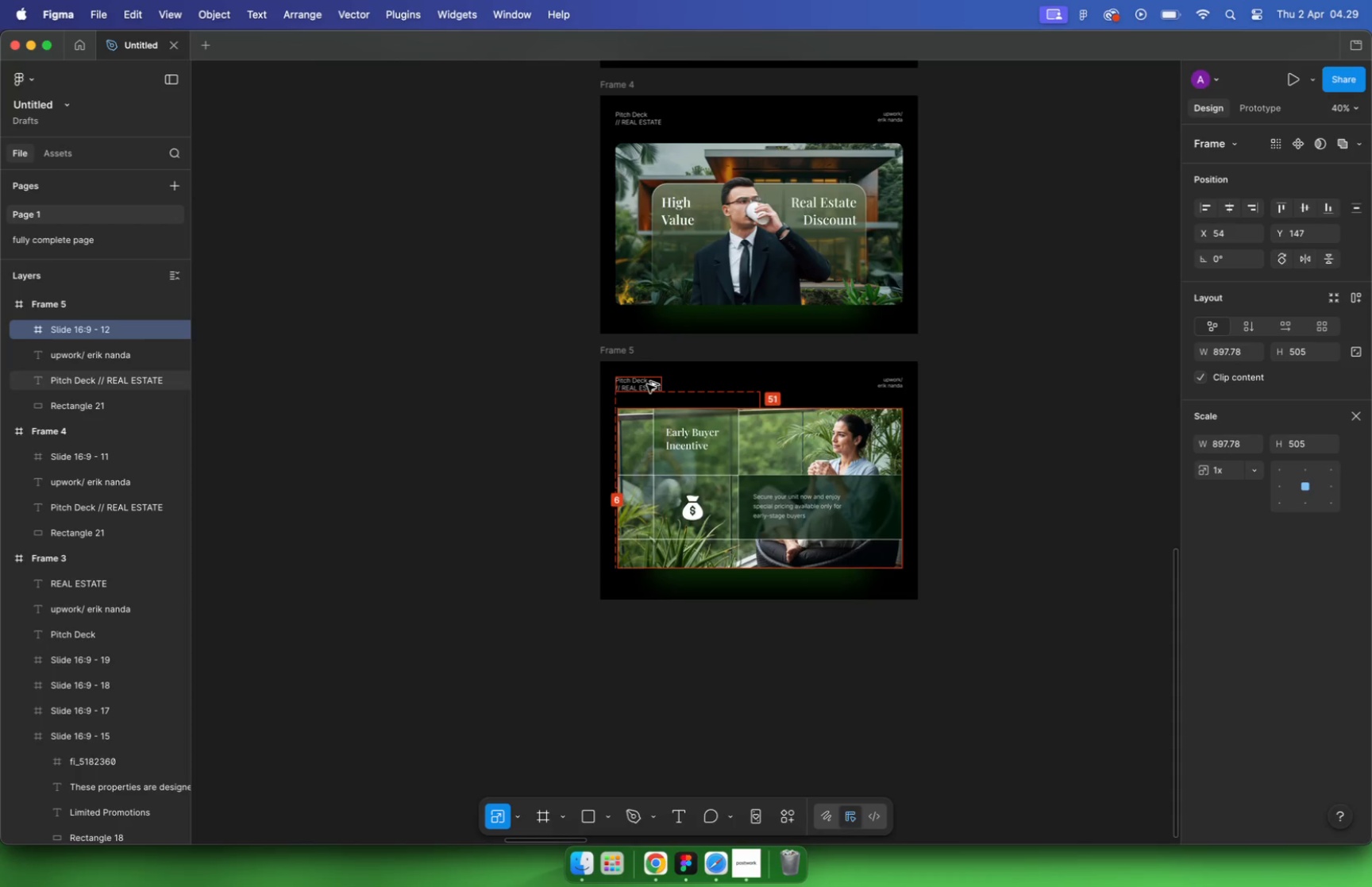 
key(Alt+ArrowDown)
 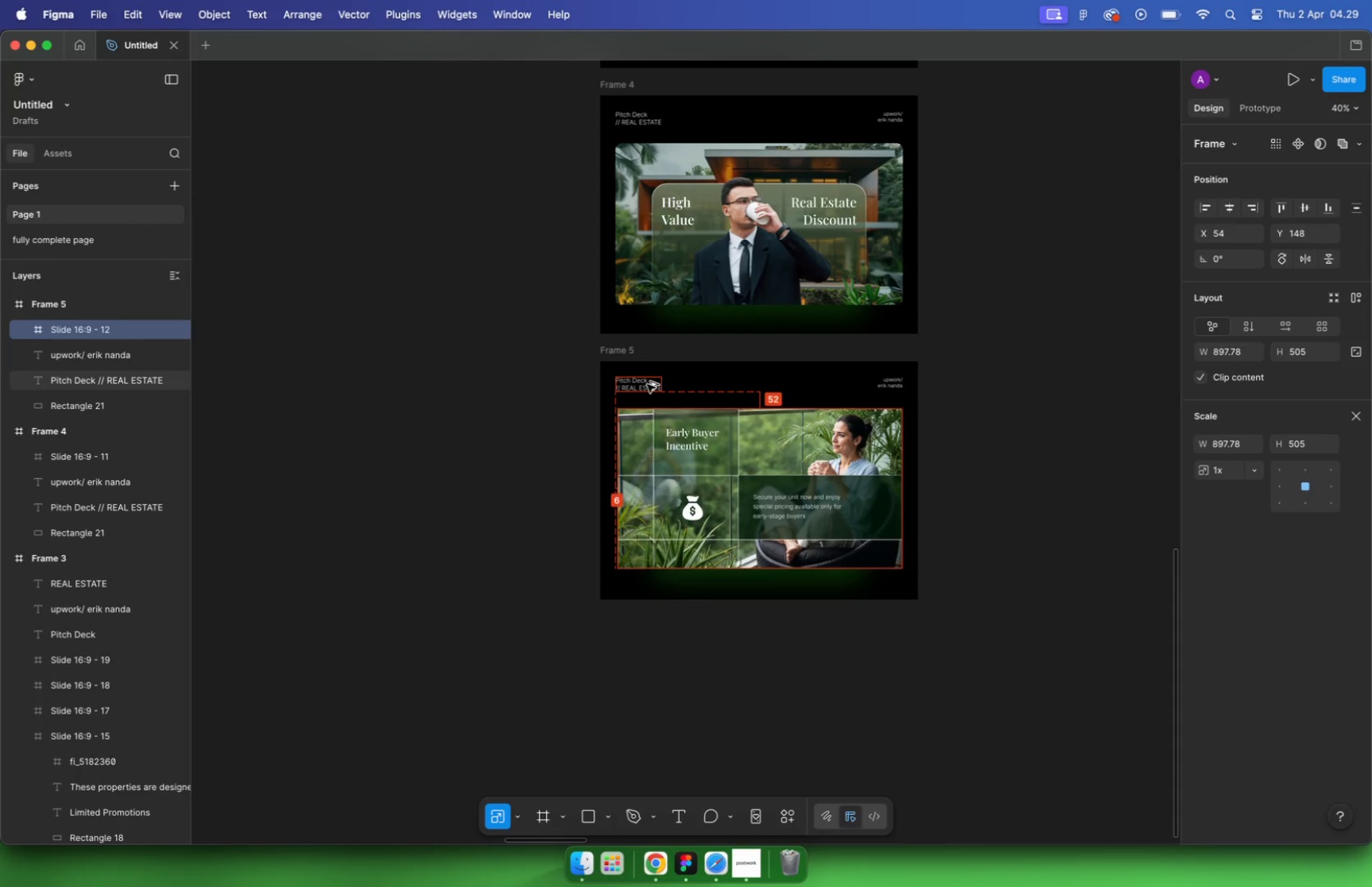 
key(Alt+ArrowDown)
 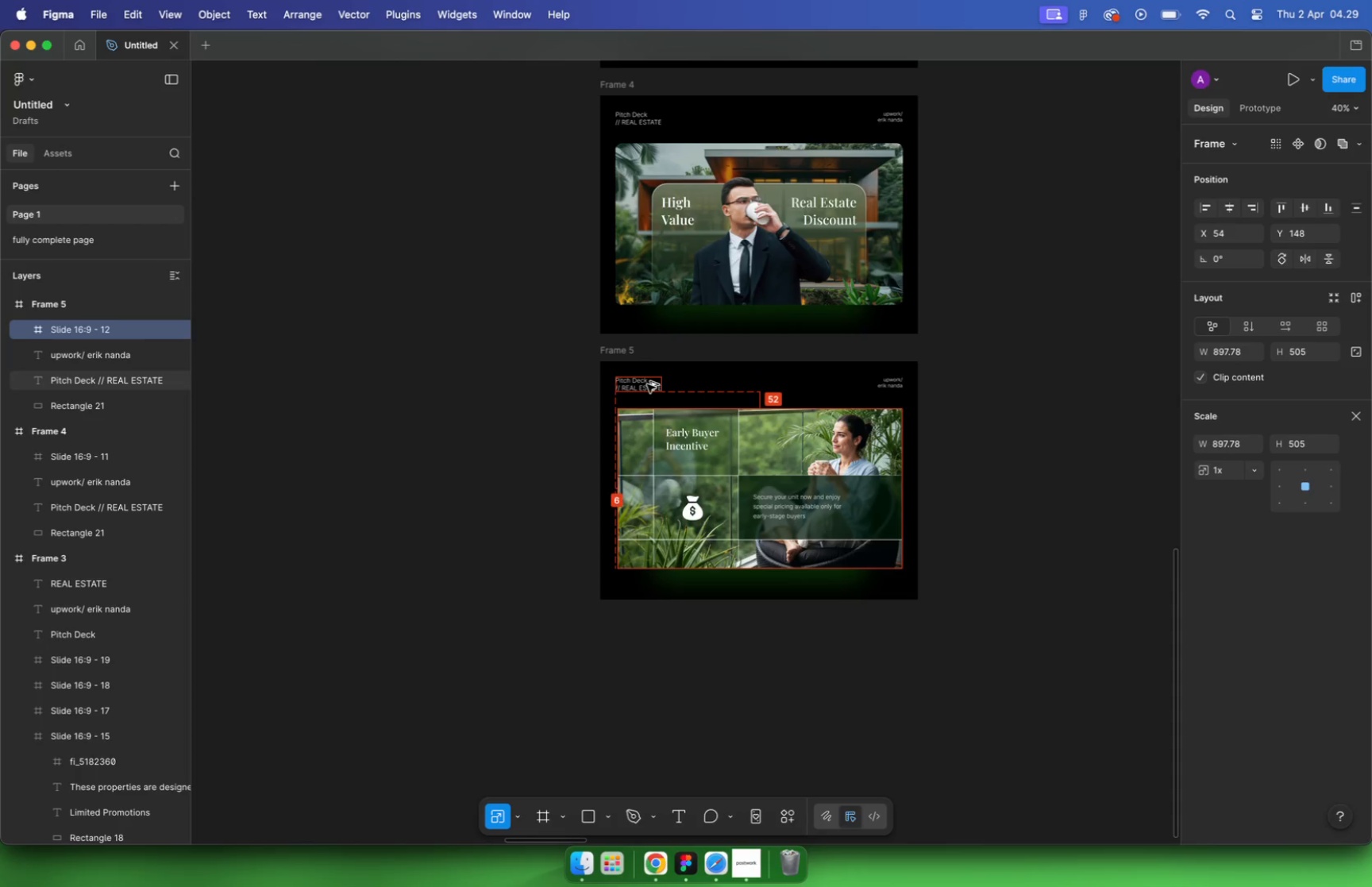 
key(Alt+ArrowDown)
 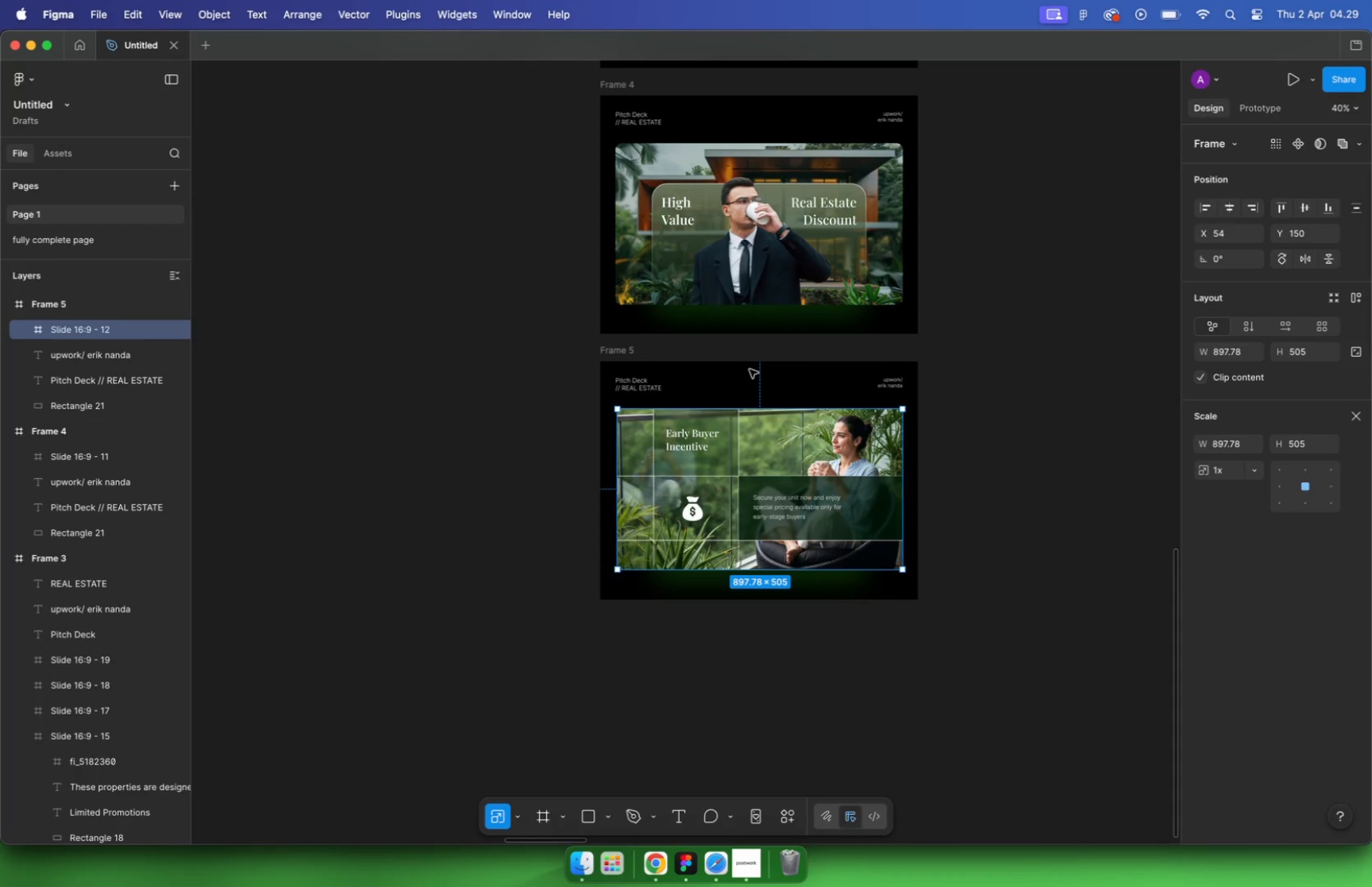 
hold_key(key=CommandLeft, duration=0.99)
scroll: coordinate [829, 423], scroll_direction: up, amount: 12.0
 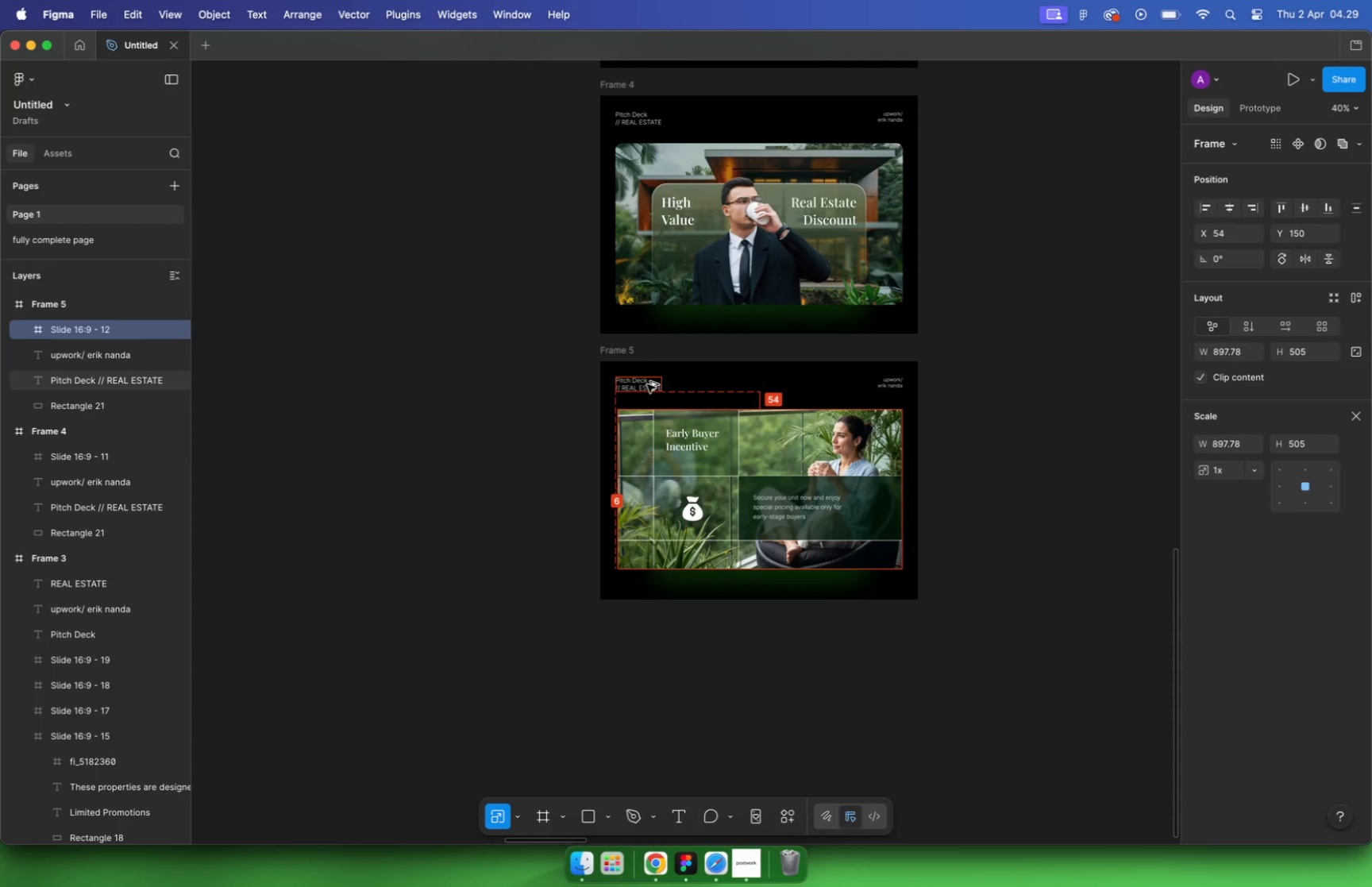 
hold_key(key=OptionLeft, duration=1.12)
 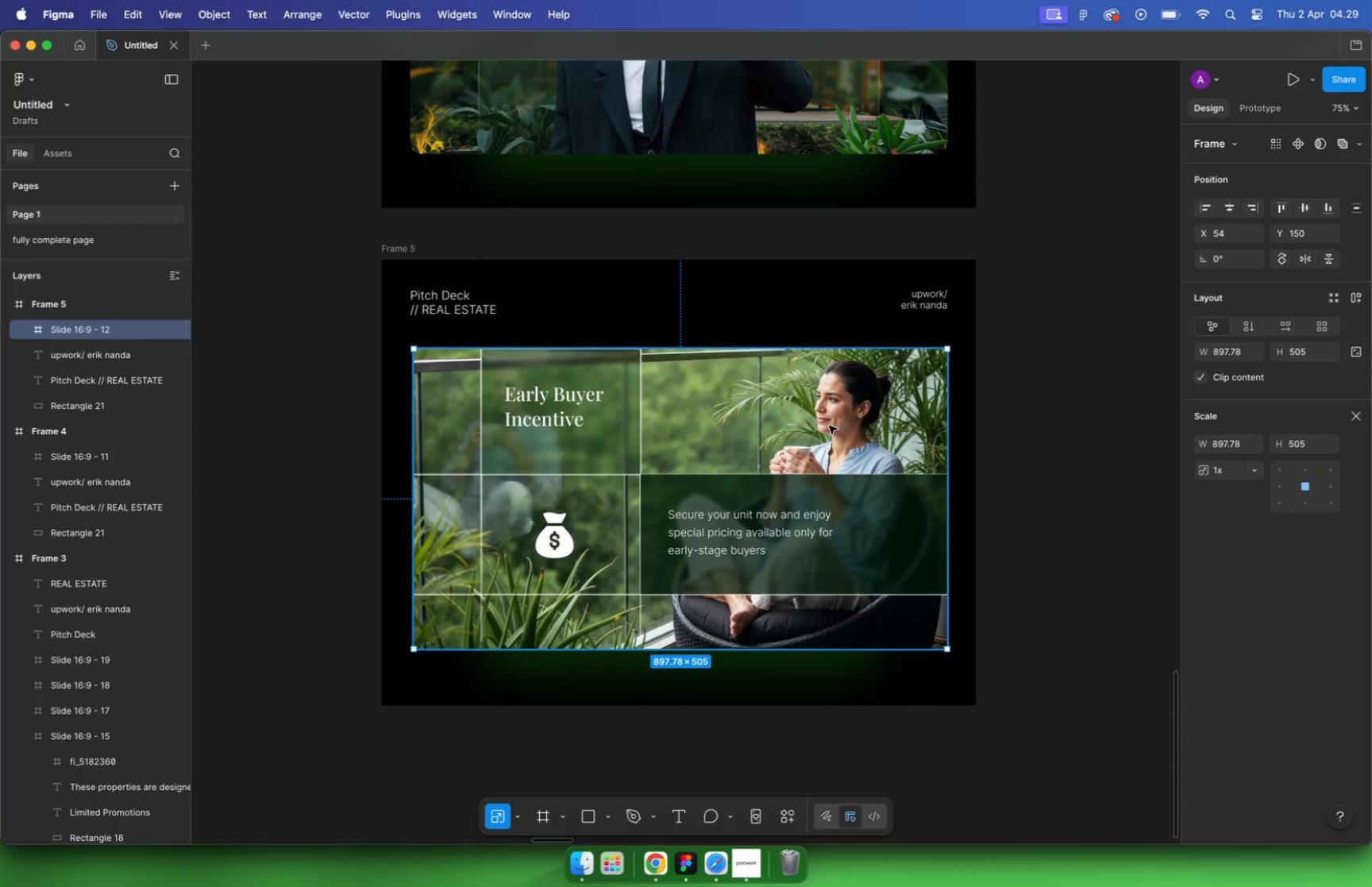 
hold_key(key=OptionLeft, duration=7.54)
 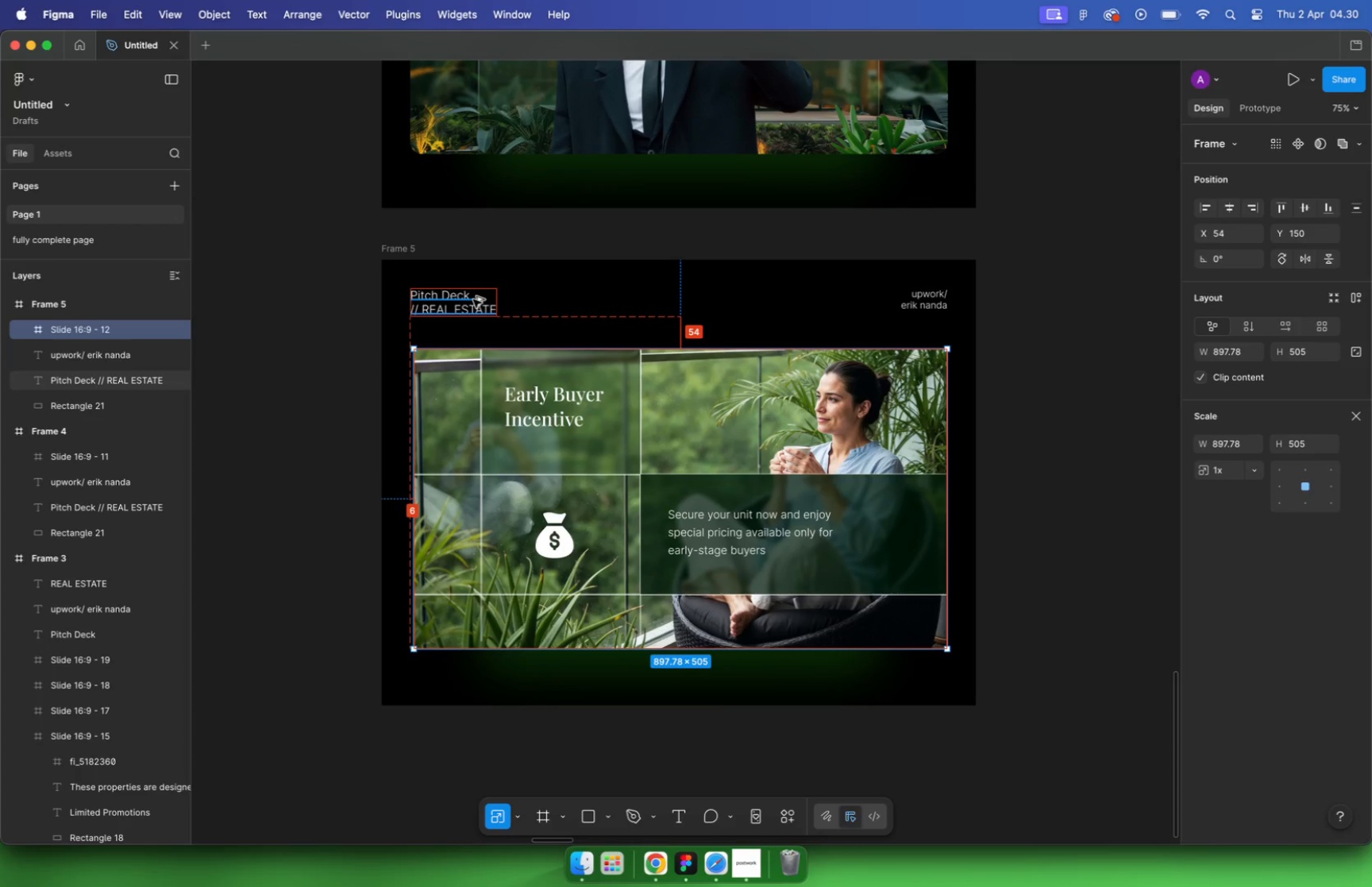 
left_click_drag(start_coordinate=[459, 372], to_coordinate=[454, 372])
 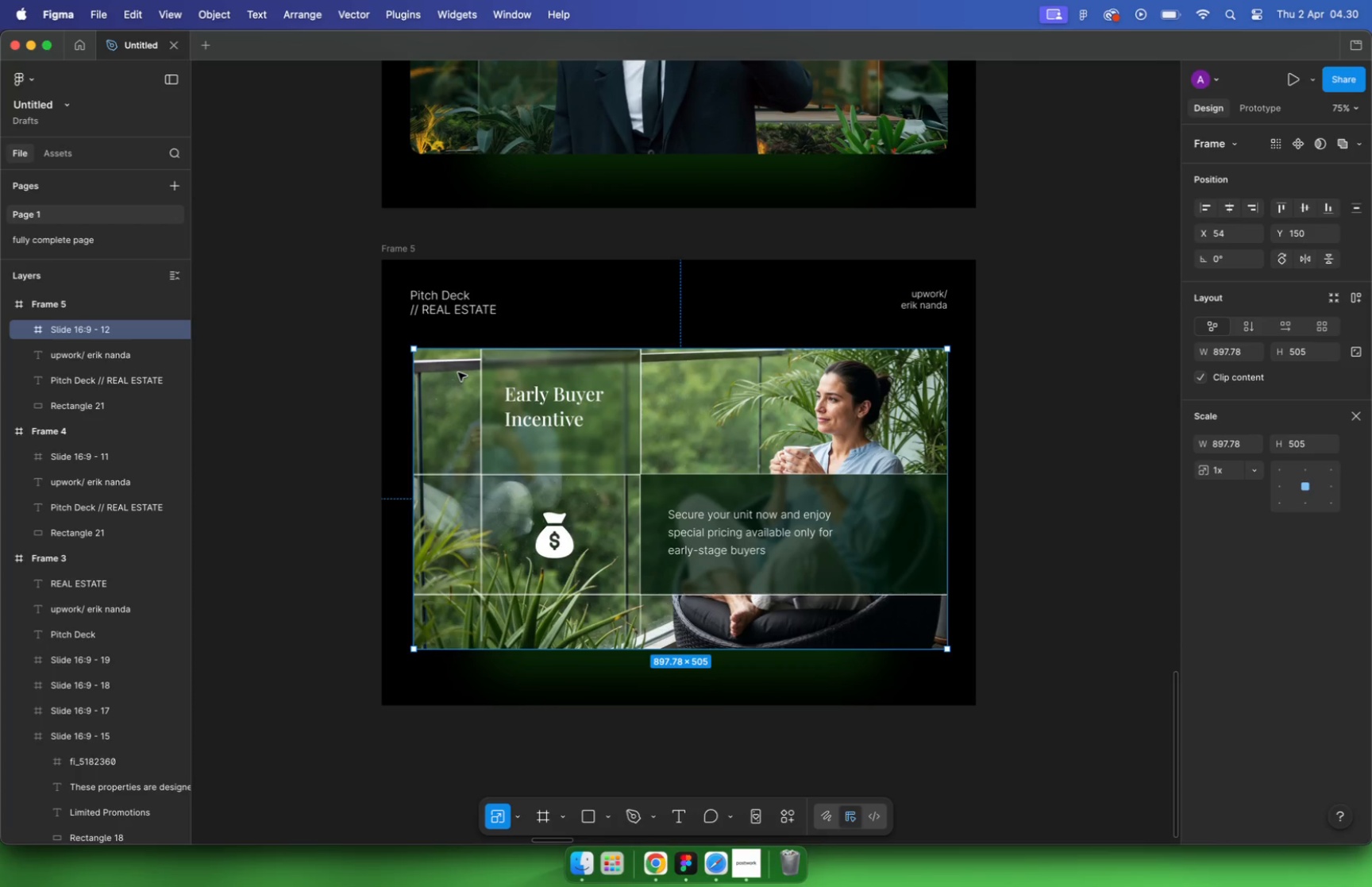 
hold_key(key=ShiftLeft, duration=2.31)
 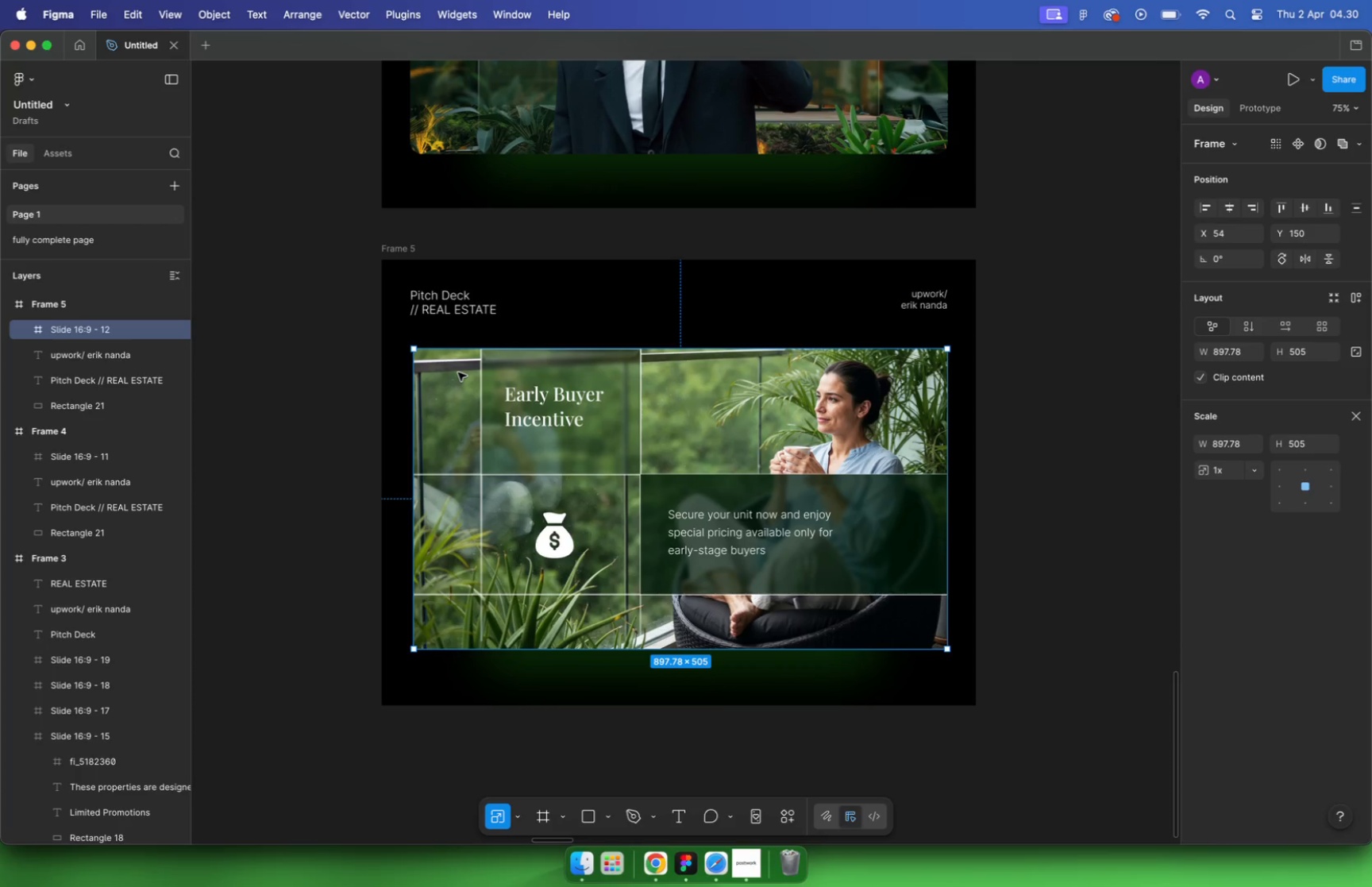 
hold_key(key=OptionLeft, duration=0.79)
 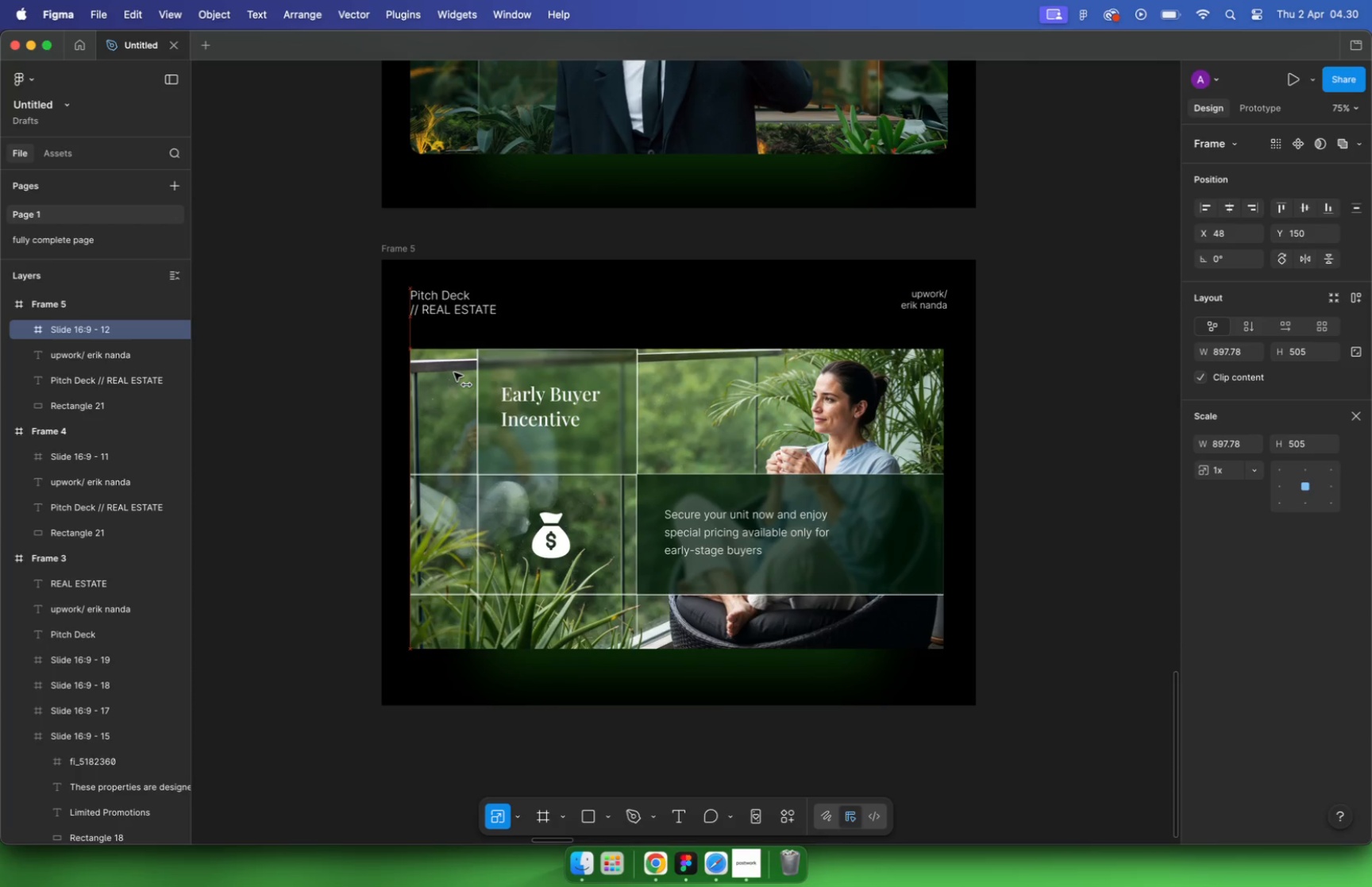 
hold_key(key=CommandLeft, duration=0.52)
scroll: coordinate [834, 460], scroll_direction: down, amount: 5.0
 